 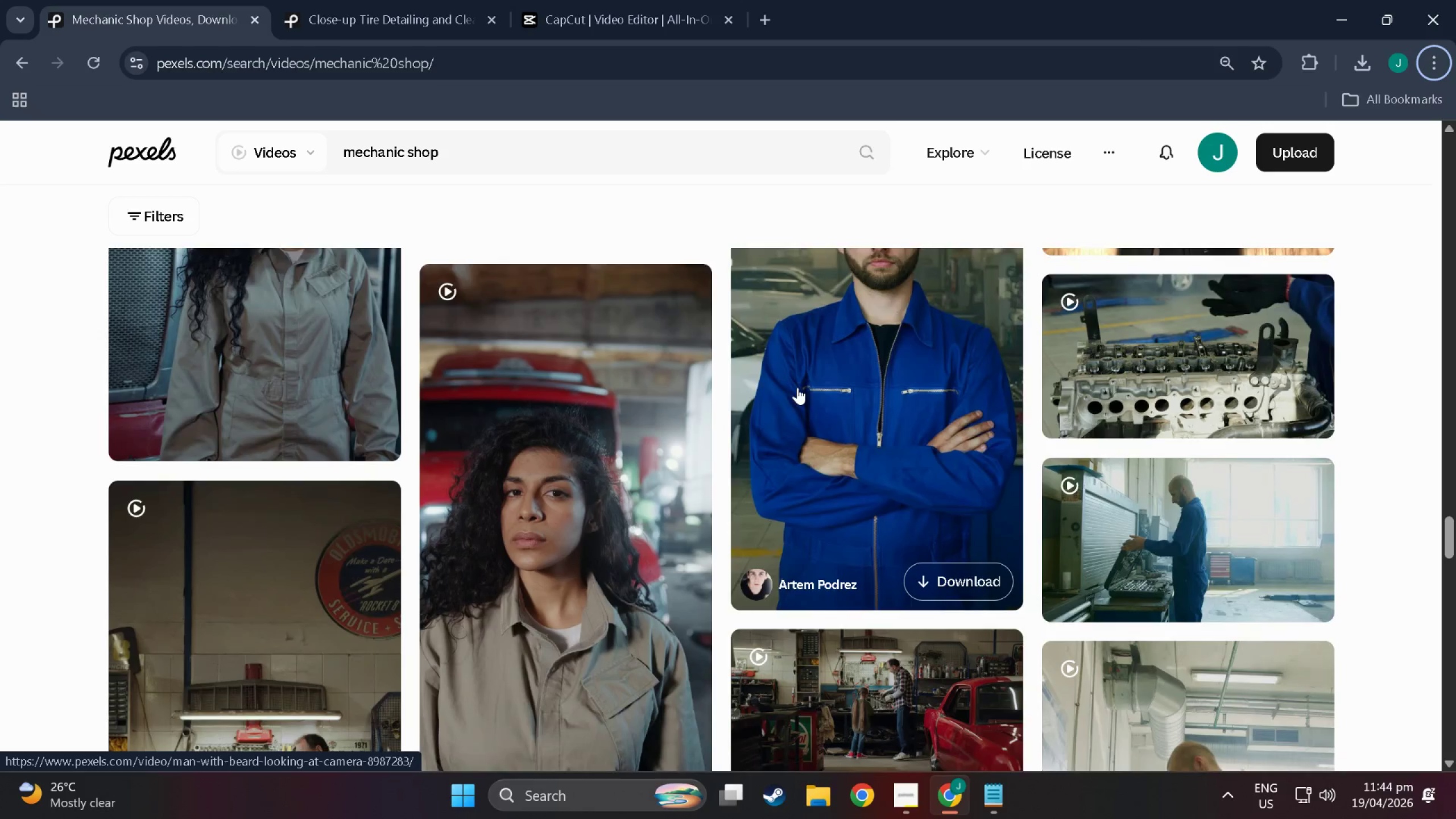 
scroll: coordinate [807, 405], scroll_direction: down, amount: 30.0
 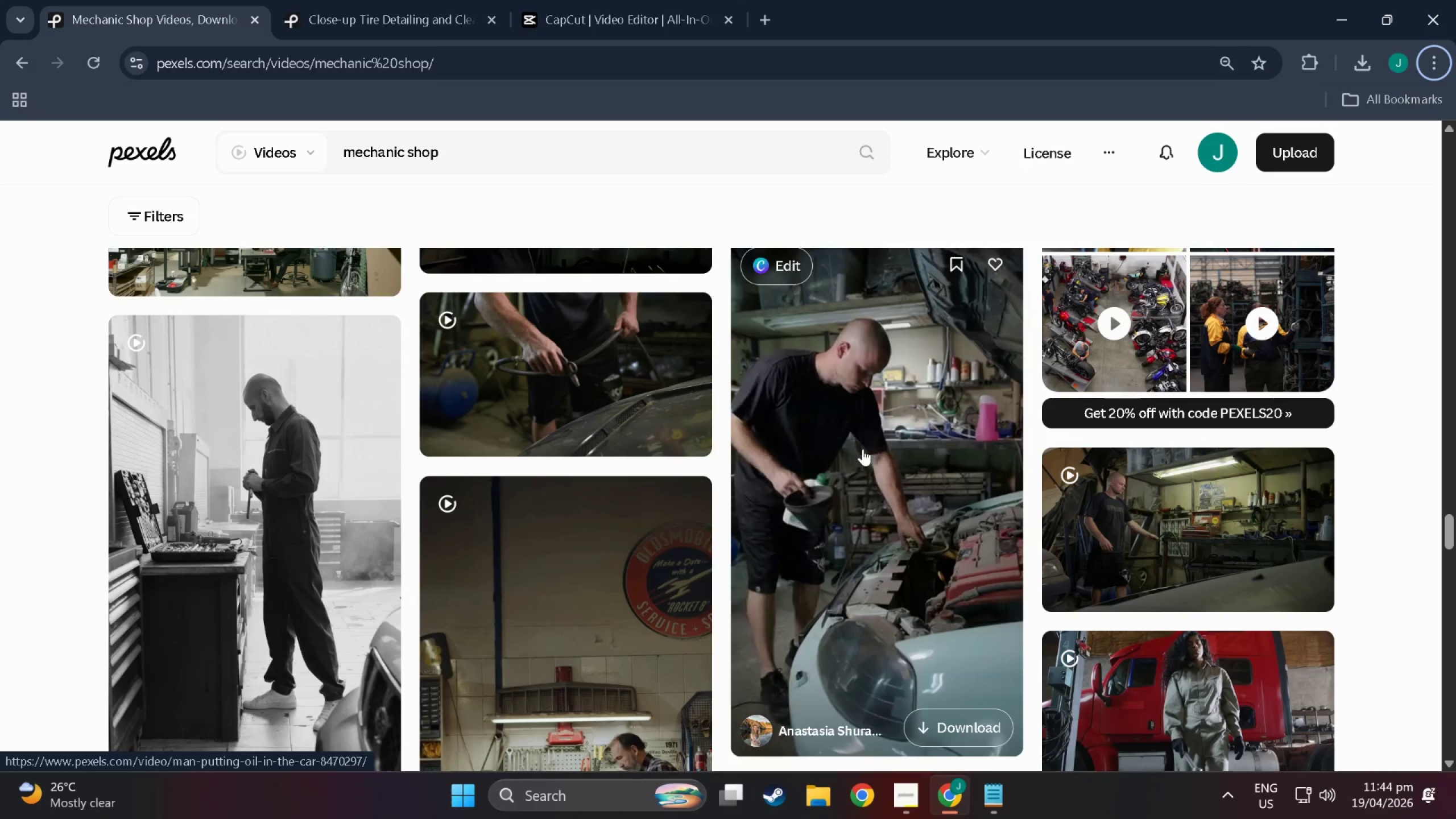 
scroll: coordinate [487, 441], scroll_direction: down, amount: 31.0
 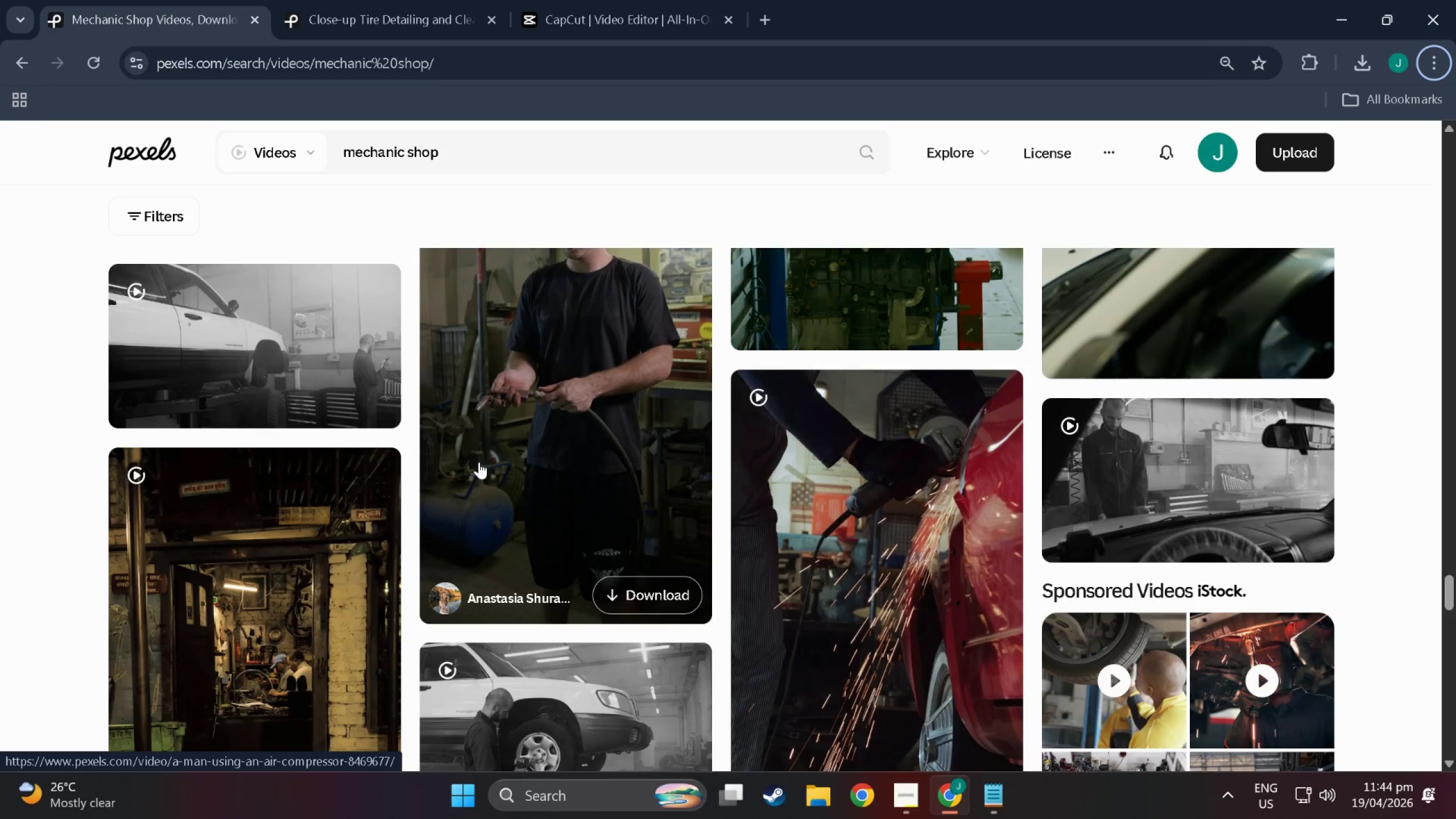 
scroll: coordinate [650, 527], scroll_direction: down, amount: 26.0
 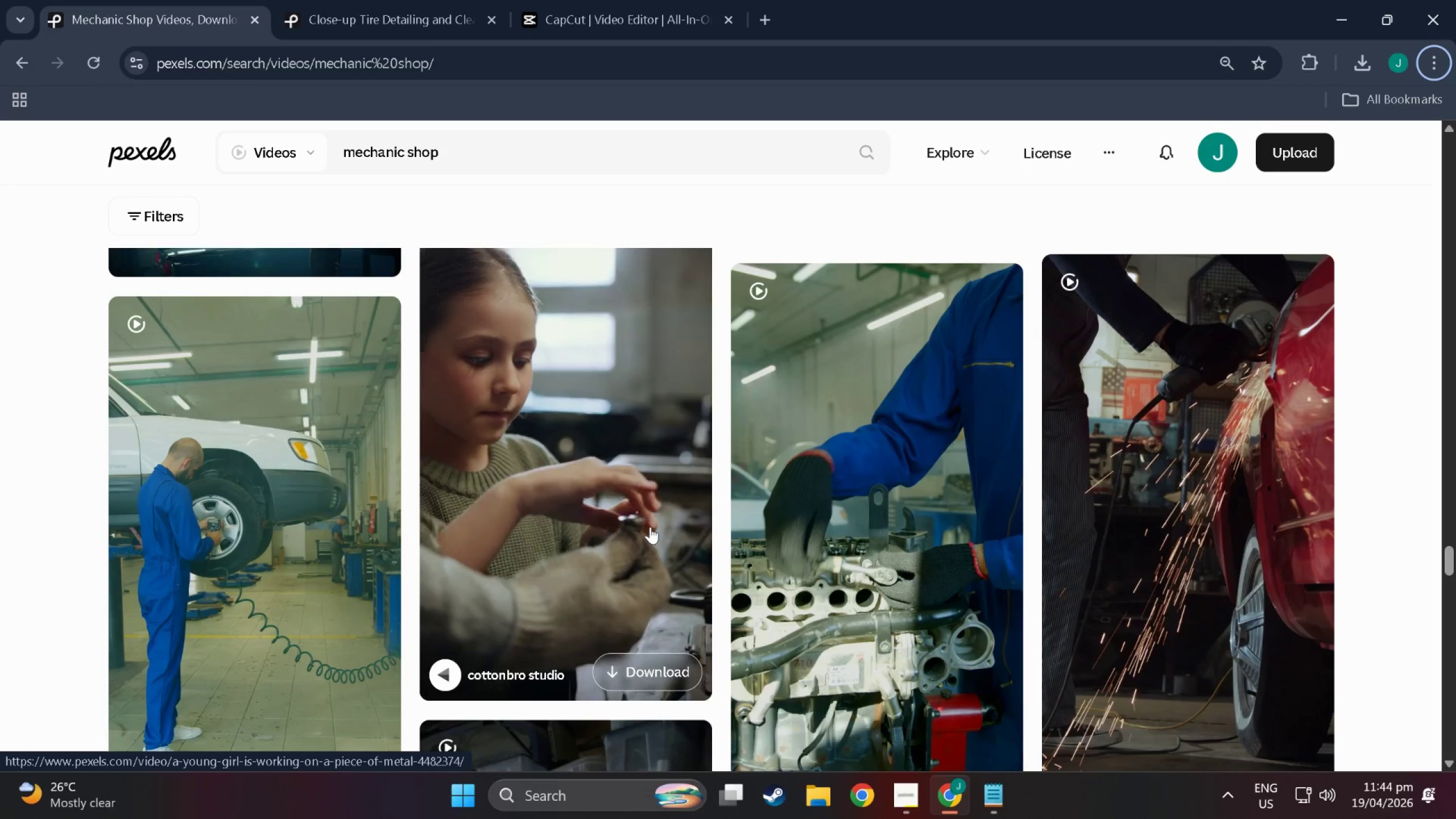 
wait(7.8)
 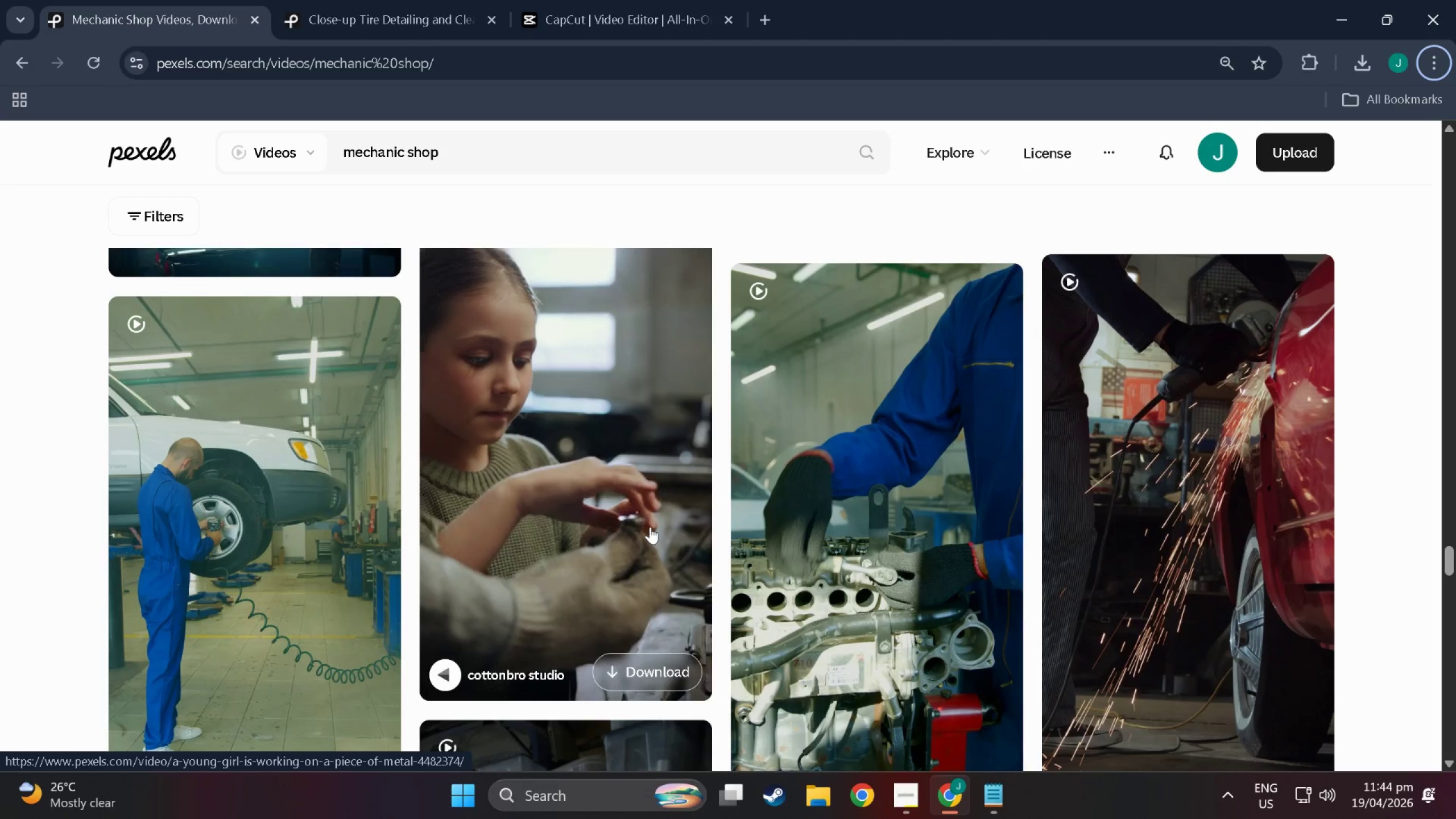 
scroll: coordinate [650, 526], scroll_direction: down, amount: 8.0
 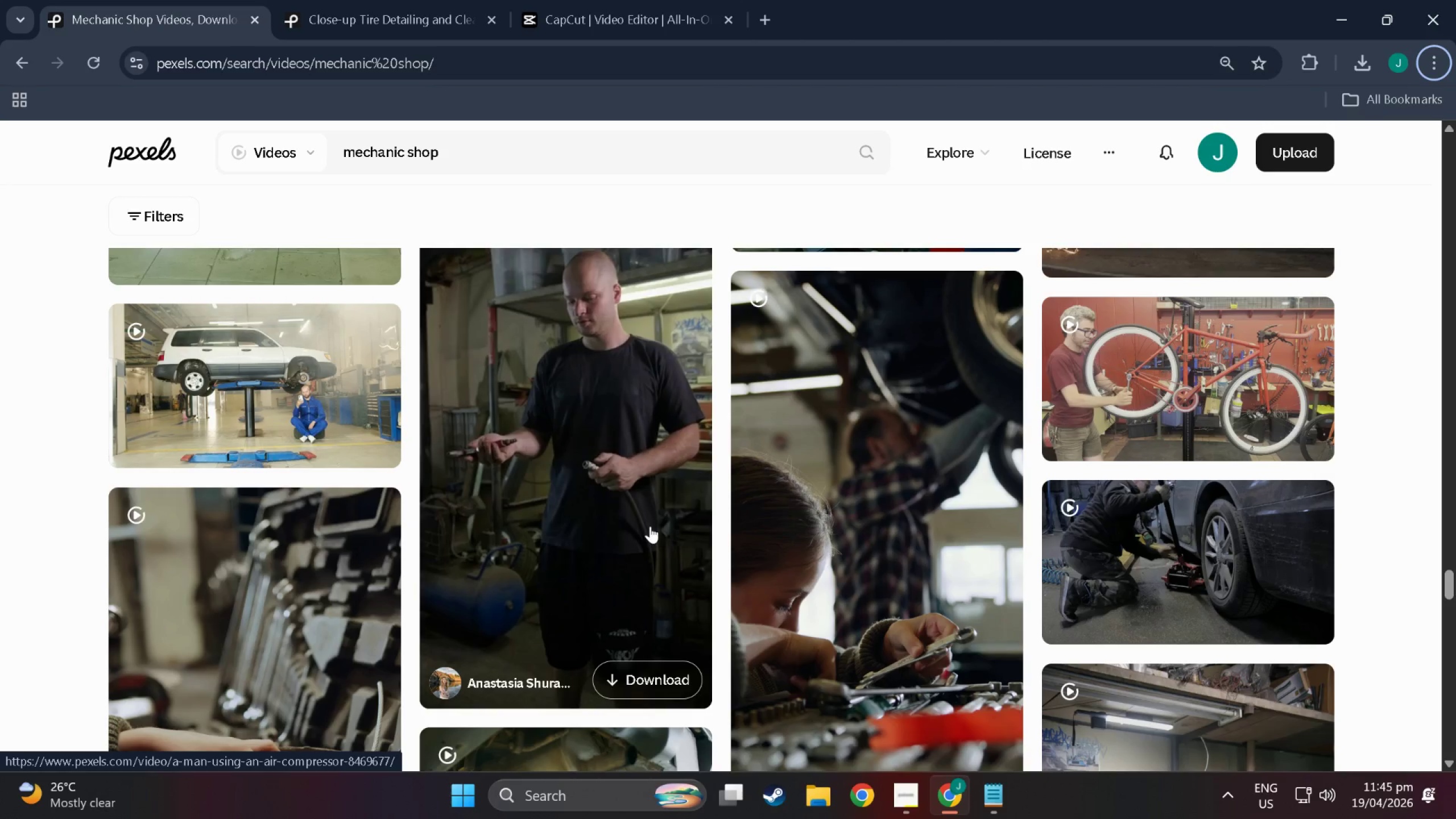 
wait(5.95)
 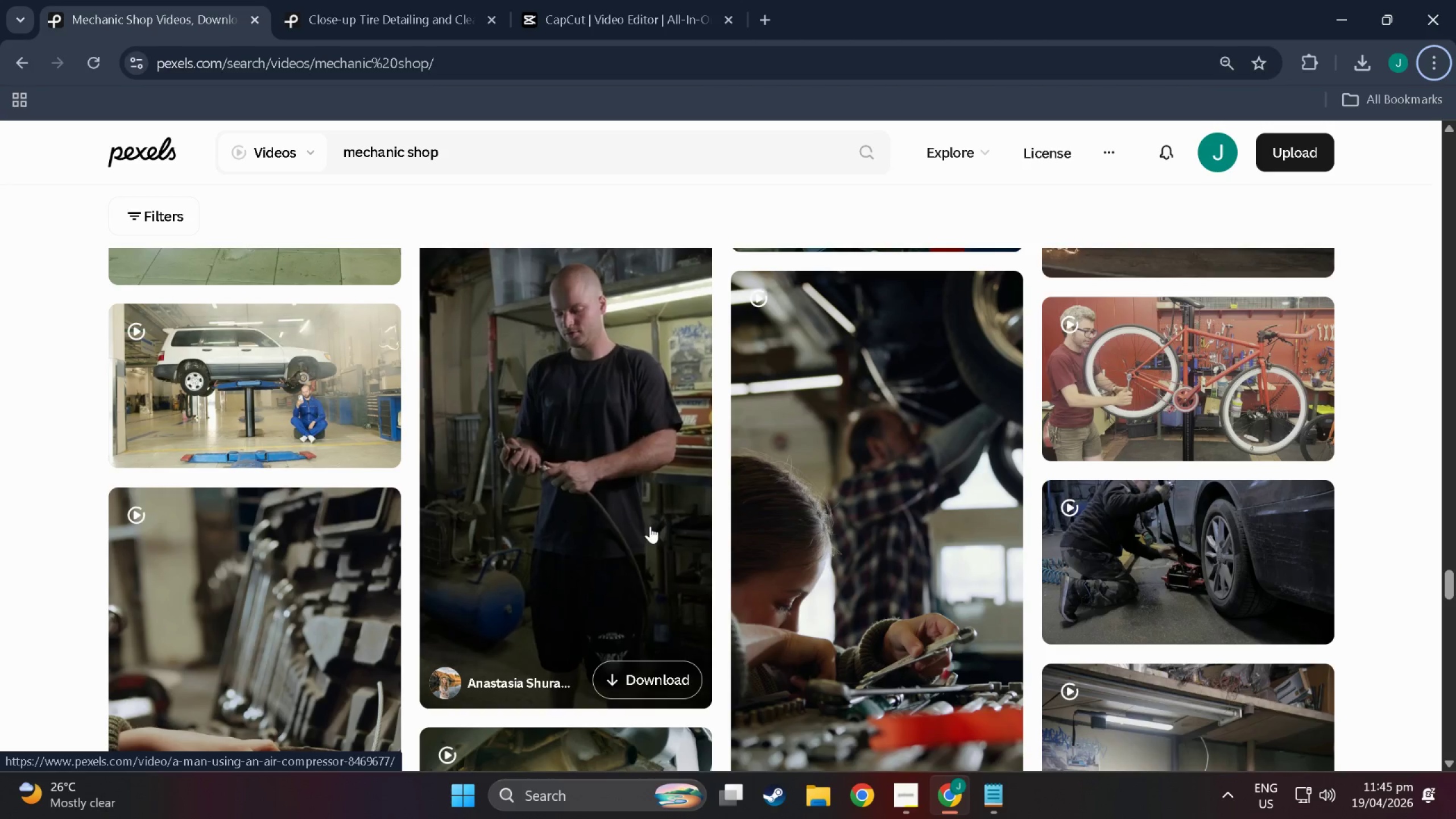 
scroll: coordinate [643, 524], scroll_direction: down, amount: 23.0
 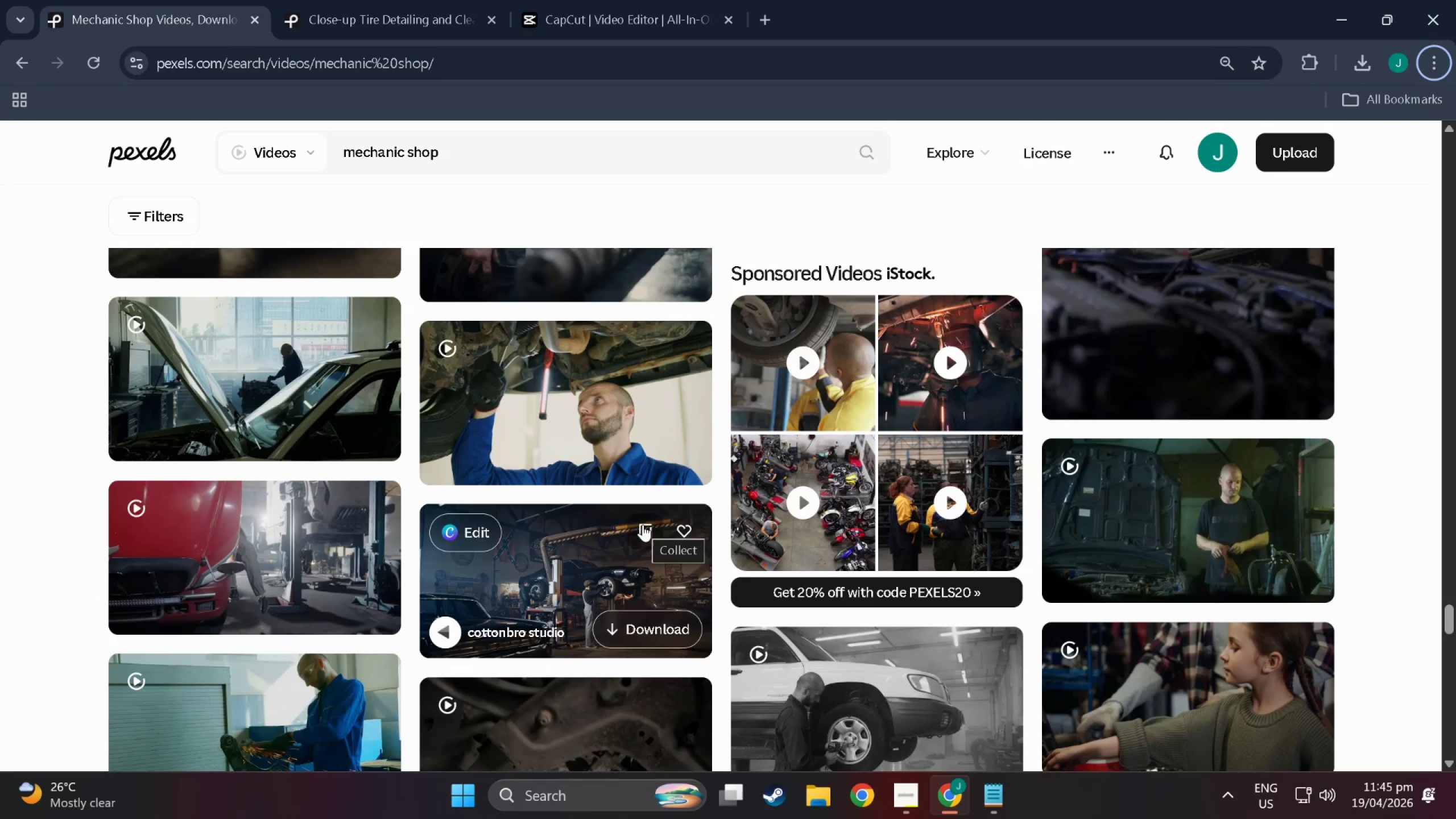 
wait(6.41)
 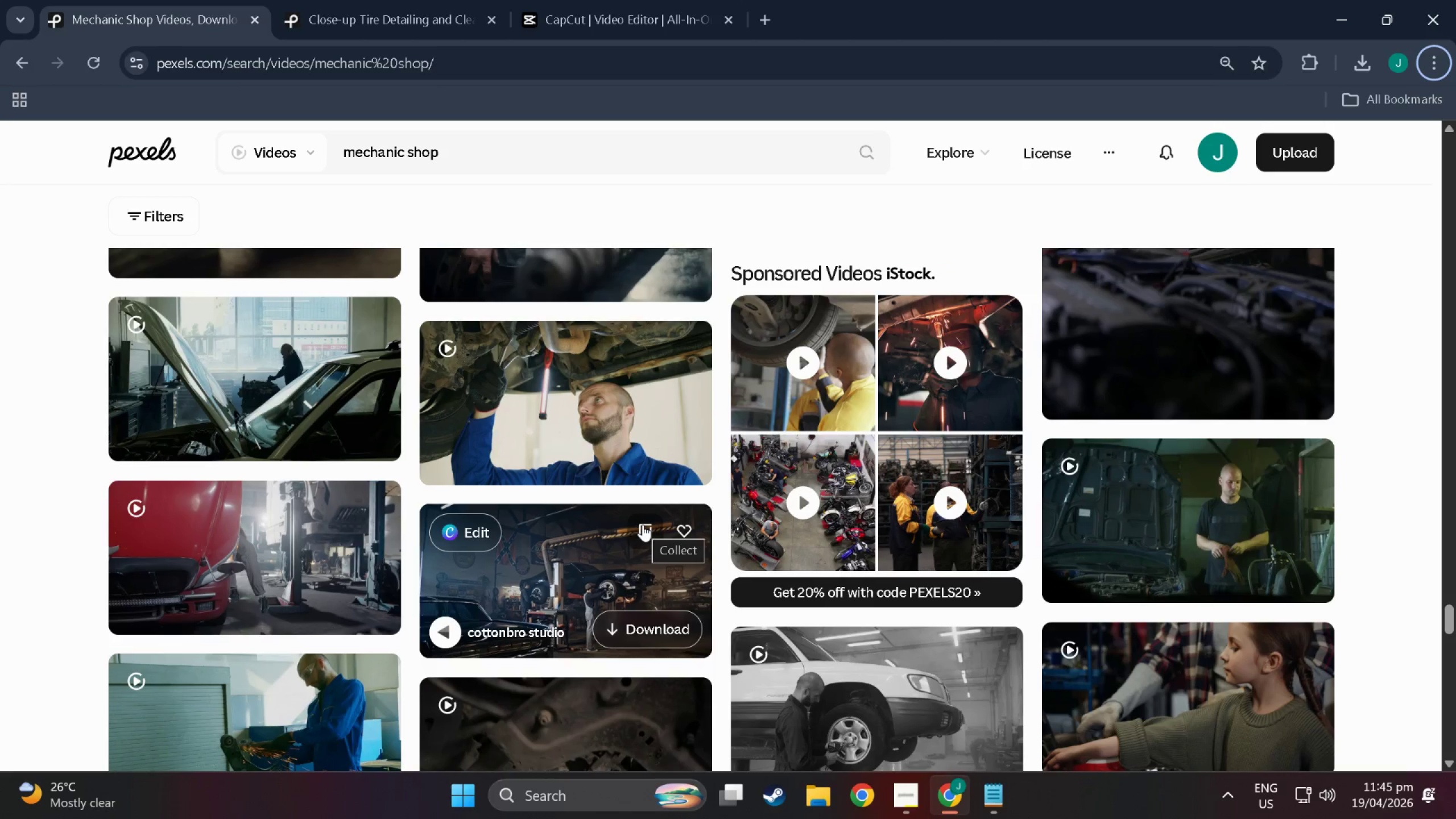 
scroll: coordinate [630, 511], scroll_direction: down, amount: 243.0
 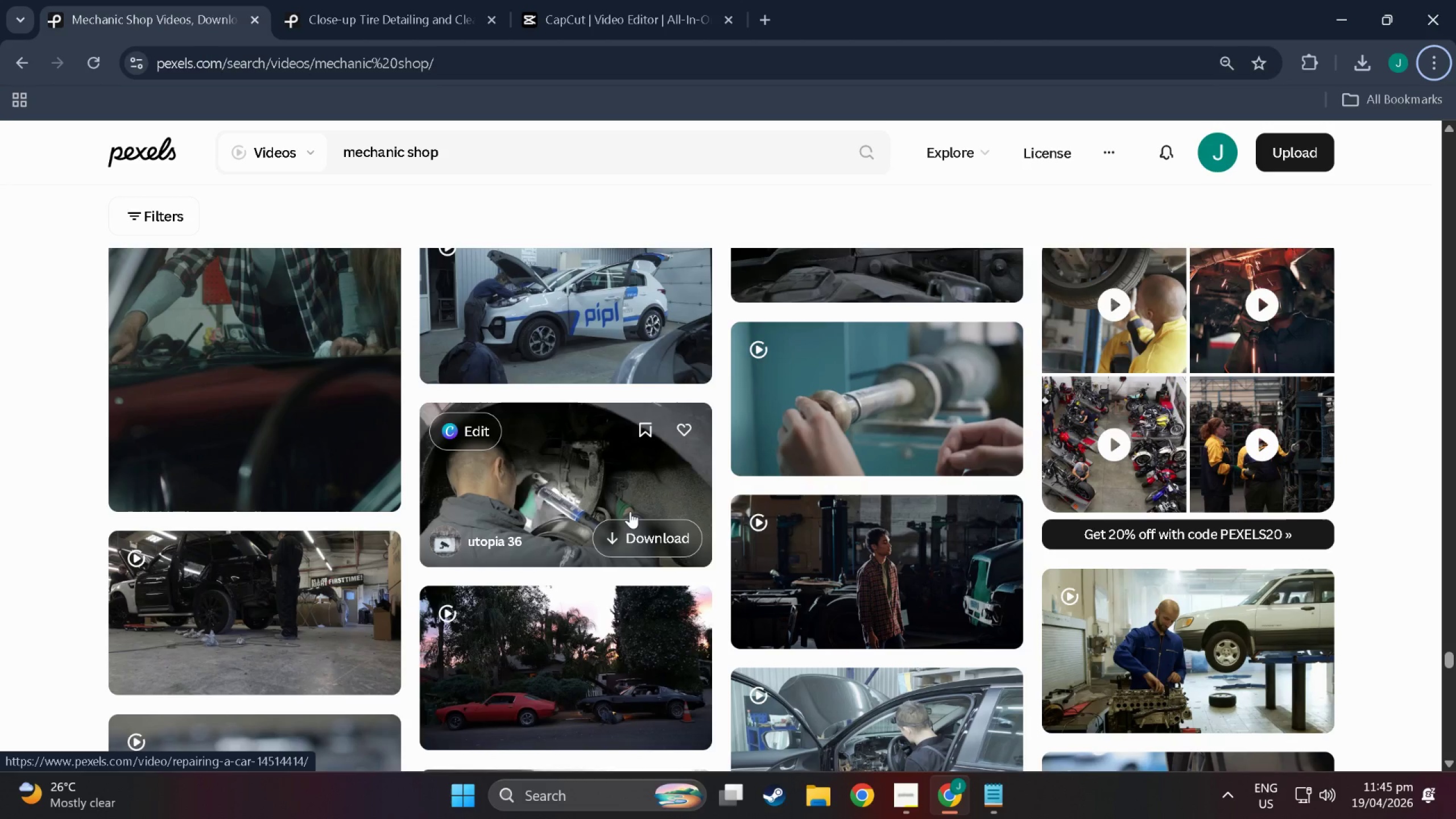 
wait(11.6)
 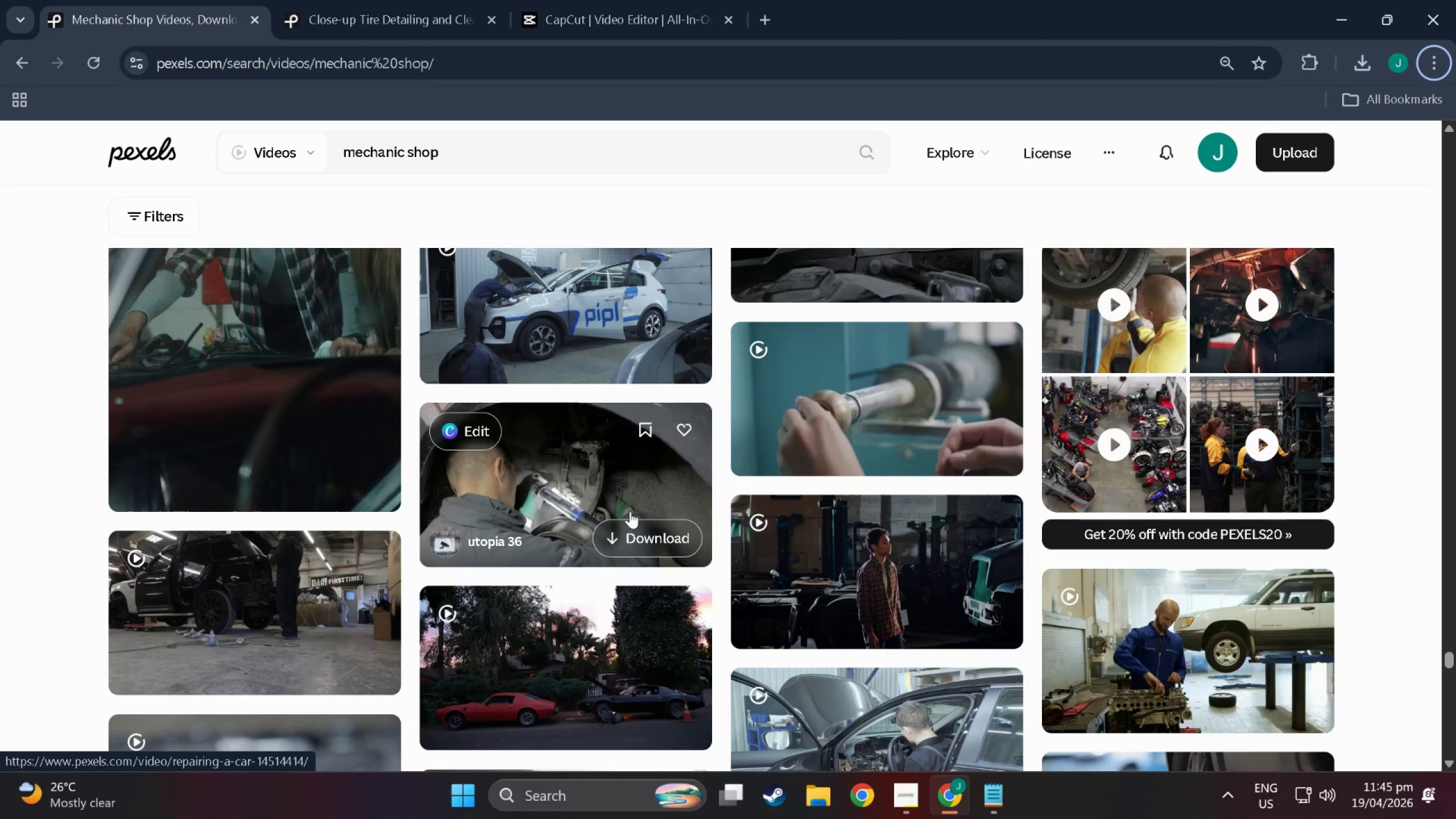 
scroll: coordinate [598, 548], scroll_direction: down, amount: 69.0
 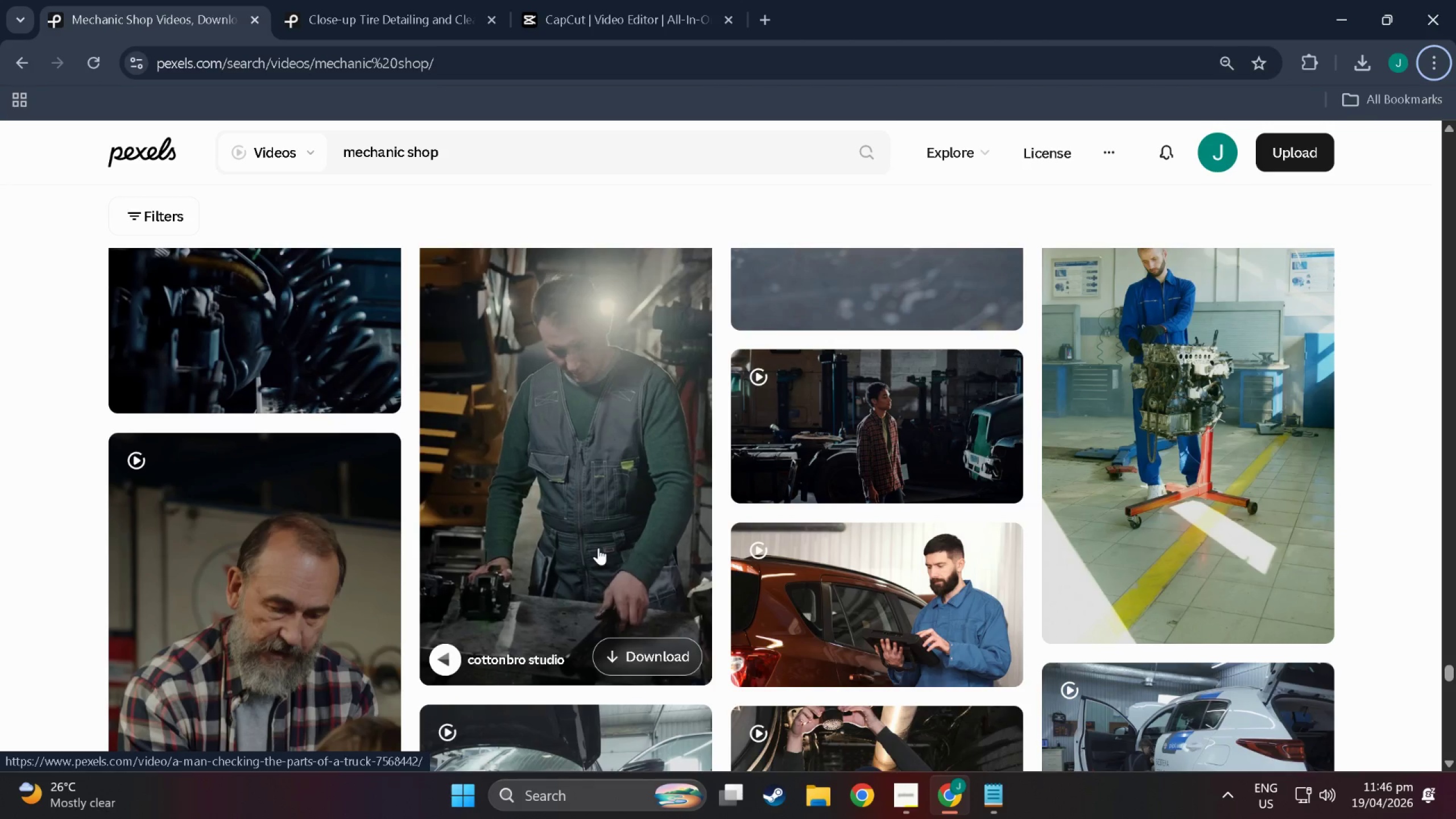 
wait(12.85)
 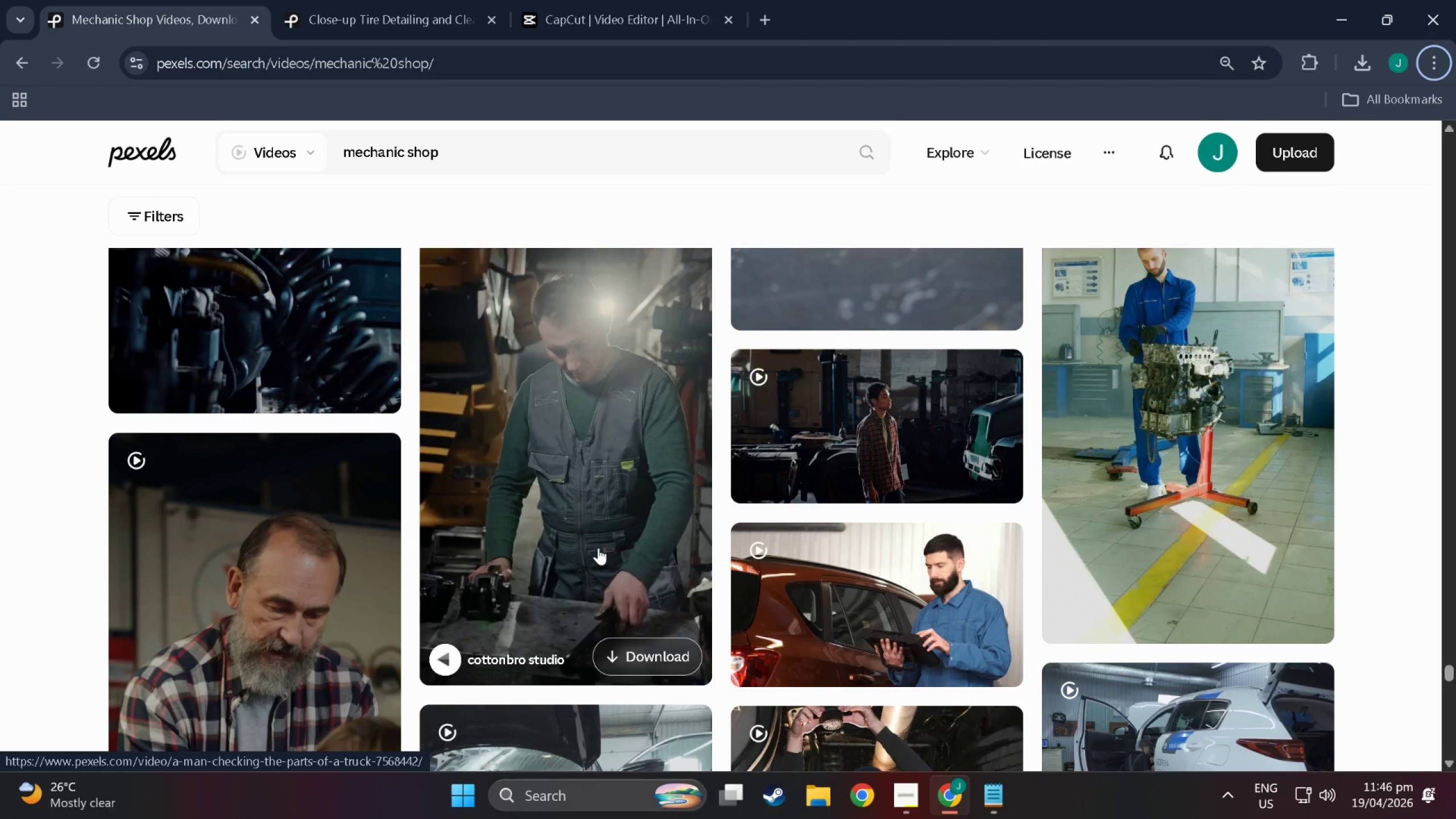 
scroll: coordinate [590, 548], scroll_direction: down, amount: 13.0
 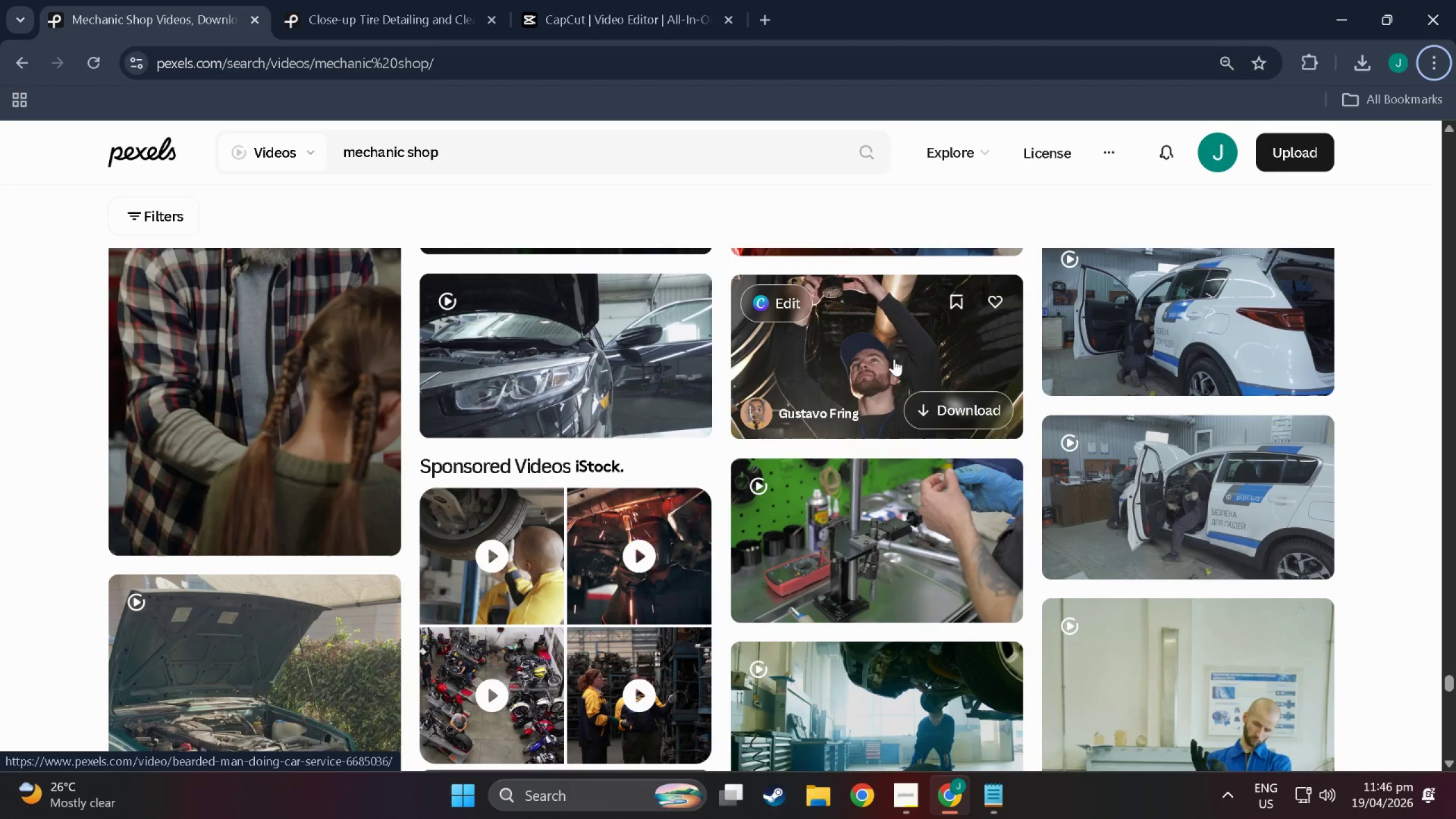 
wait(14.61)
 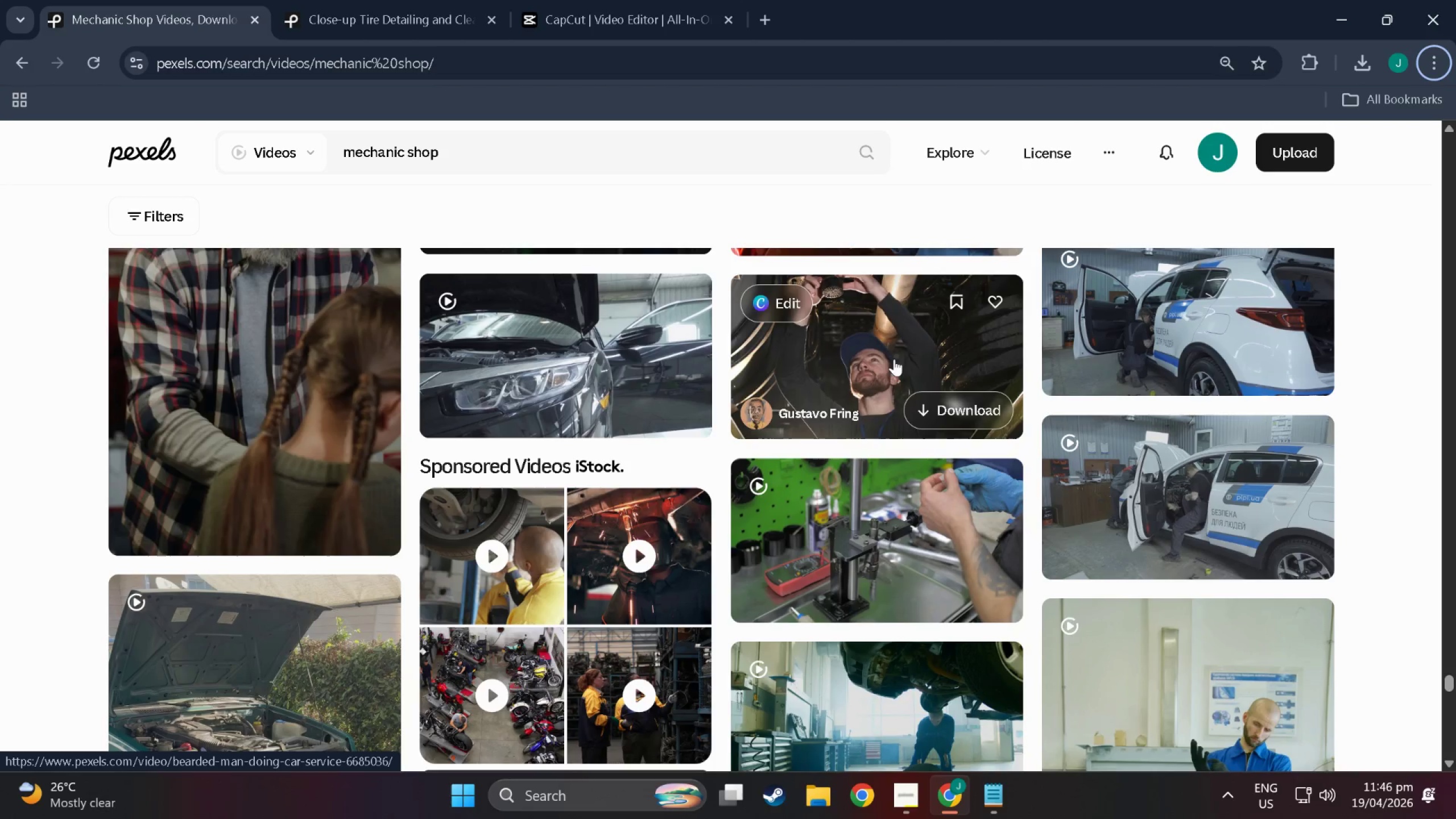 
scroll: coordinate [876, 391], scroll_direction: down, amount: 20.0
 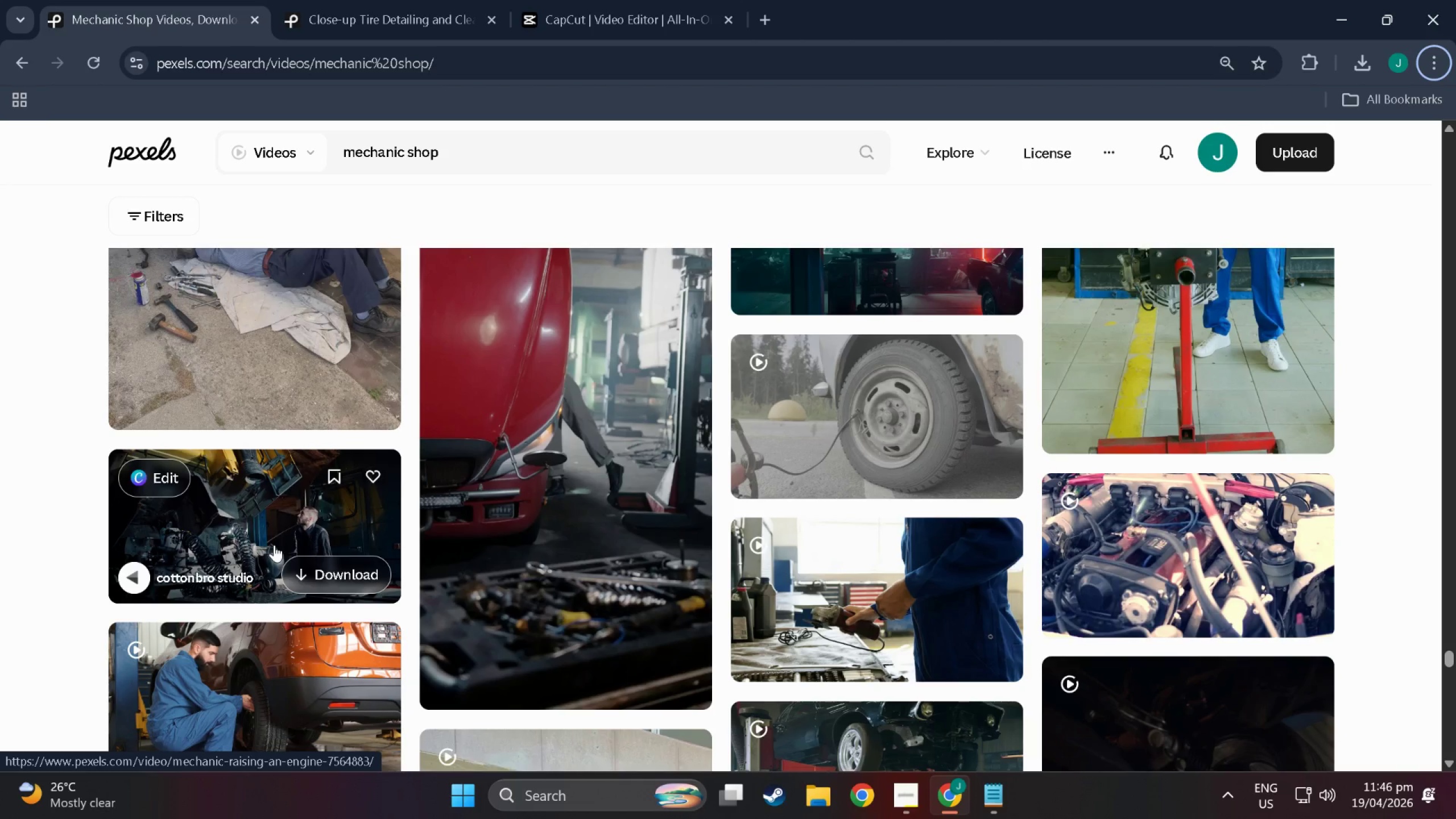 
wait(7.6)
 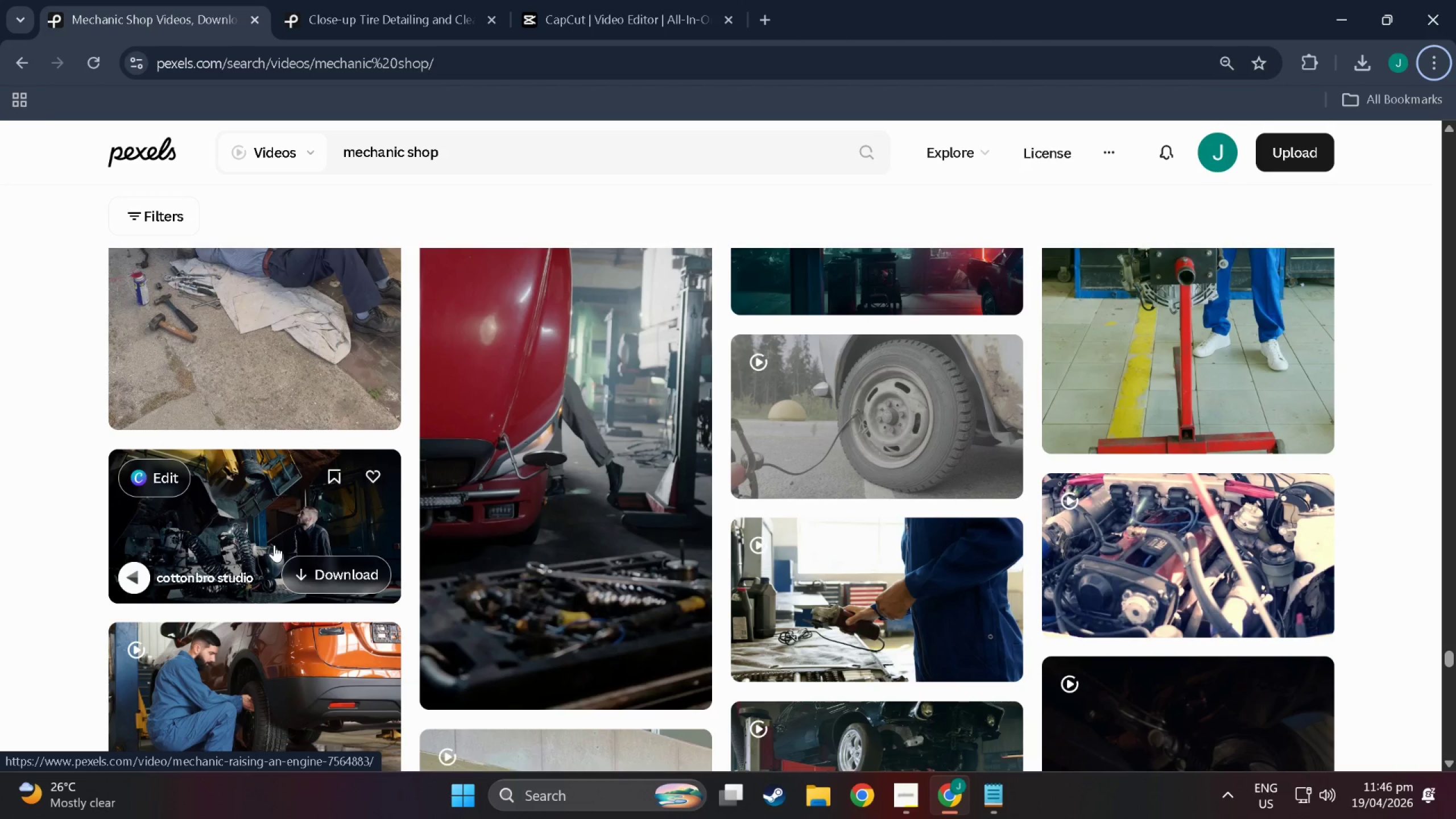 
scroll: coordinate [273, 545], scroll_direction: down, amount: 16.0
 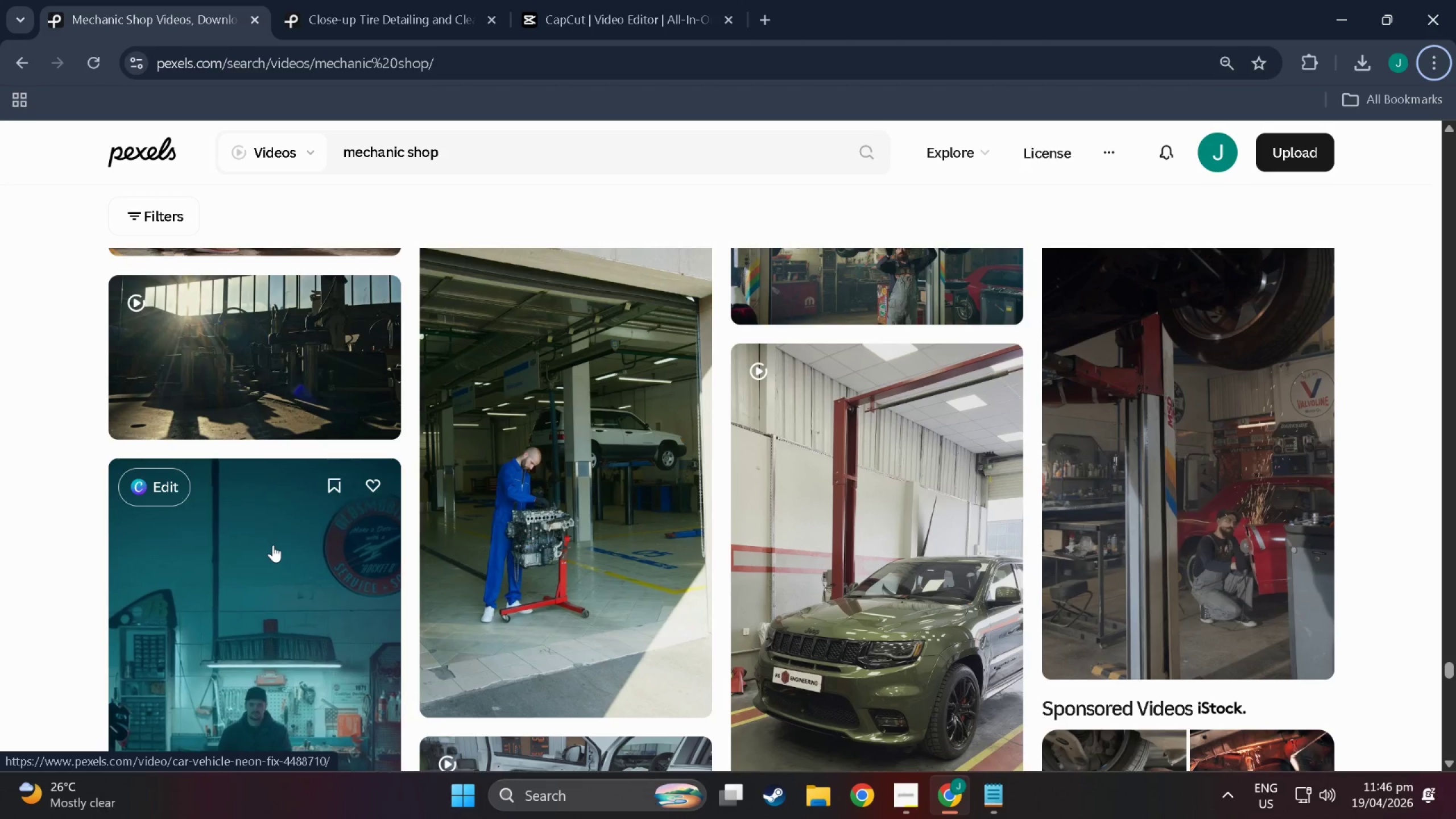 
wait(5.66)
 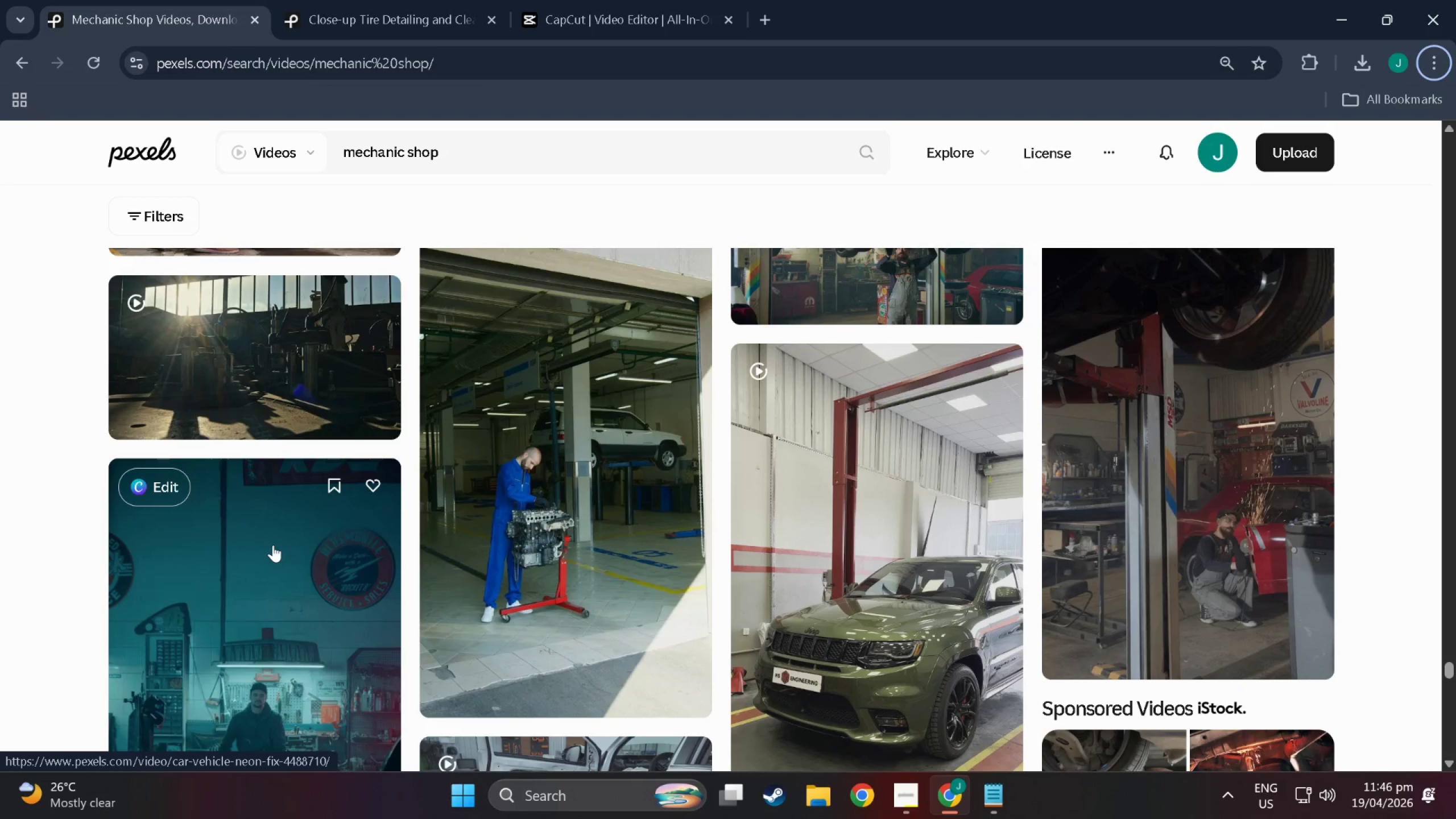 
scroll: coordinate [273, 545], scroll_direction: down, amount: 12.0
 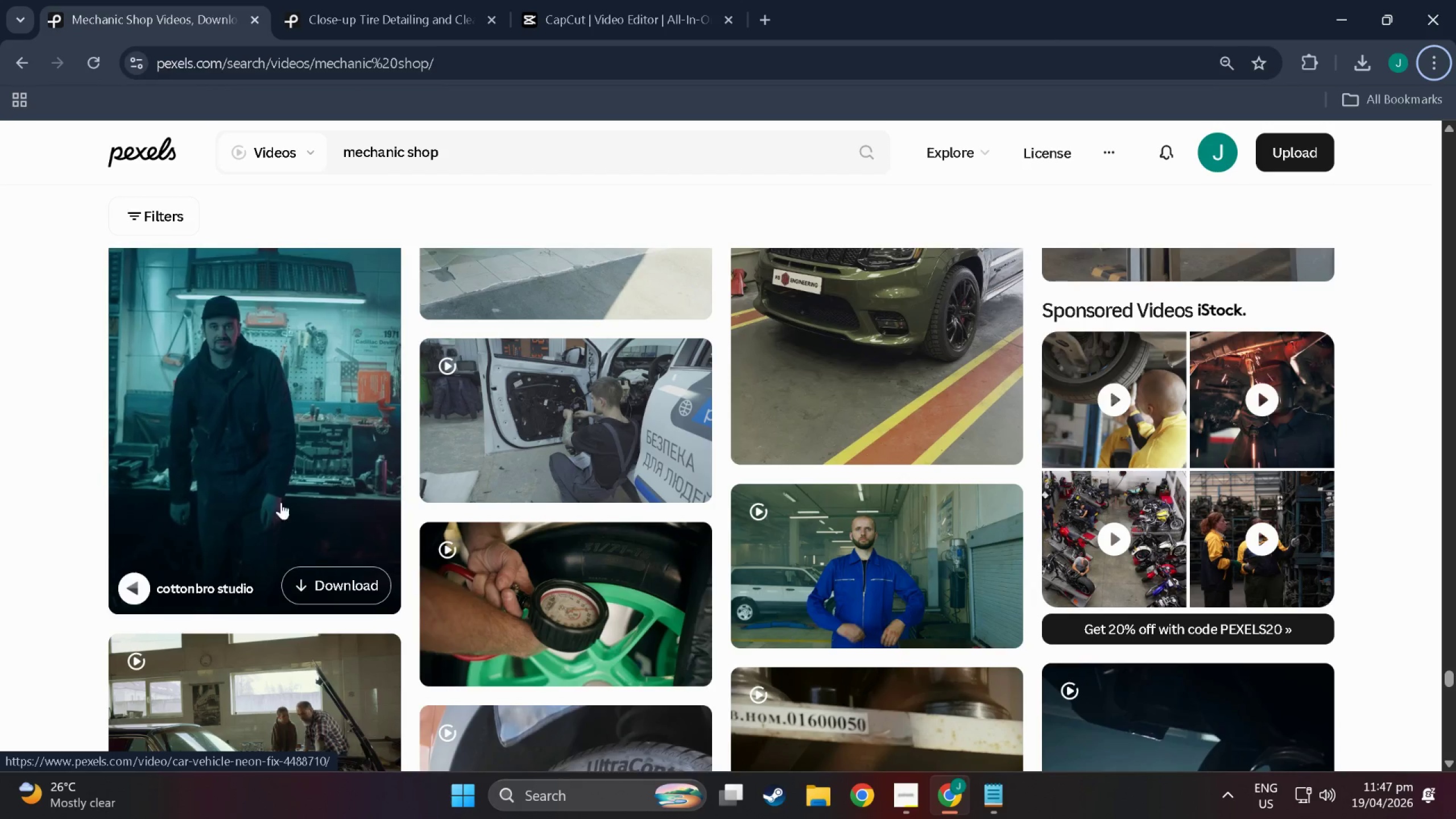 
scroll: coordinate [275, 469], scroll_direction: up, amount: 4.0
 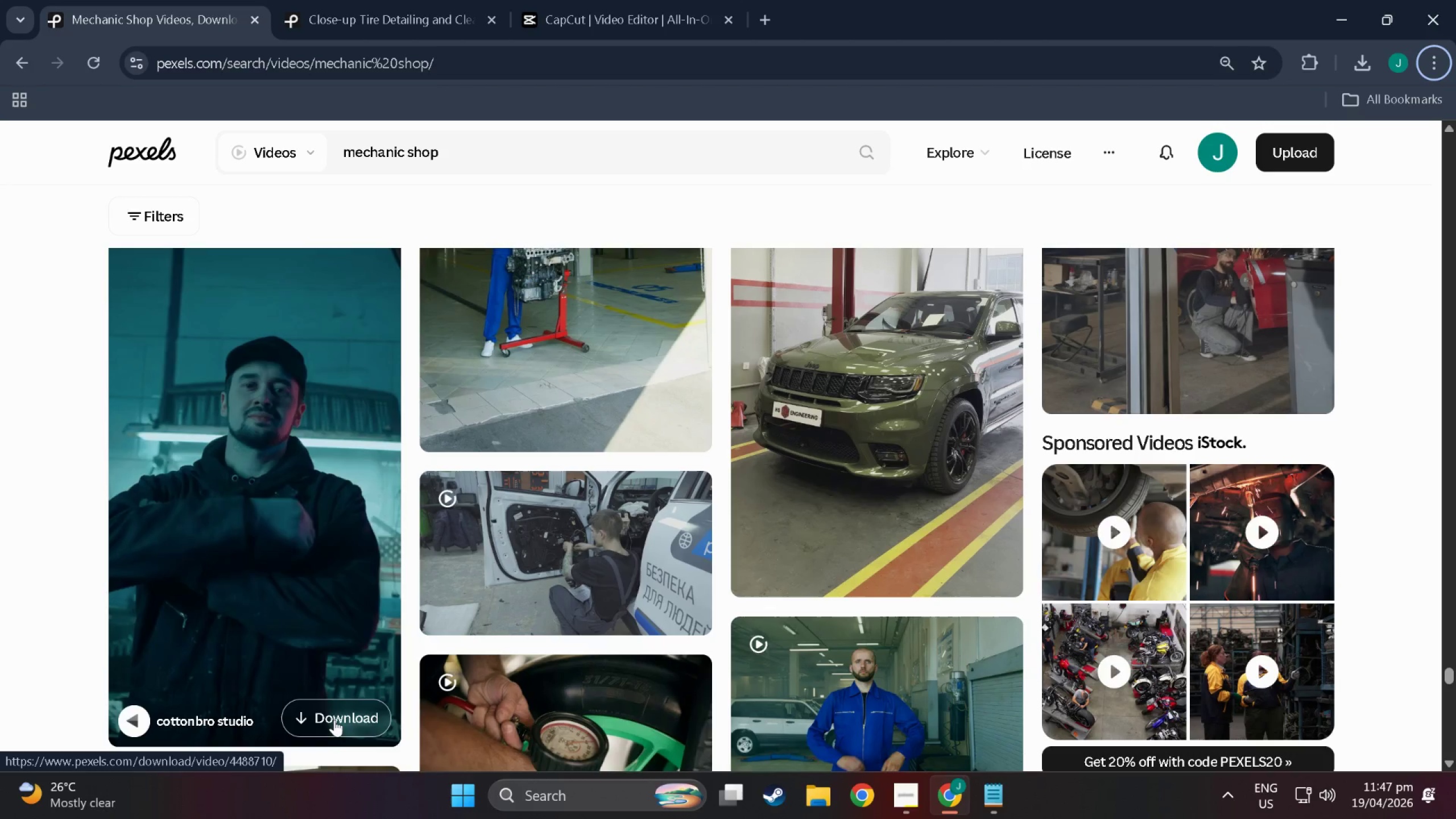 
scroll: coordinate [338, 675], scroll_direction: down, amount: 1.0
 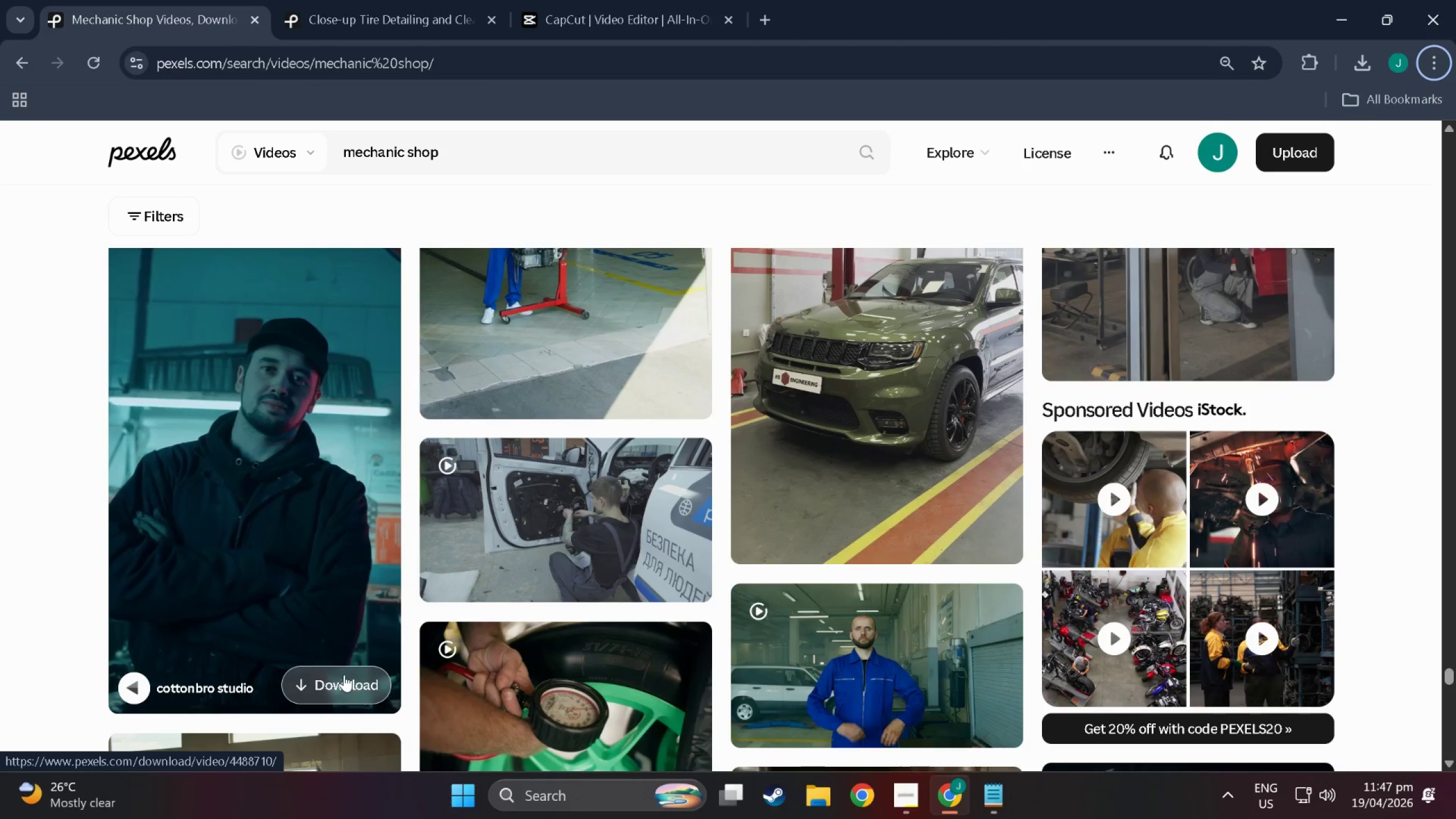 
left_click([334, 666])
 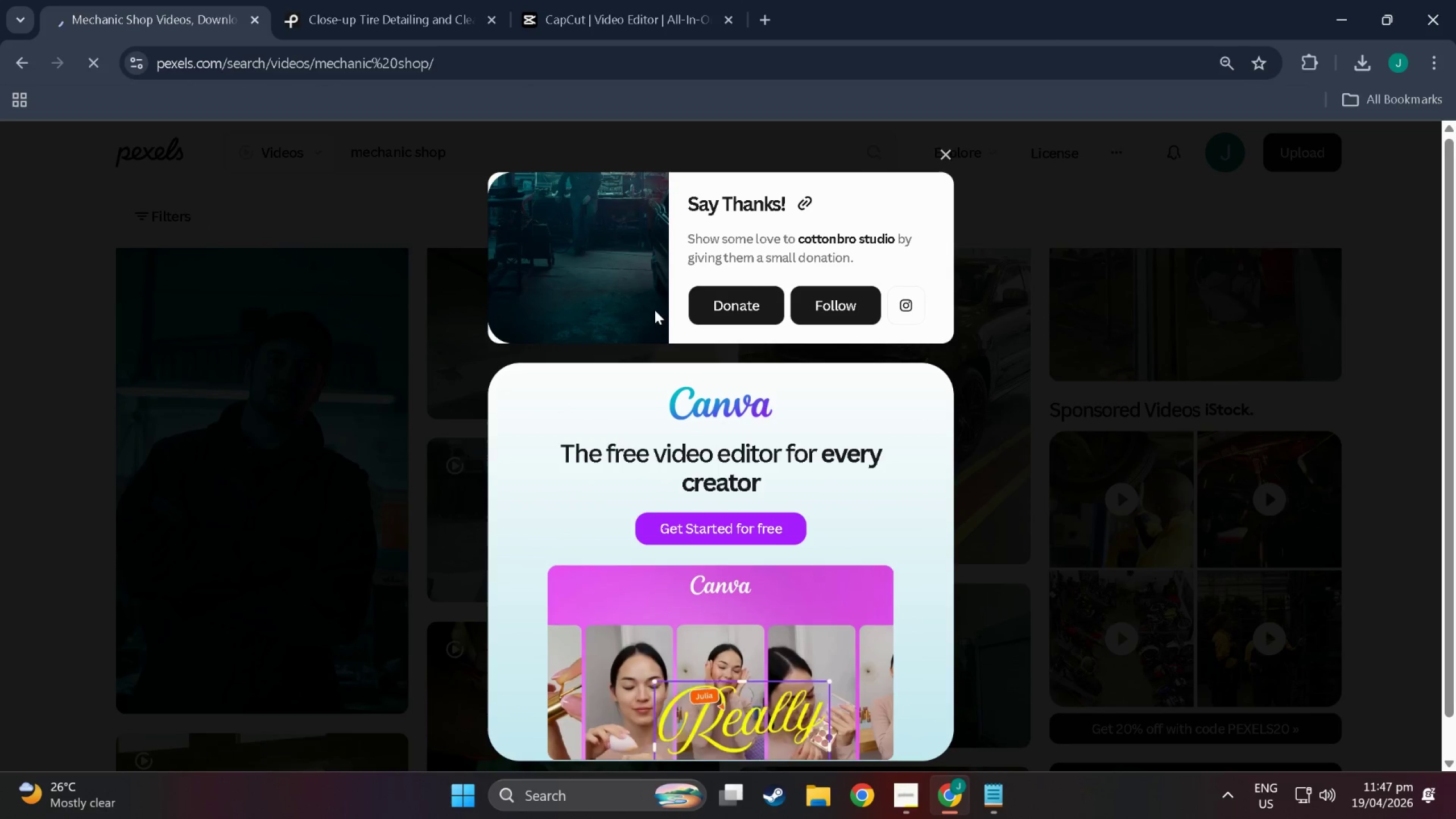 
left_click([952, 156])
 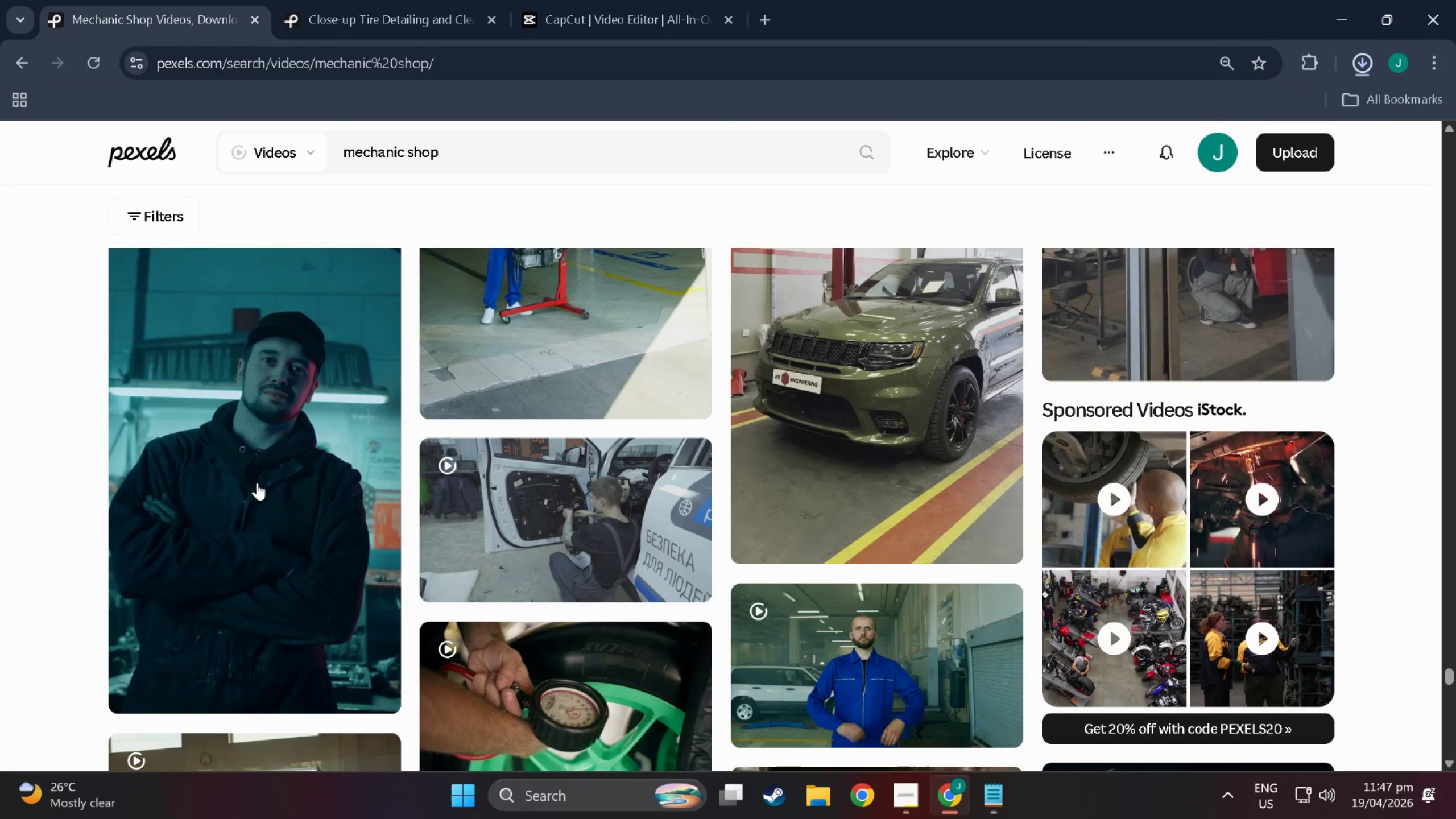 
left_click([257, 483])
 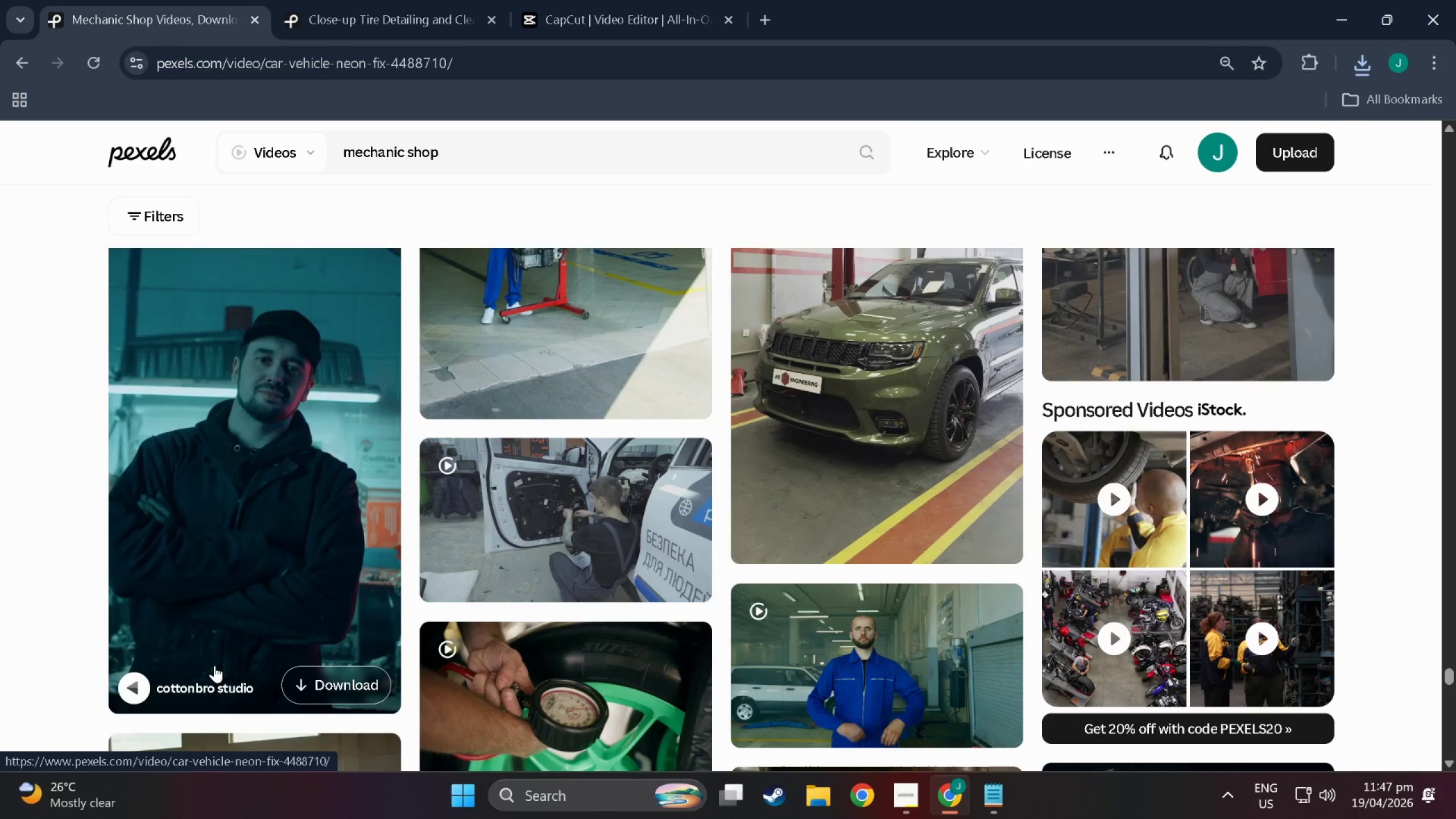 
left_click([213, 698])
 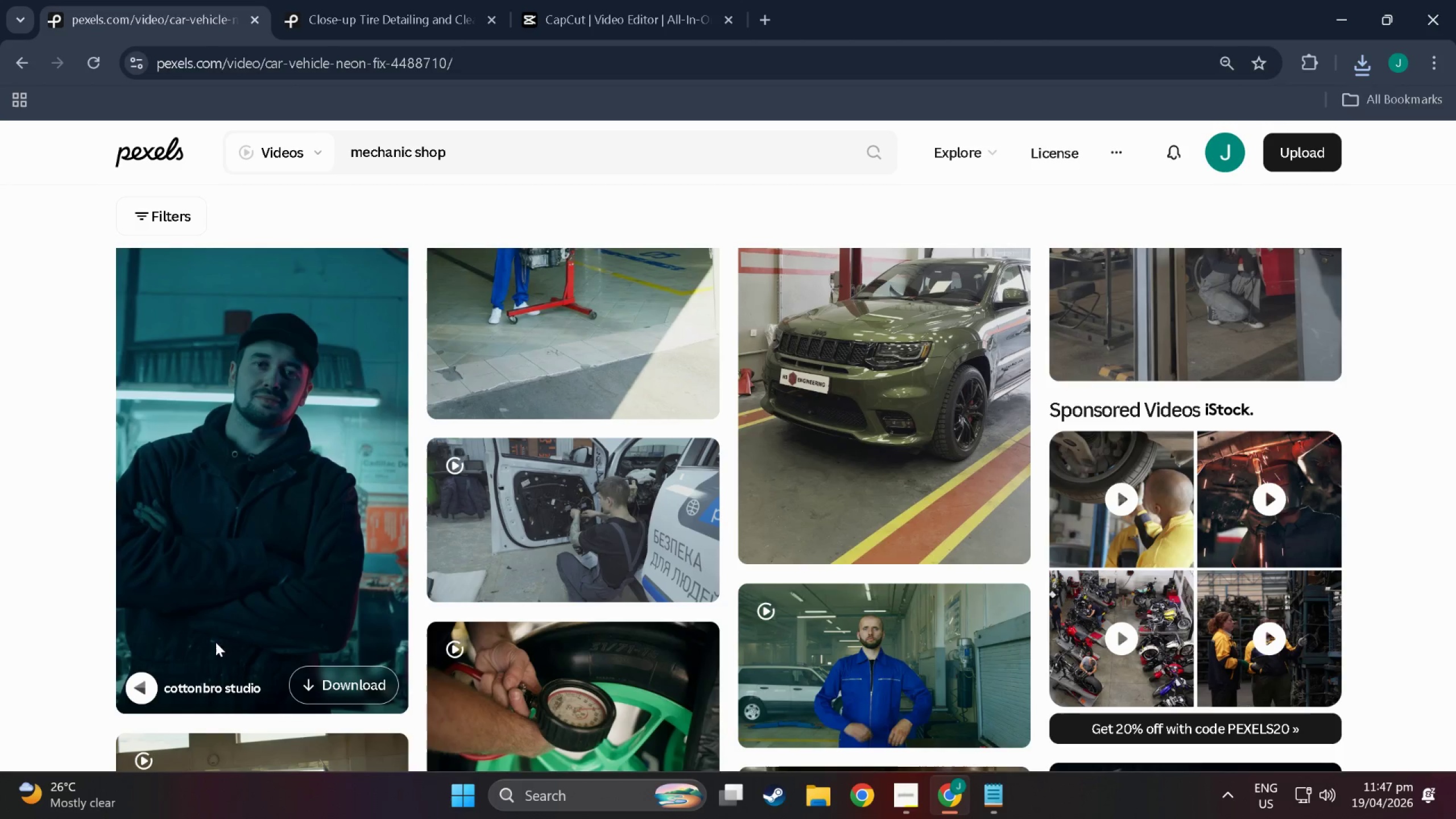 
scroll: coordinate [747, 574], scroll_direction: down, amount: 55.0
 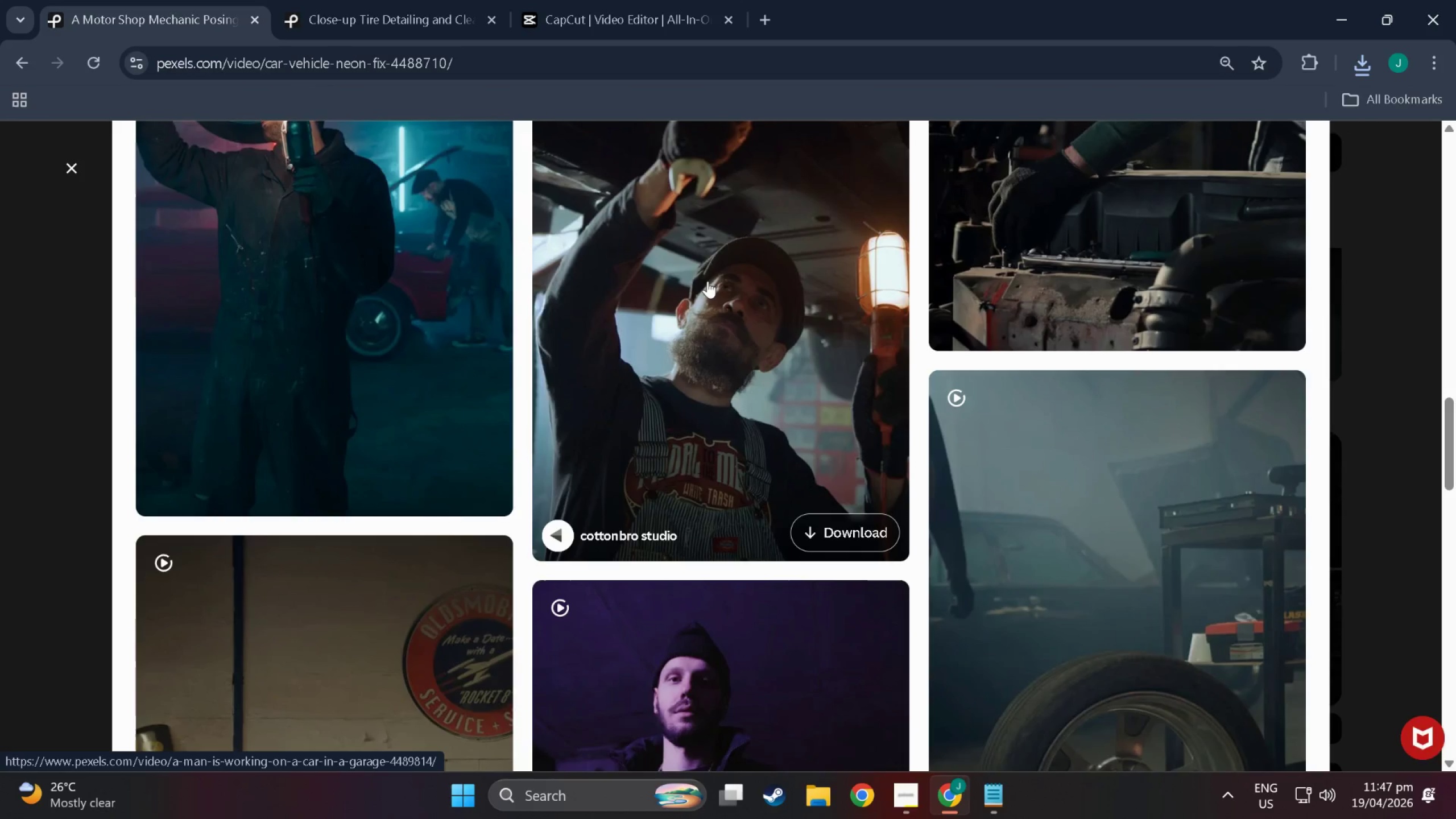 
scroll: coordinate [708, 281], scroll_direction: up, amount: 3.0
 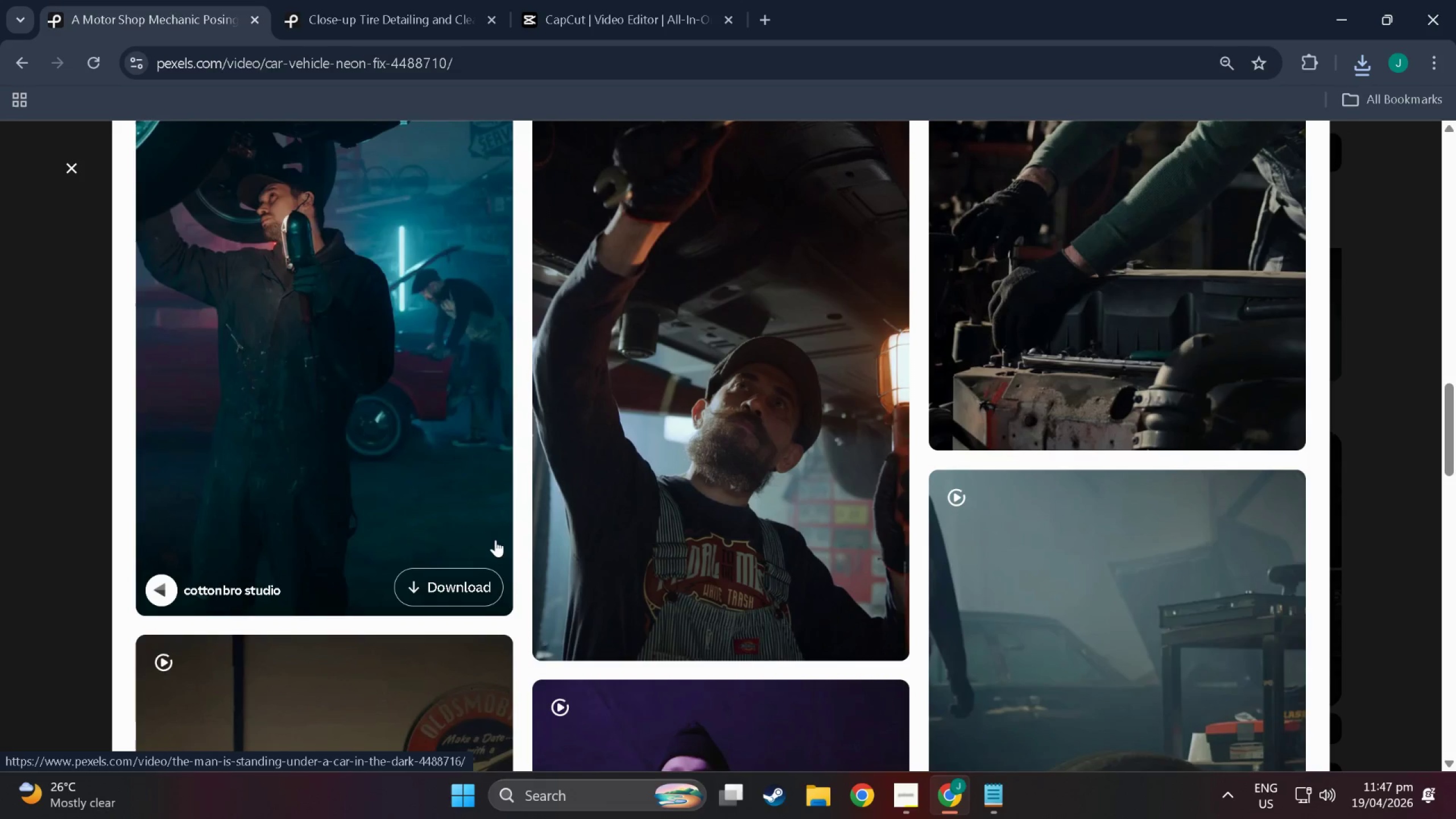 
left_click([473, 573])
 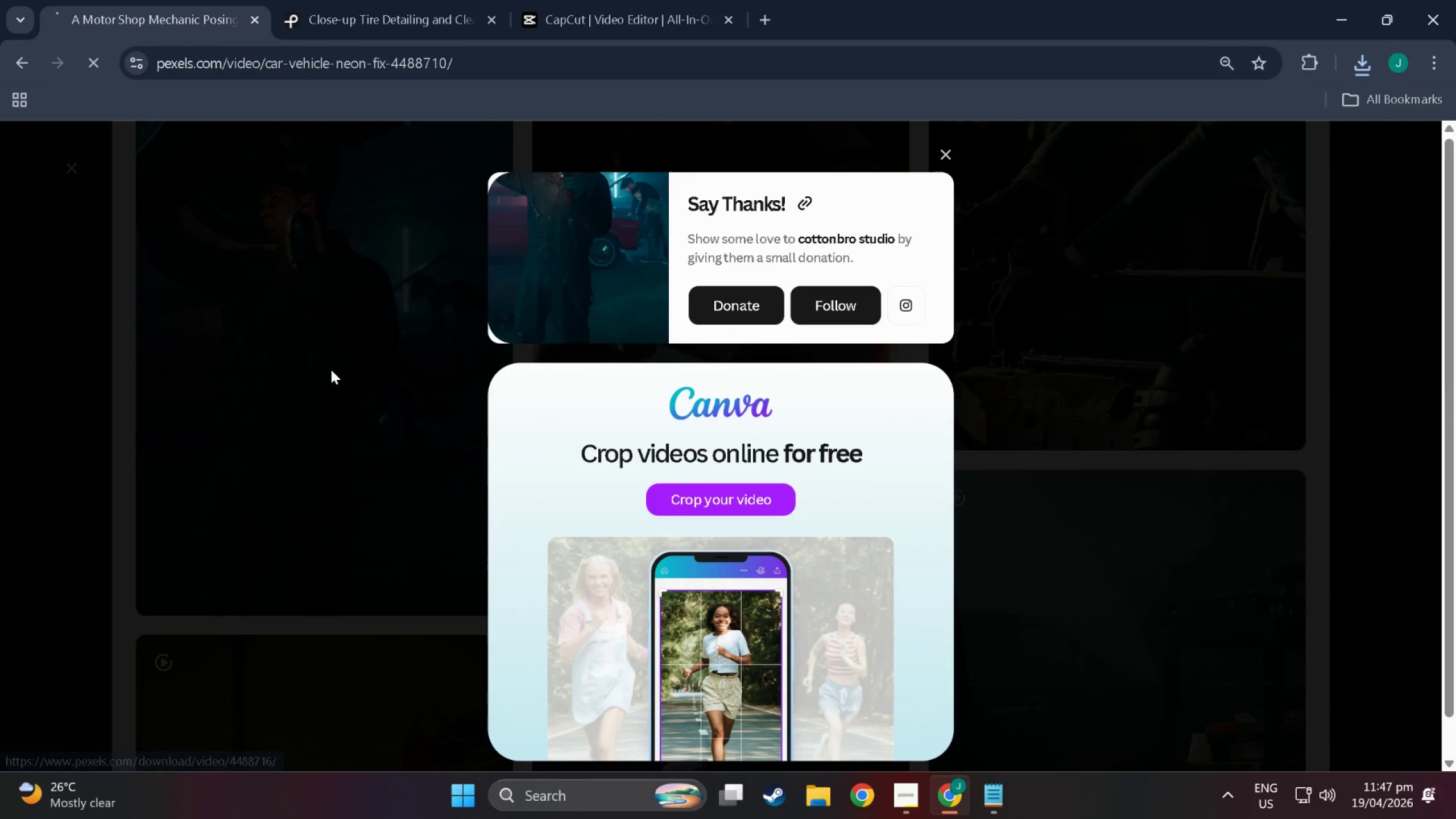 
scroll: coordinate [346, 371], scroll_direction: down, amount: 3.0
 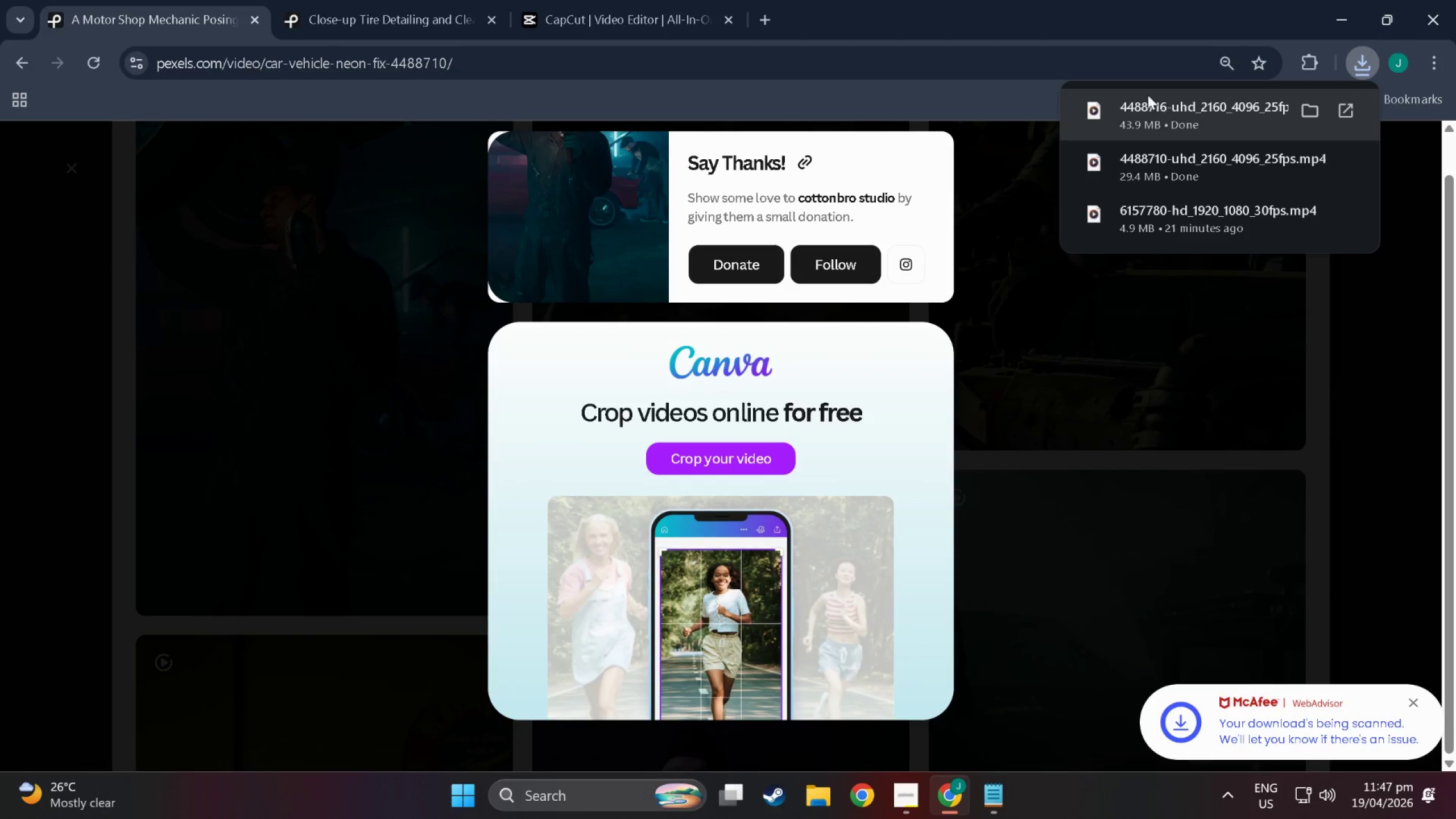 
left_click([985, 207])
 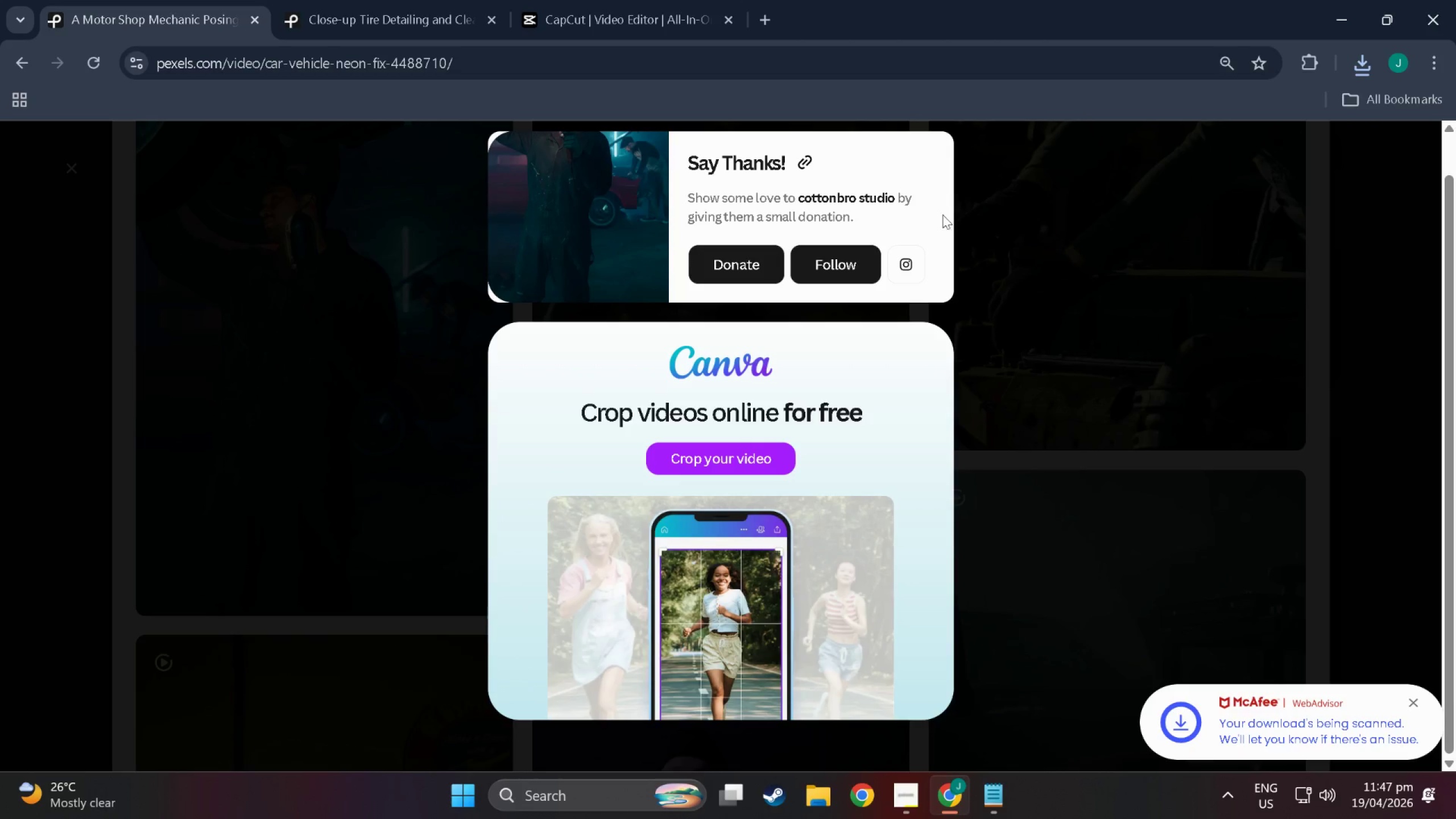 
scroll: coordinate [690, 450], scroll_direction: down, amount: 44.0
 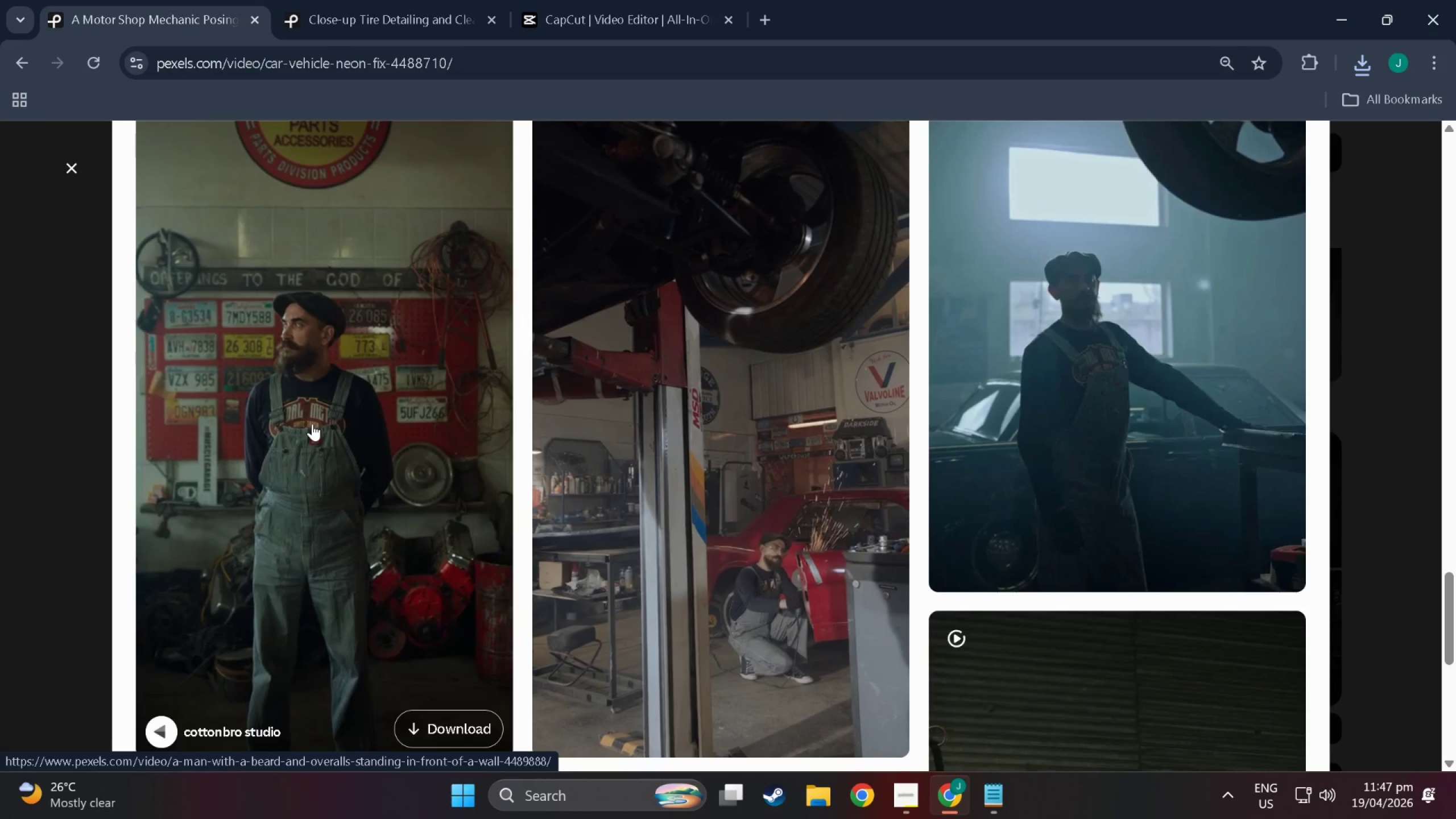 
wait(6.53)
 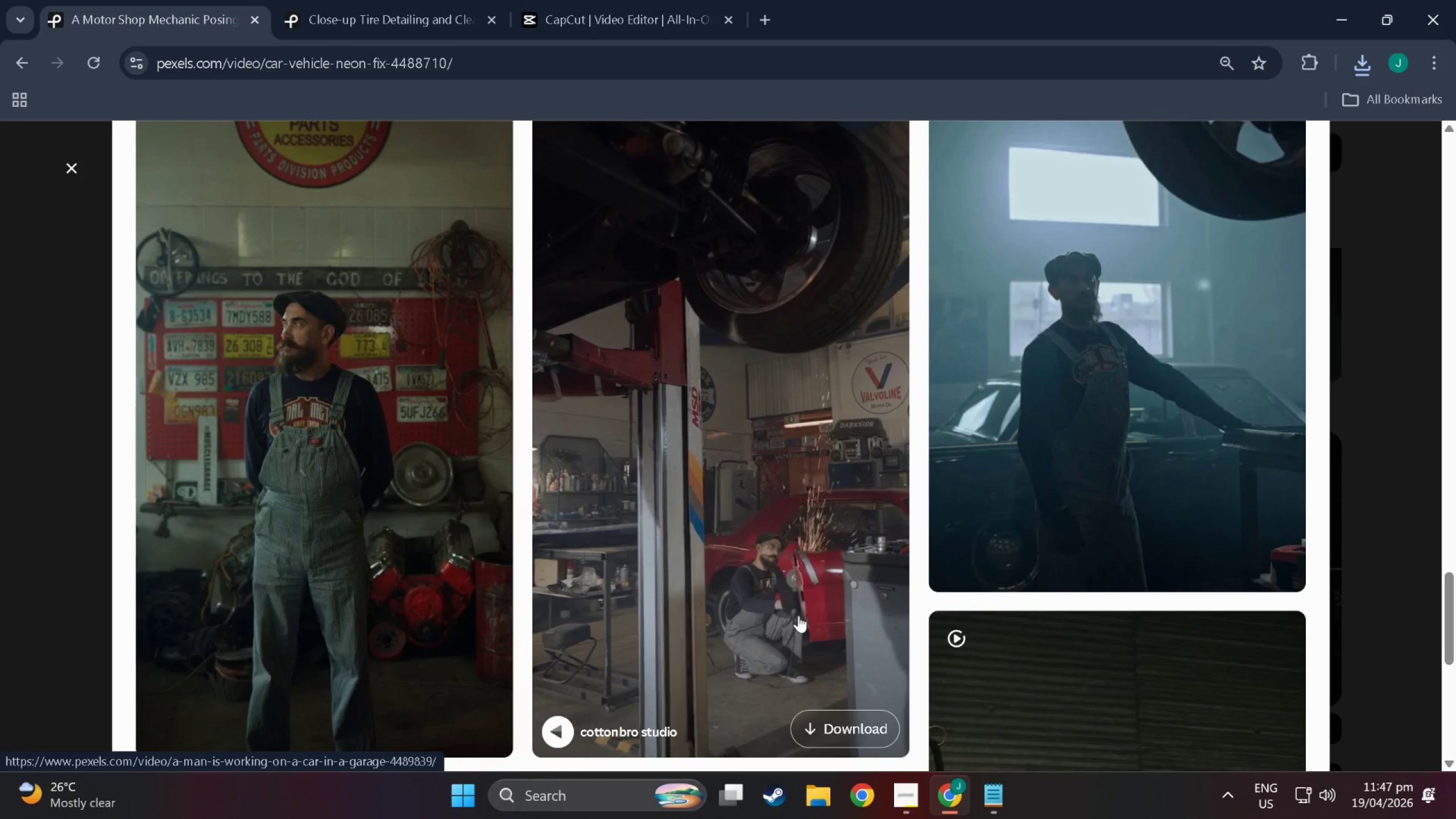 
scroll: coordinate [1151, 549], scroll_direction: down, amount: 16.0
 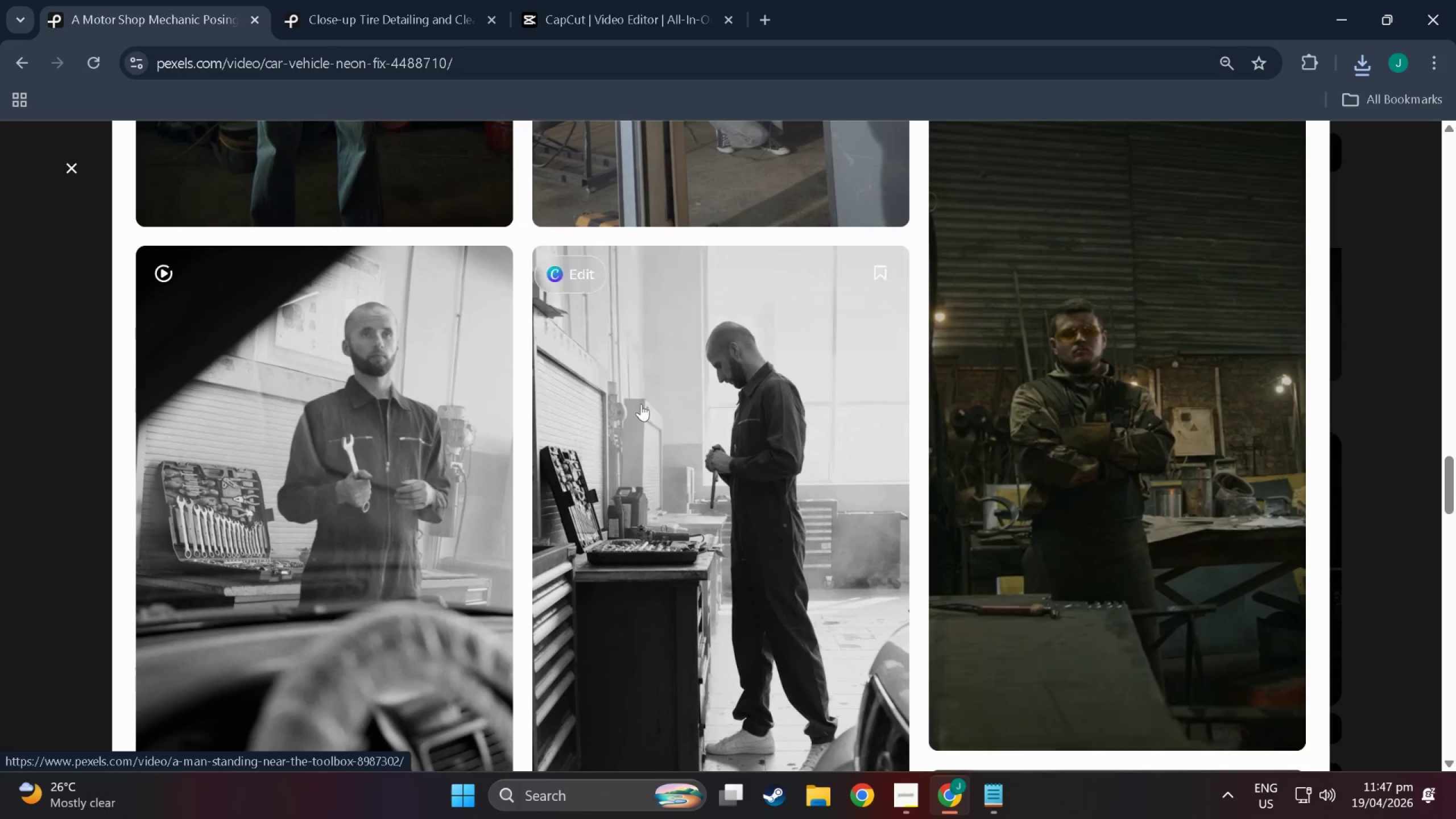 
scroll: coordinate [638, 399], scroll_direction: up, amount: 7.0
 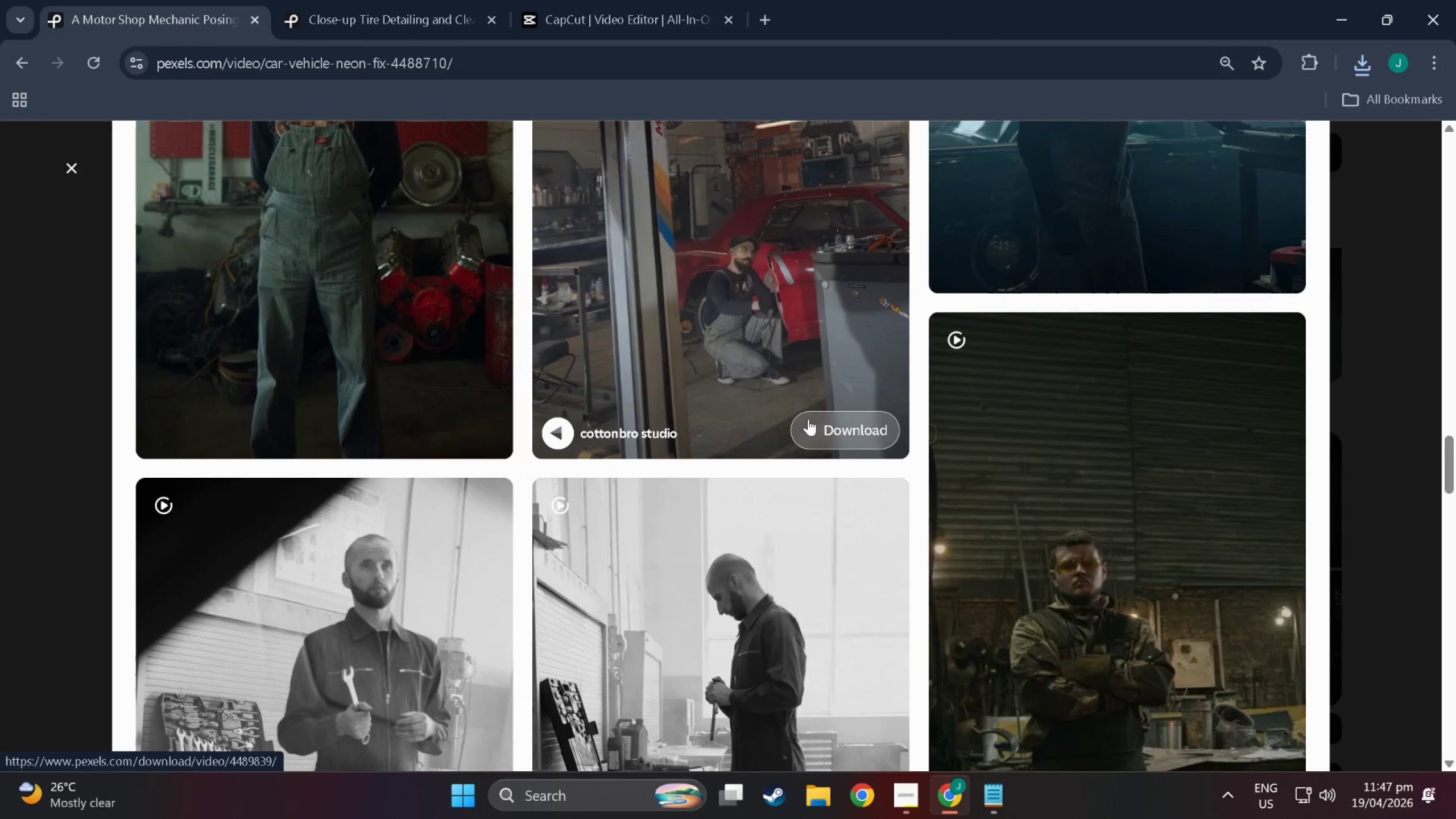 
left_click([808, 419])
 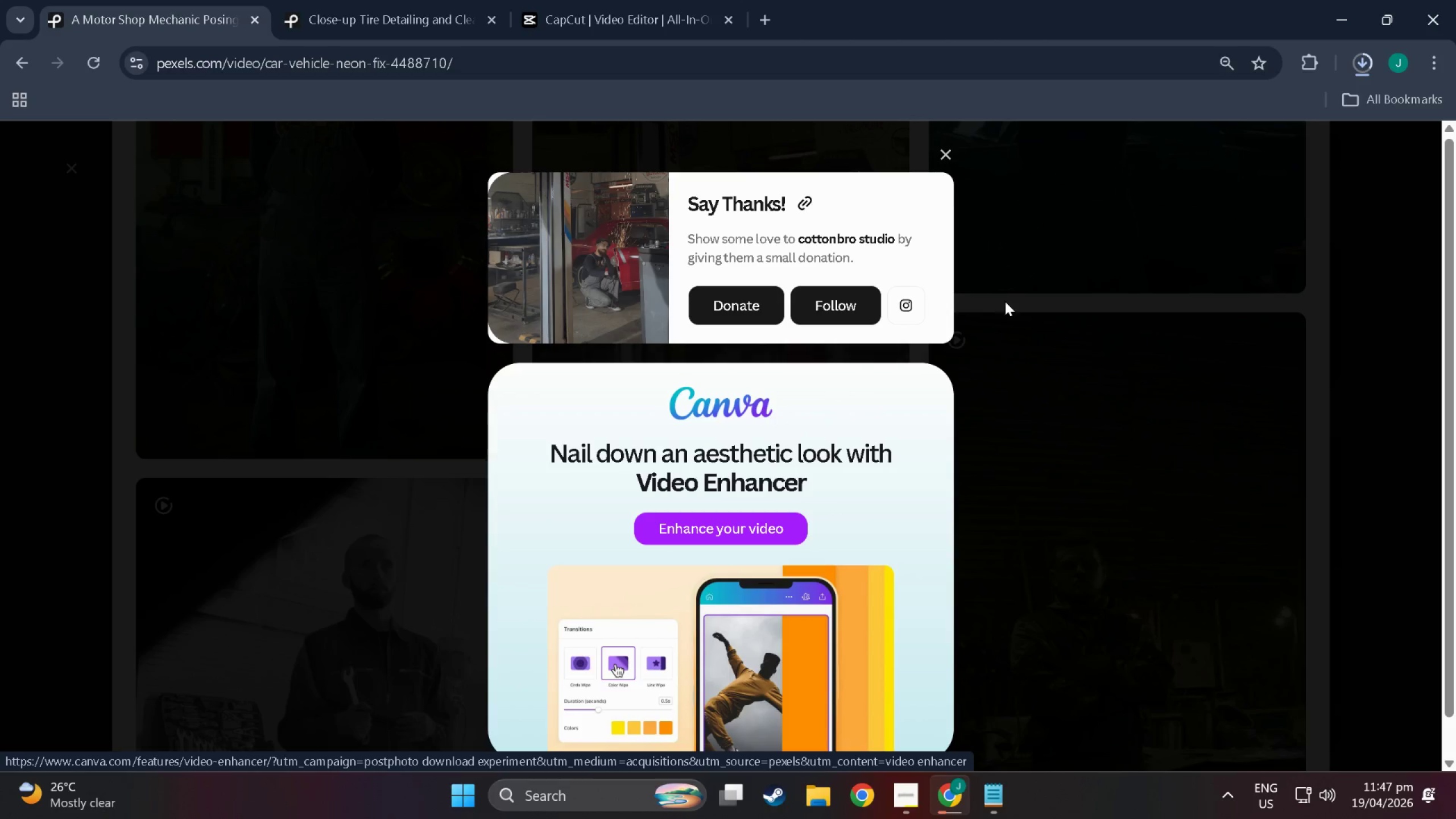 
left_click([944, 152])
 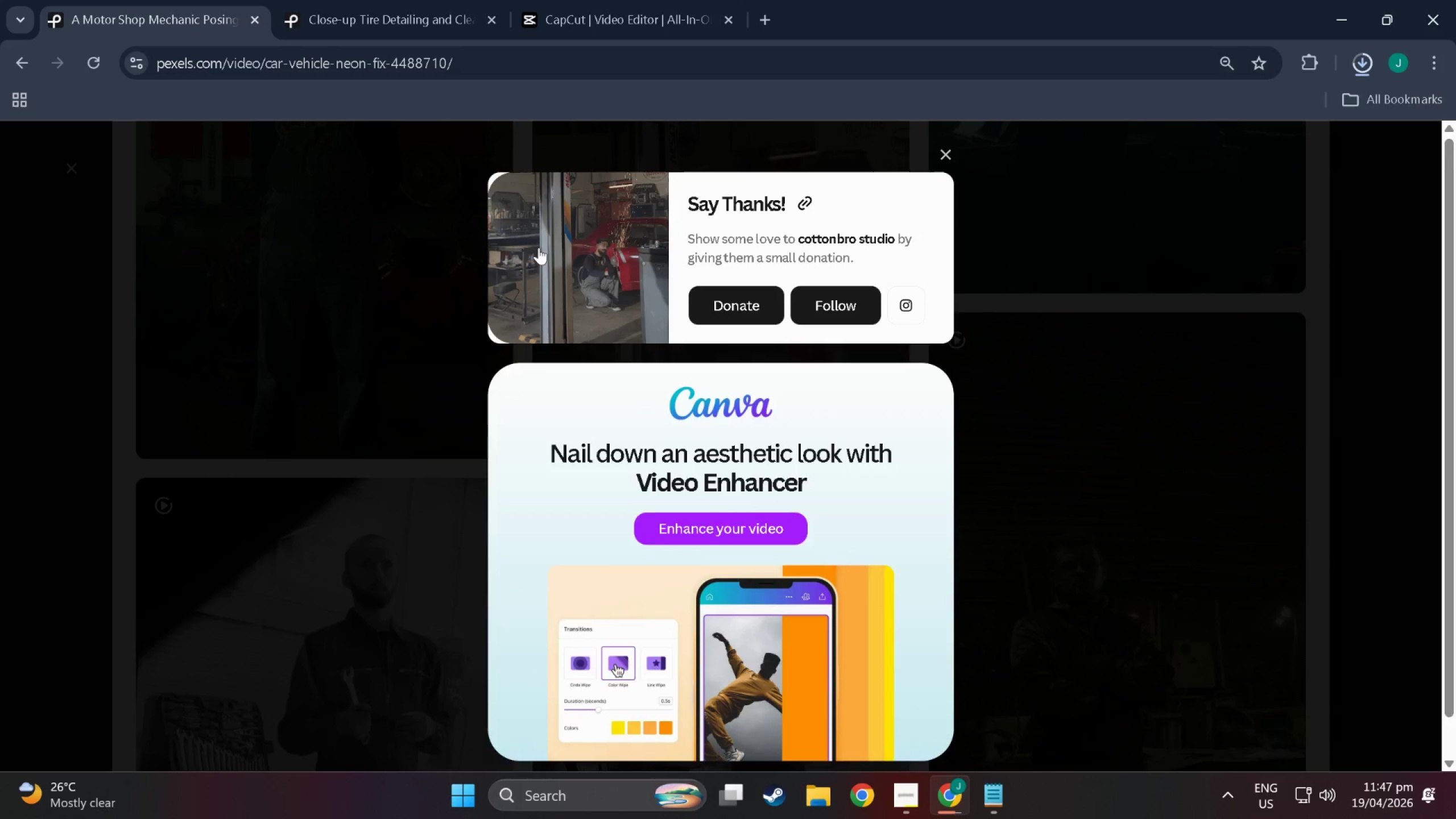 
scroll: coordinate [437, 291], scroll_direction: down, amount: 7.0
 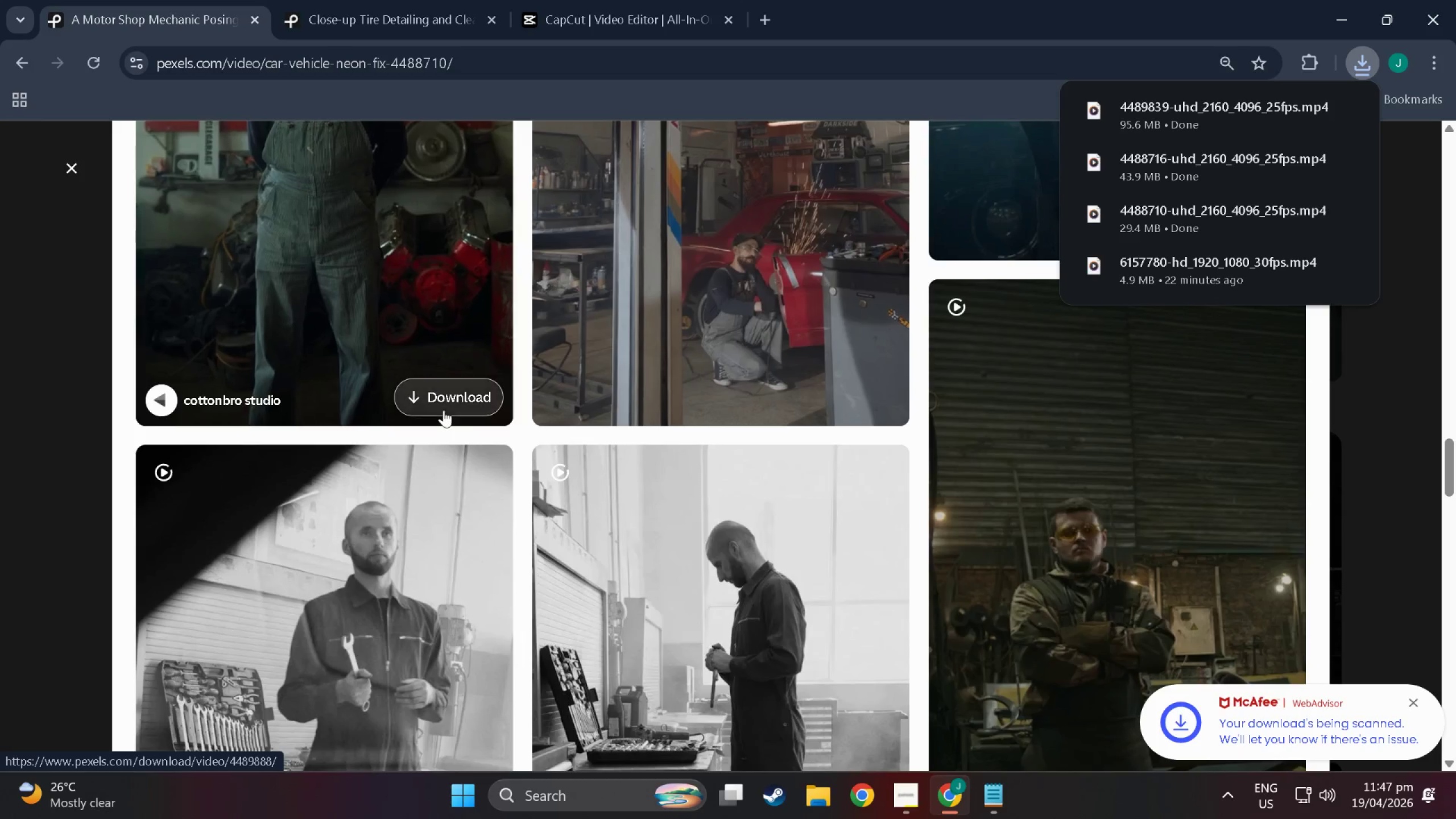 
left_click([444, 407])
 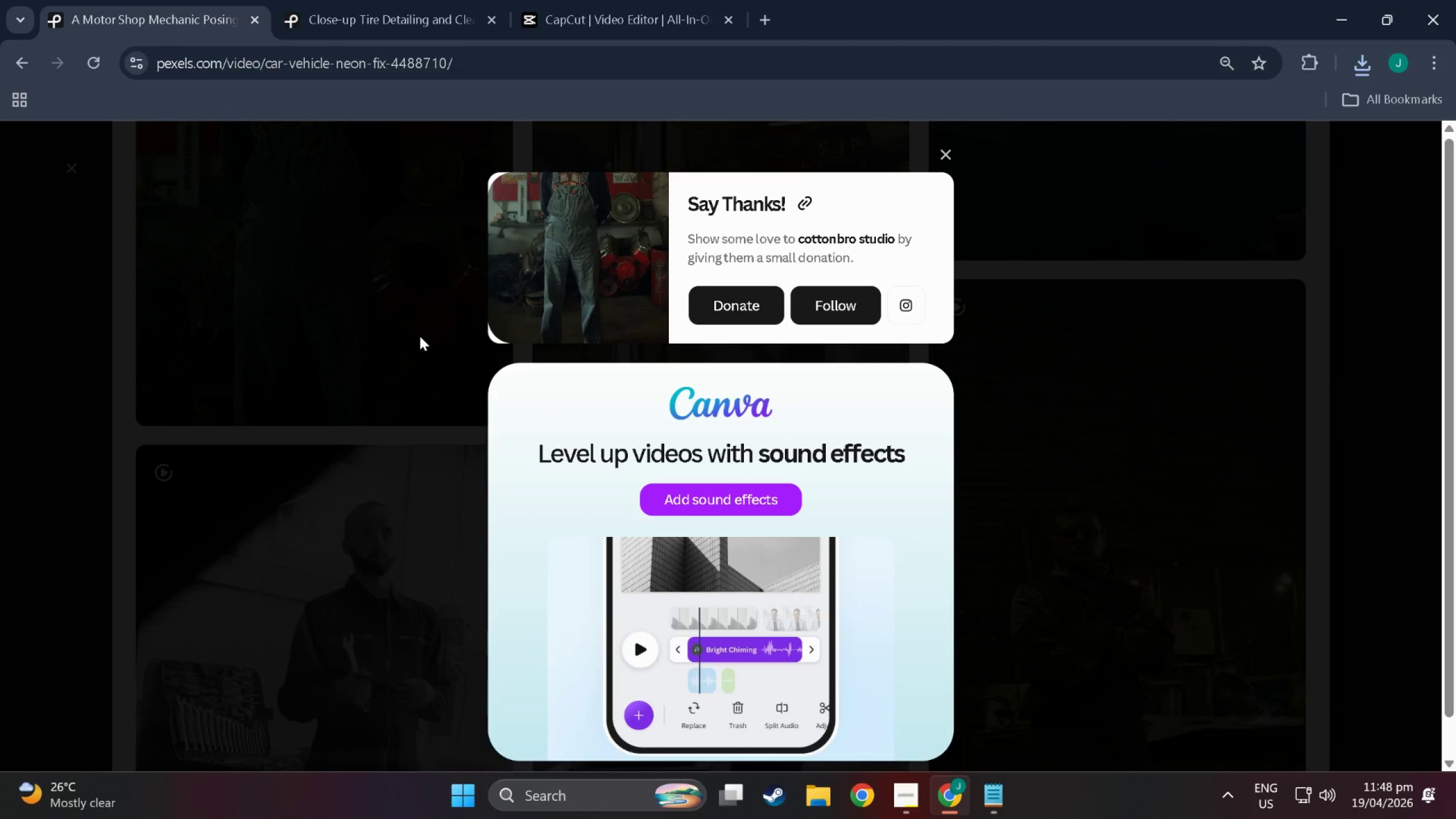 
wait(7.95)
 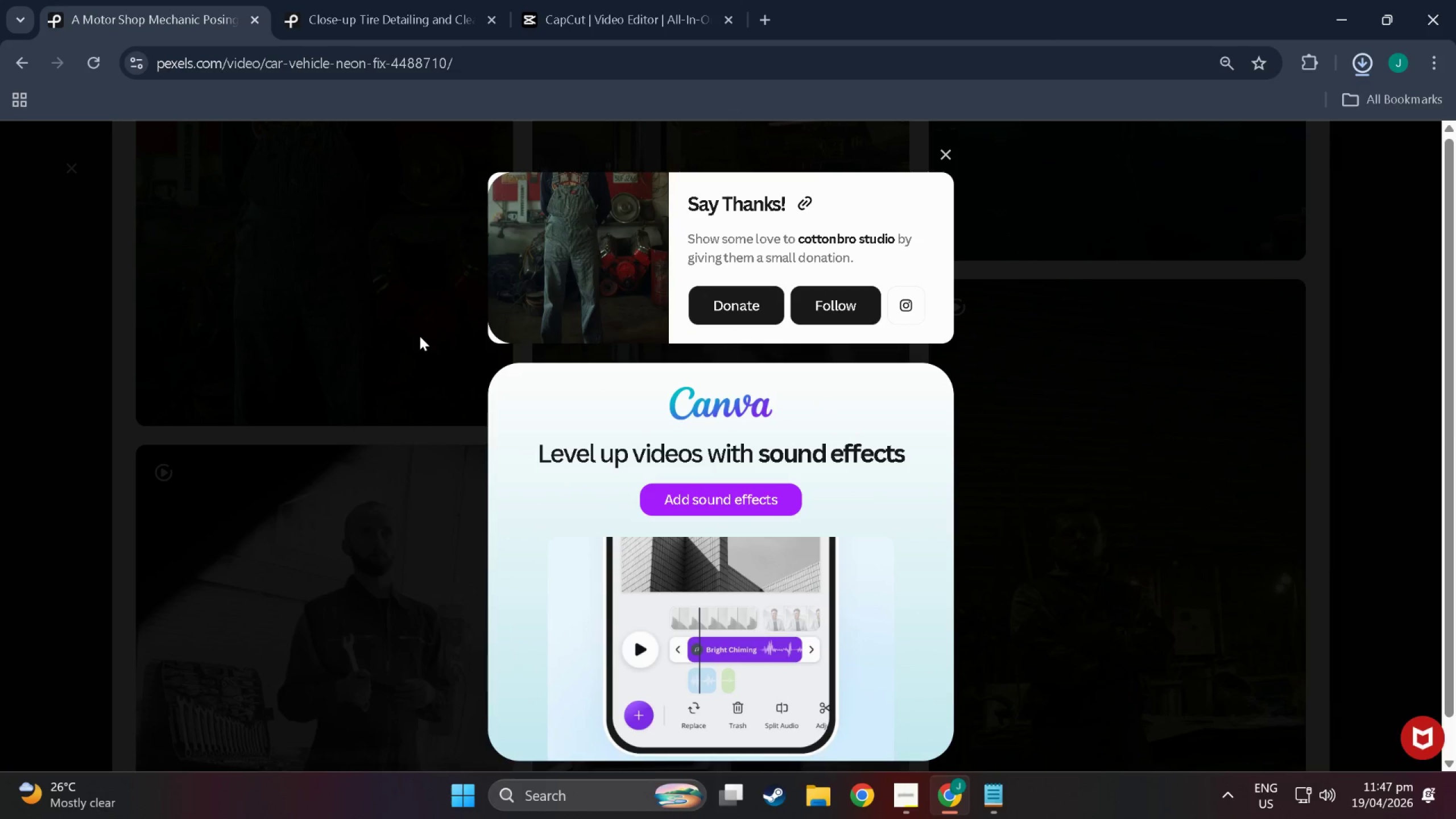 
scroll: coordinate [420, 318], scroll_direction: down, amount: 7.0
 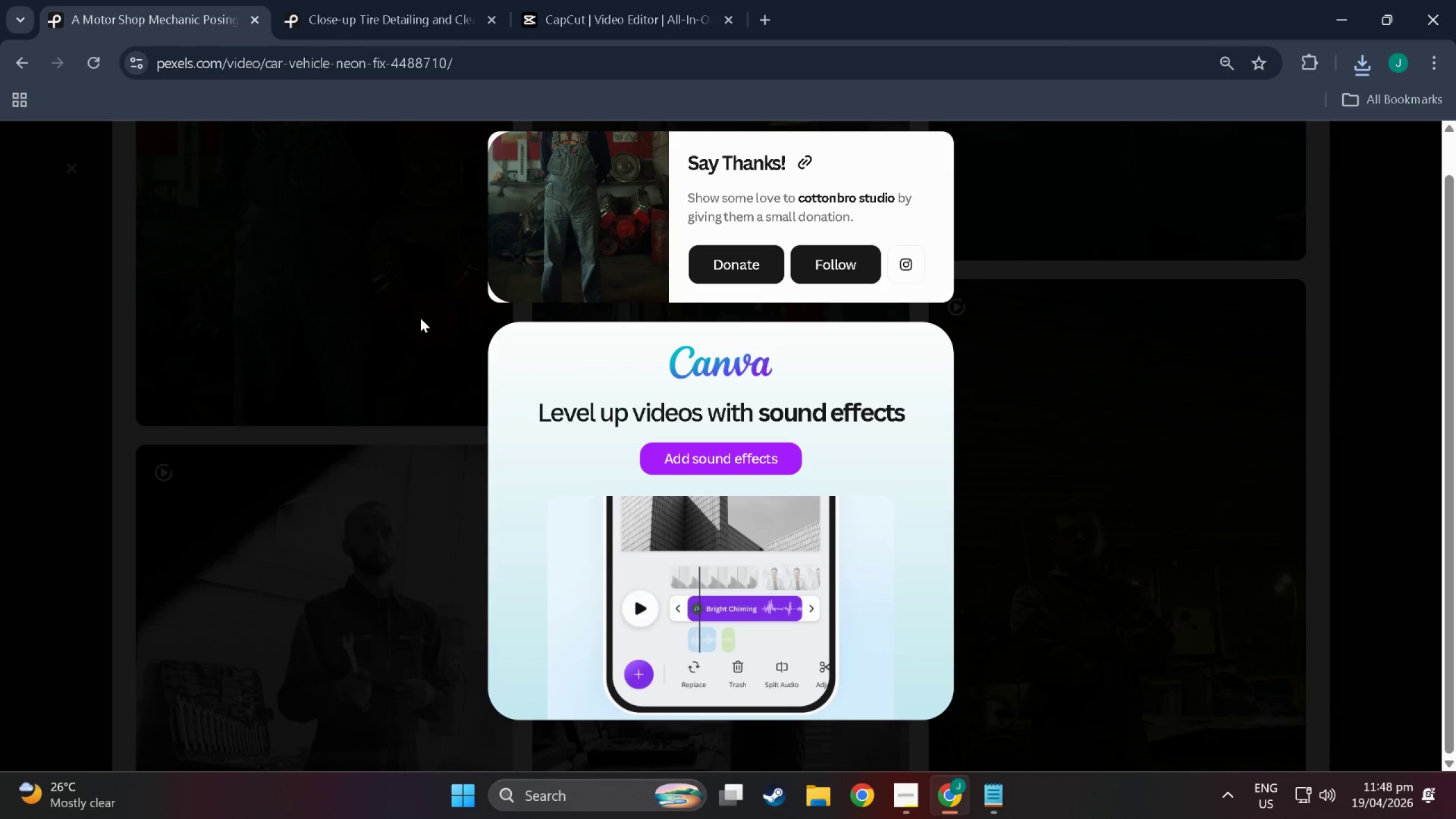 
wait(12.73)
 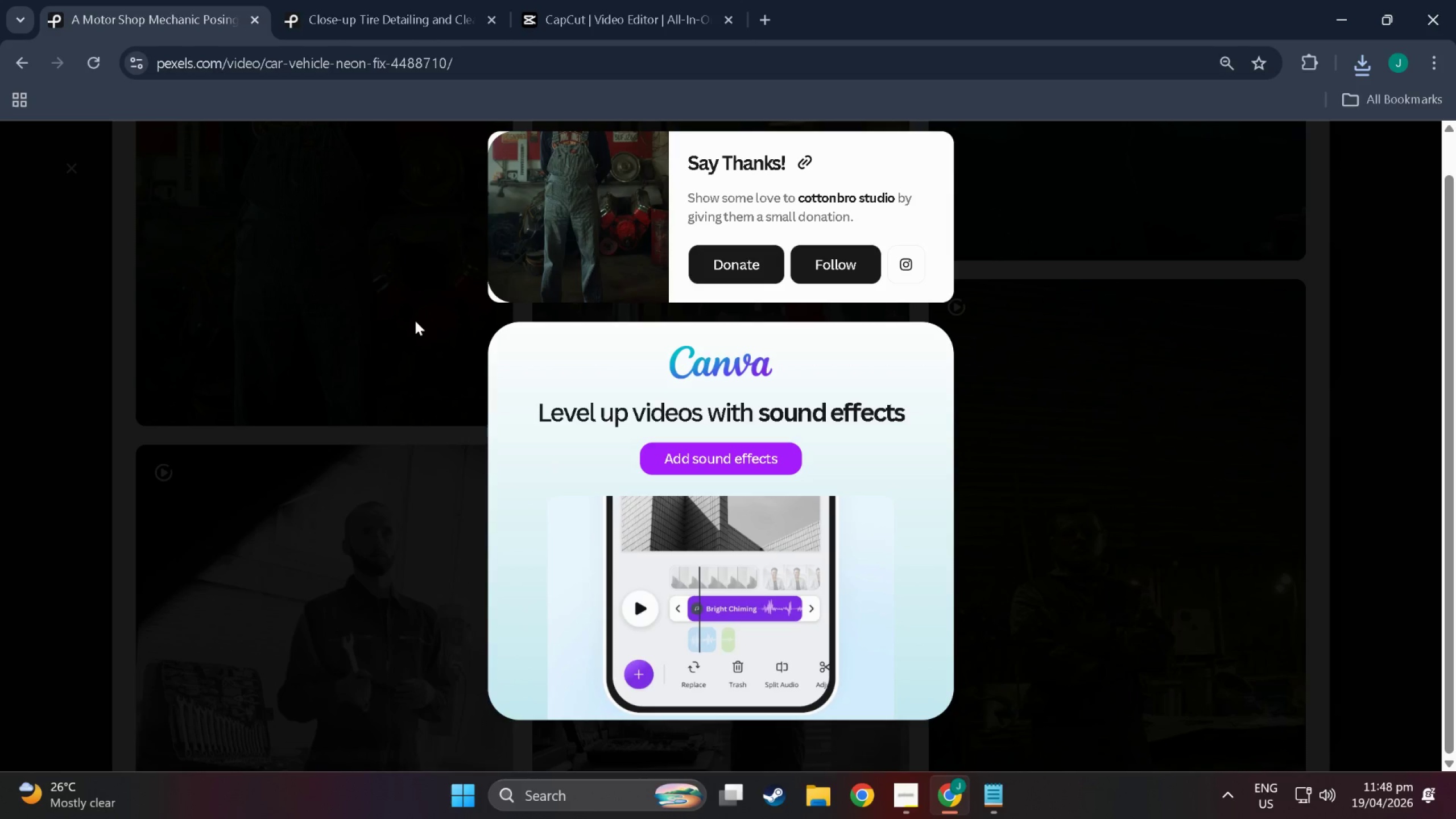 
left_click([415, 321])
 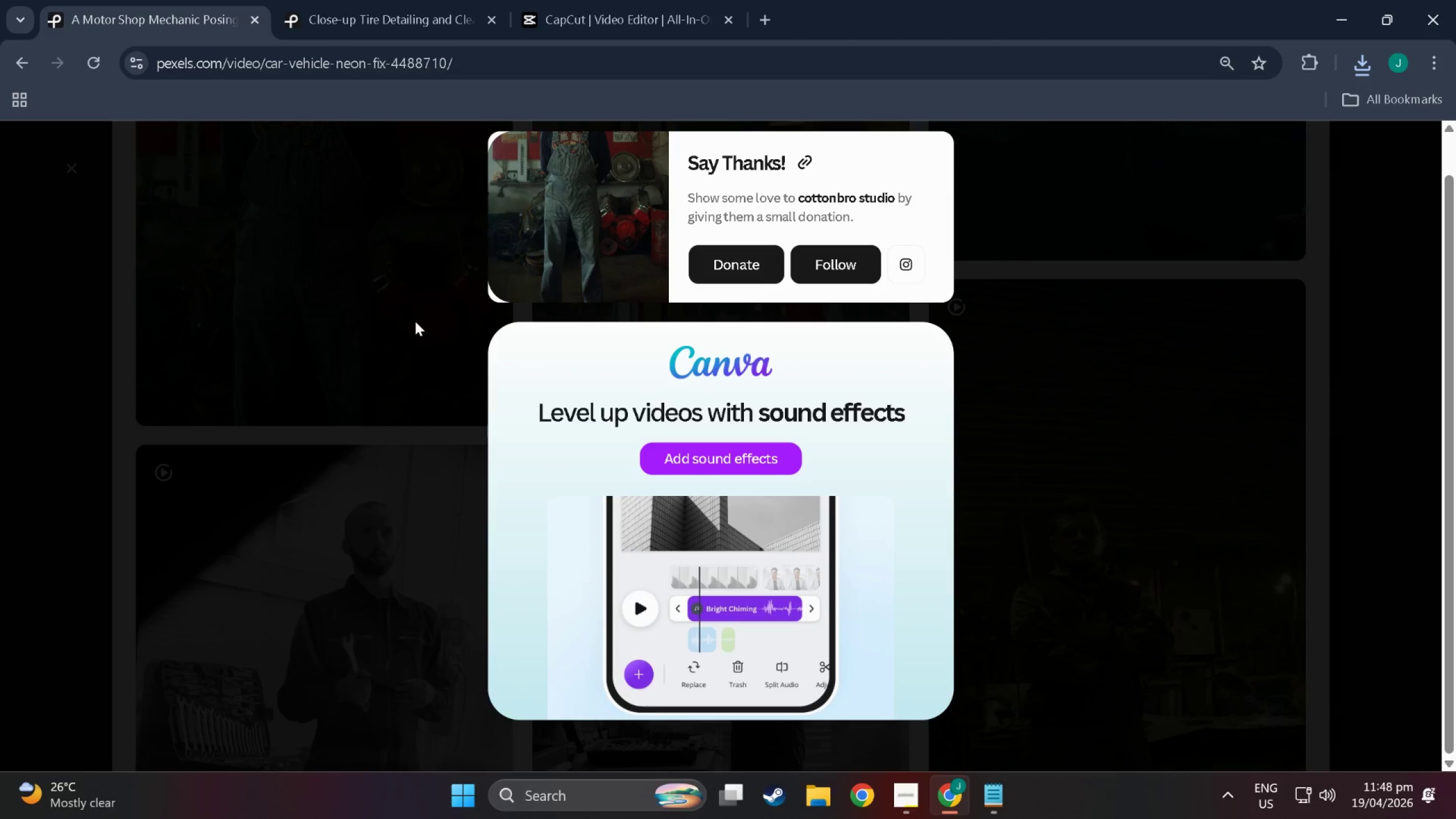 
scroll: coordinate [970, 305], scroll_direction: down, amount: 56.0
 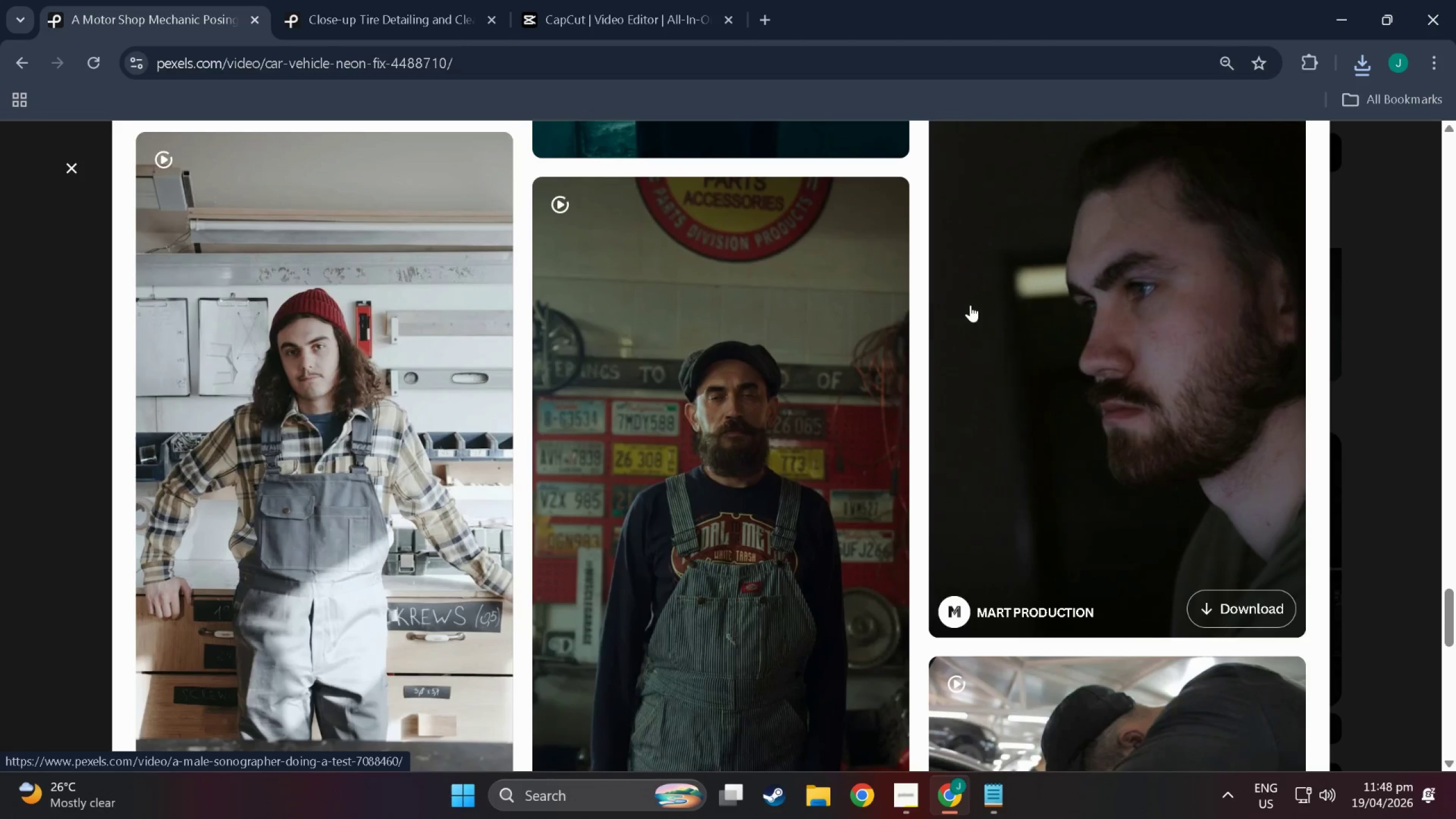 
wait(10.01)
 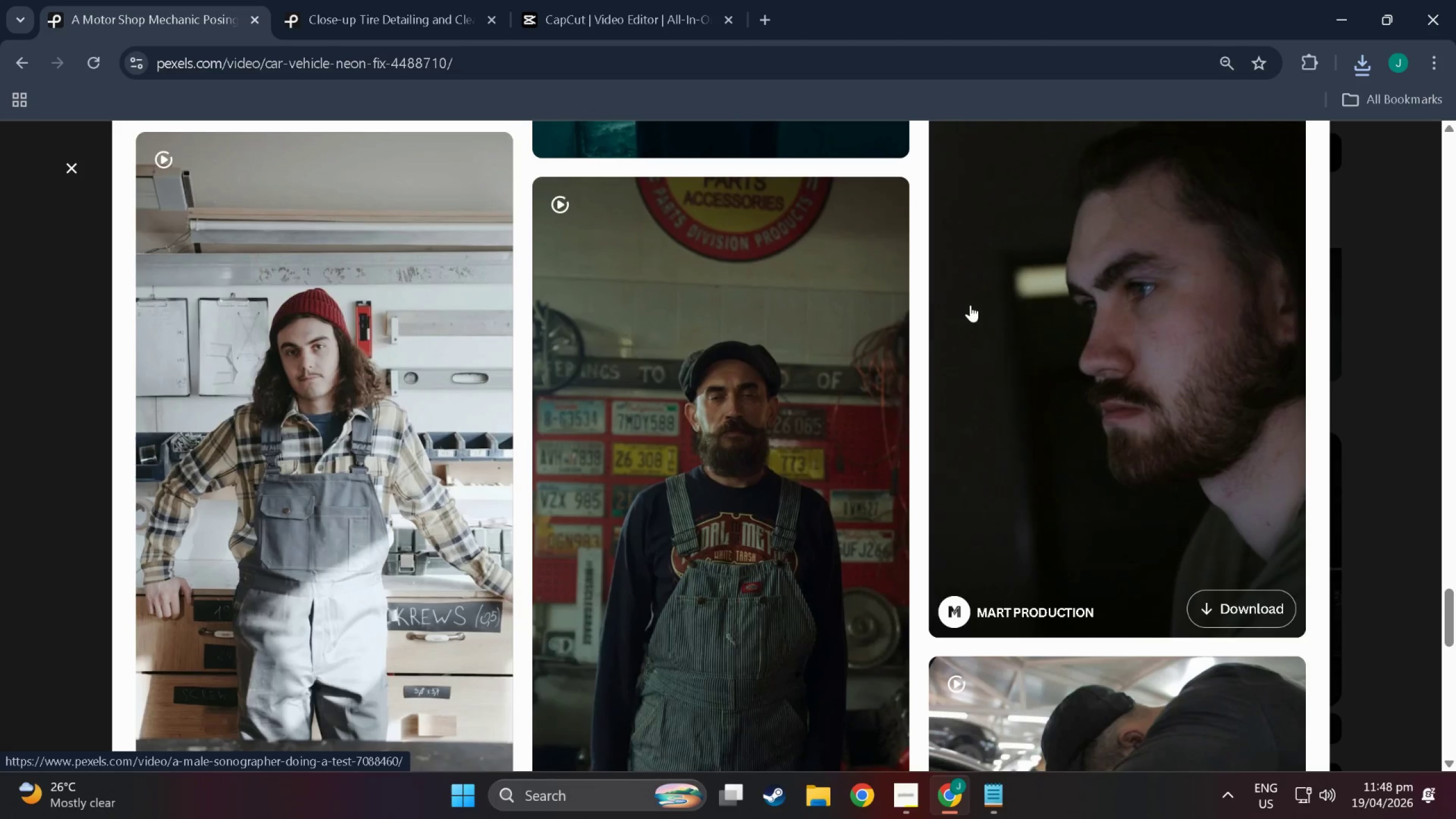 
scroll: coordinate [970, 304], scroll_direction: down, amount: 5.0
 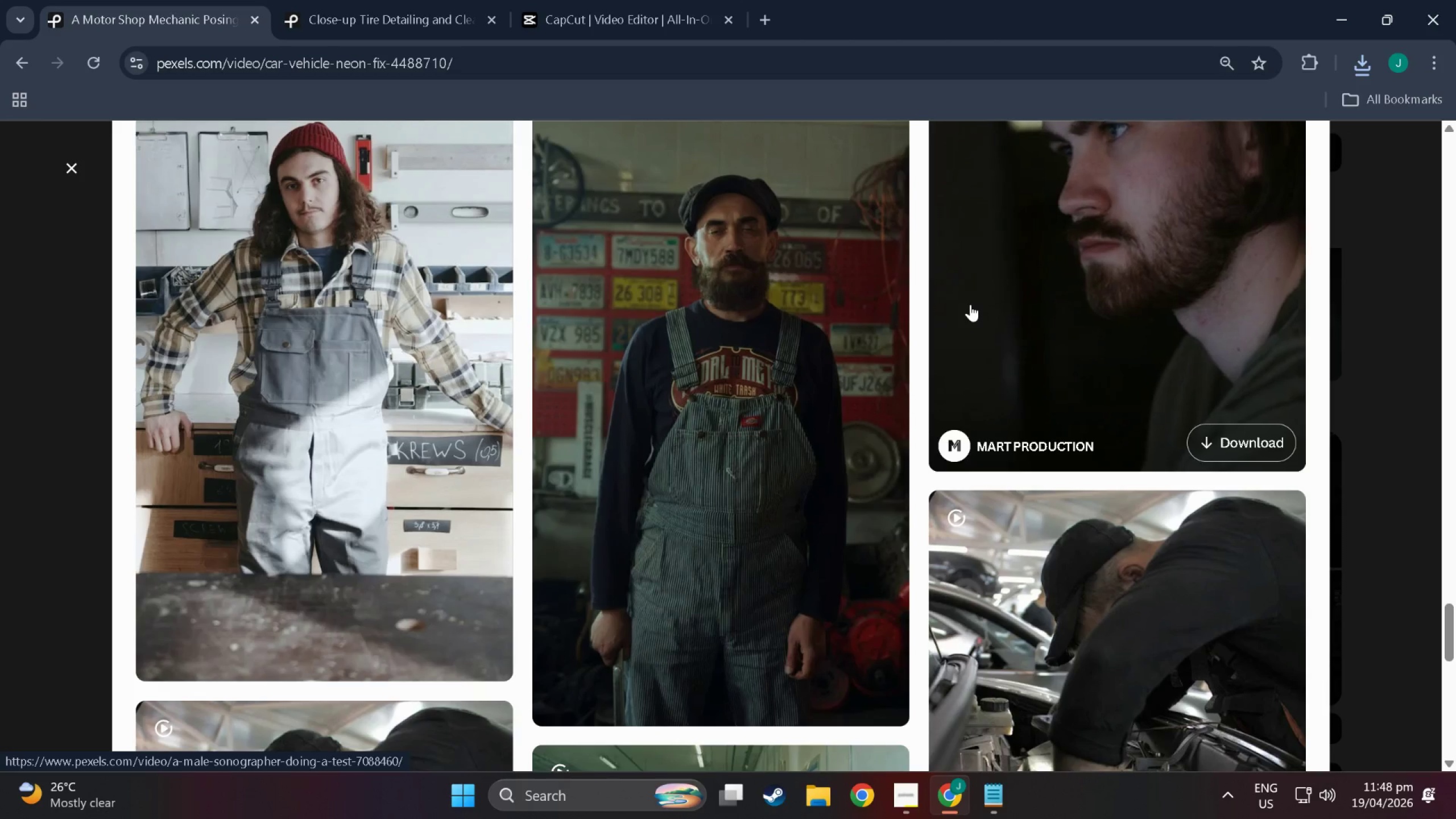 
wait(10.43)
 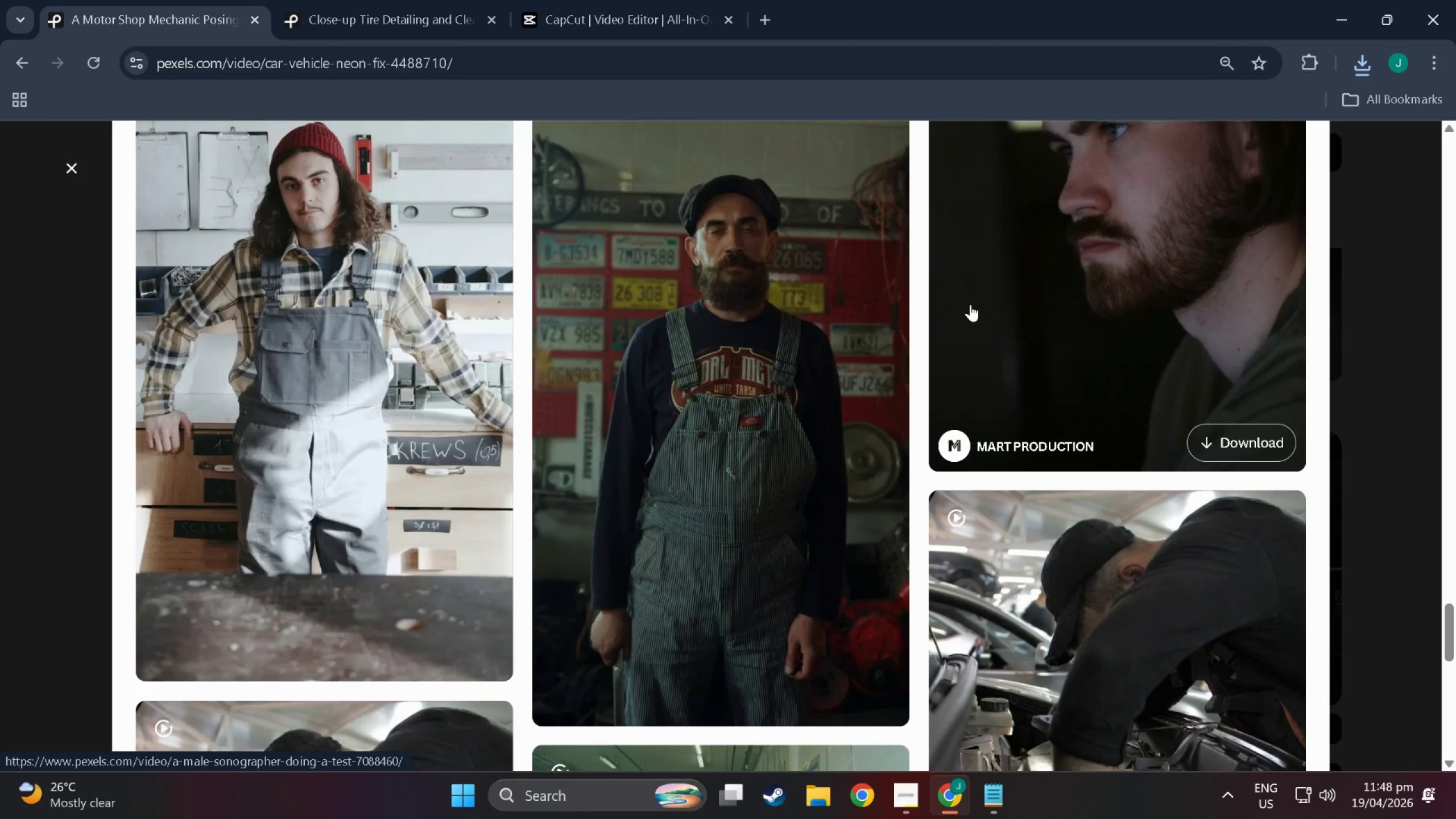 
scroll: coordinate [970, 304], scroll_direction: down, amount: 5.0
 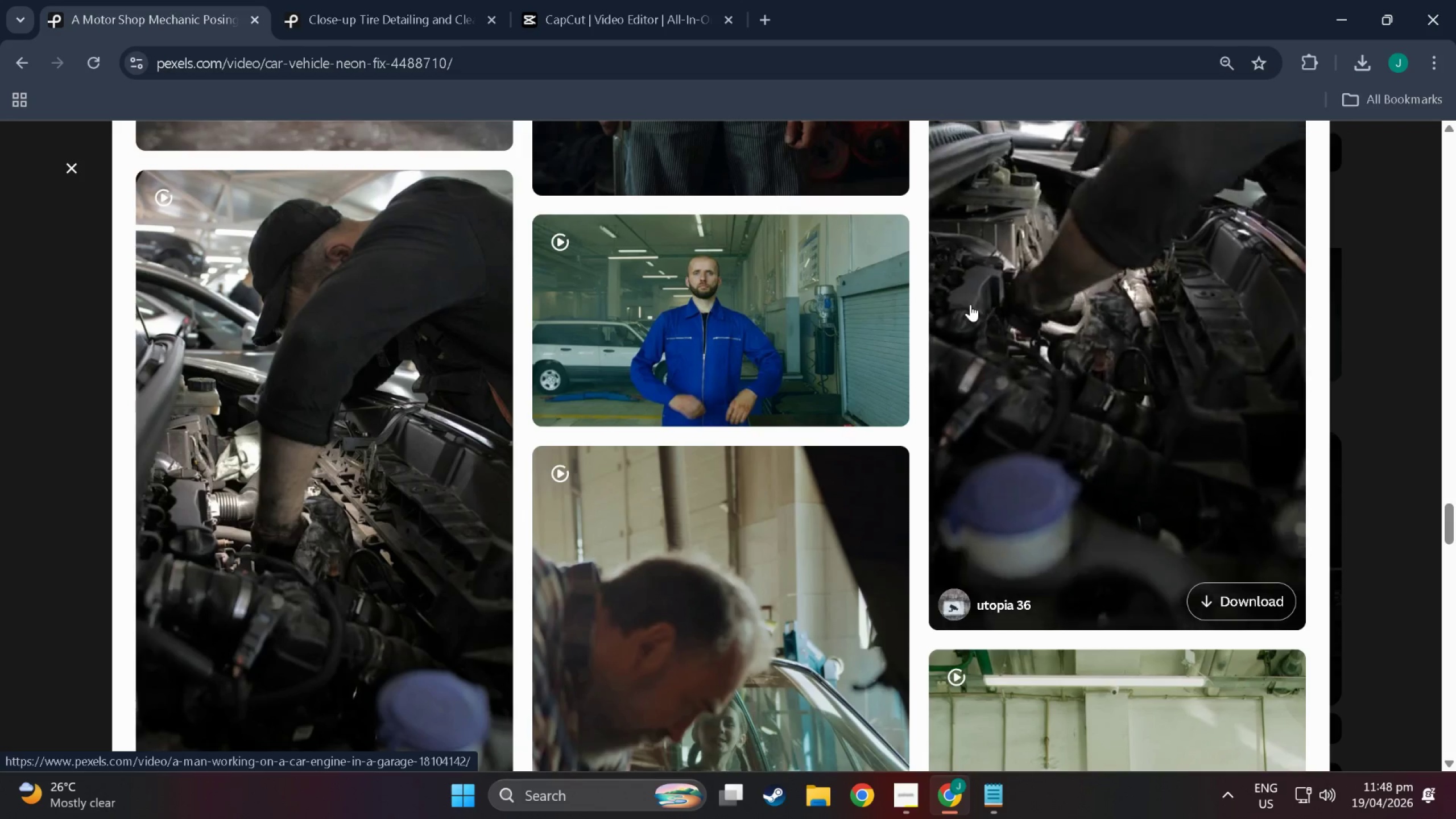 
wait(6.34)
 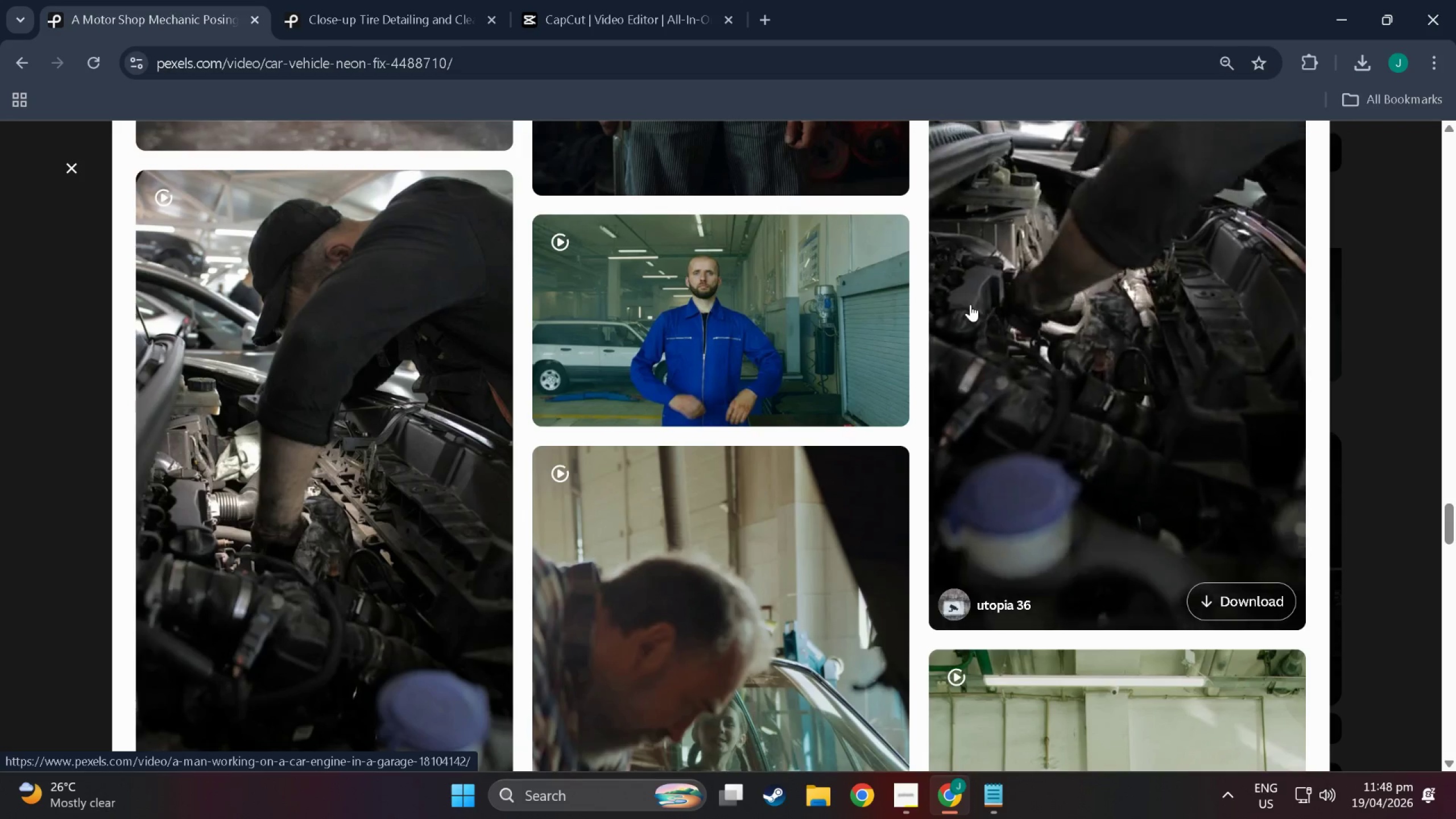 
scroll: coordinate [606, 552], scroll_direction: down, amount: 86.0
 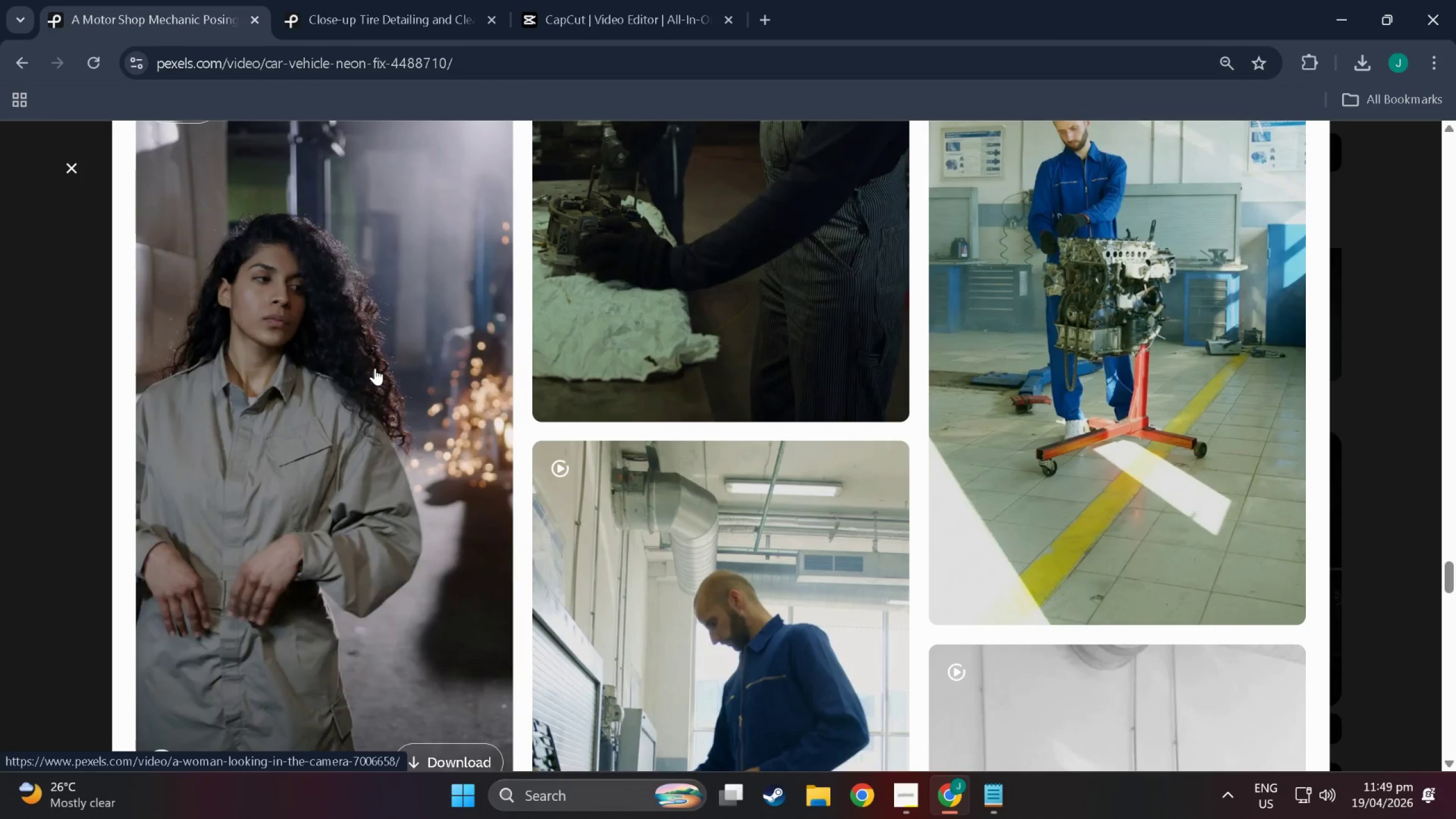 
scroll: coordinate [425, 360], scroll_direction: none, amount: 0.0
 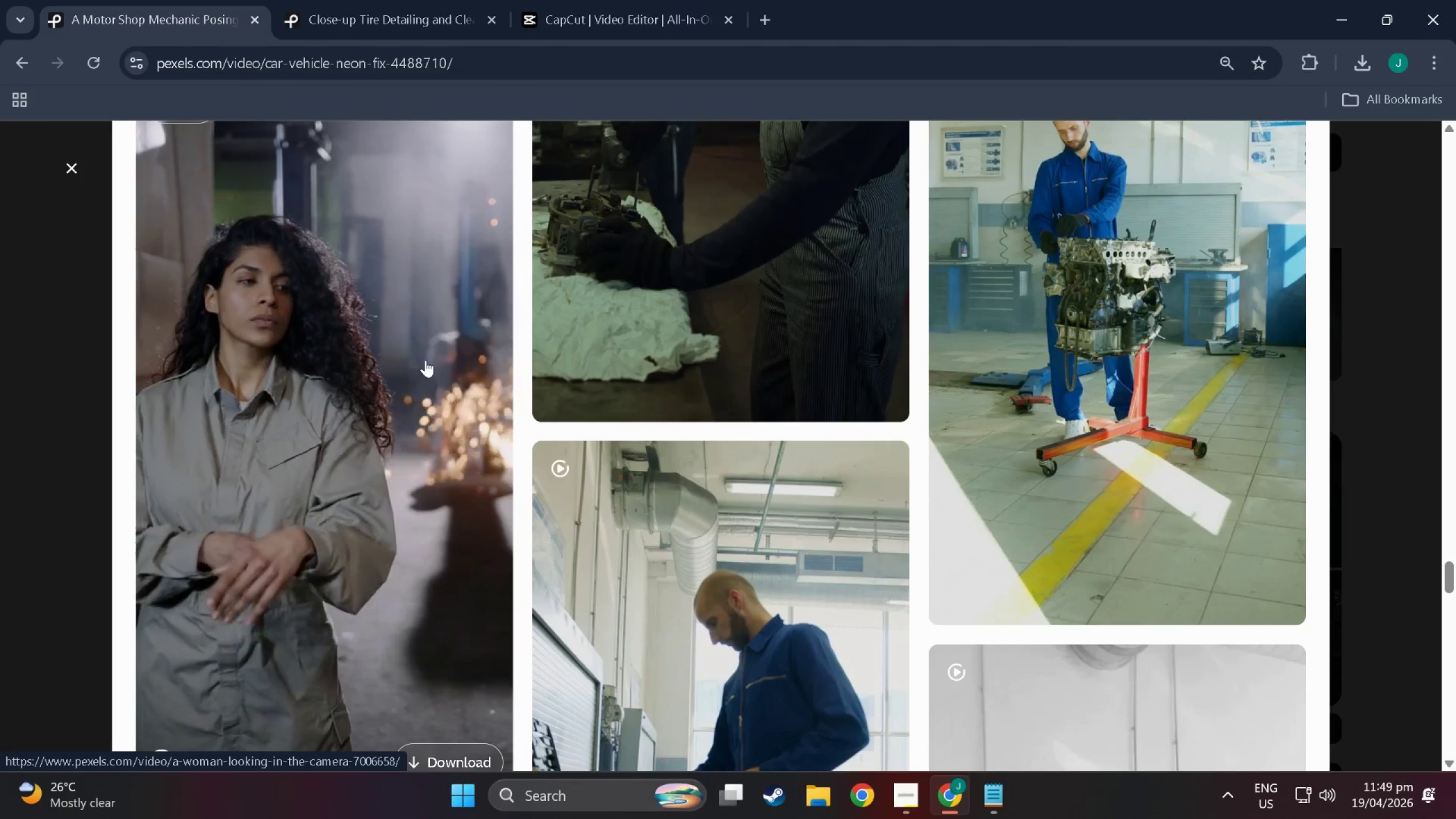 
scroll: coordinate [425, 360], scroll_direction: down, amount: 3.0
 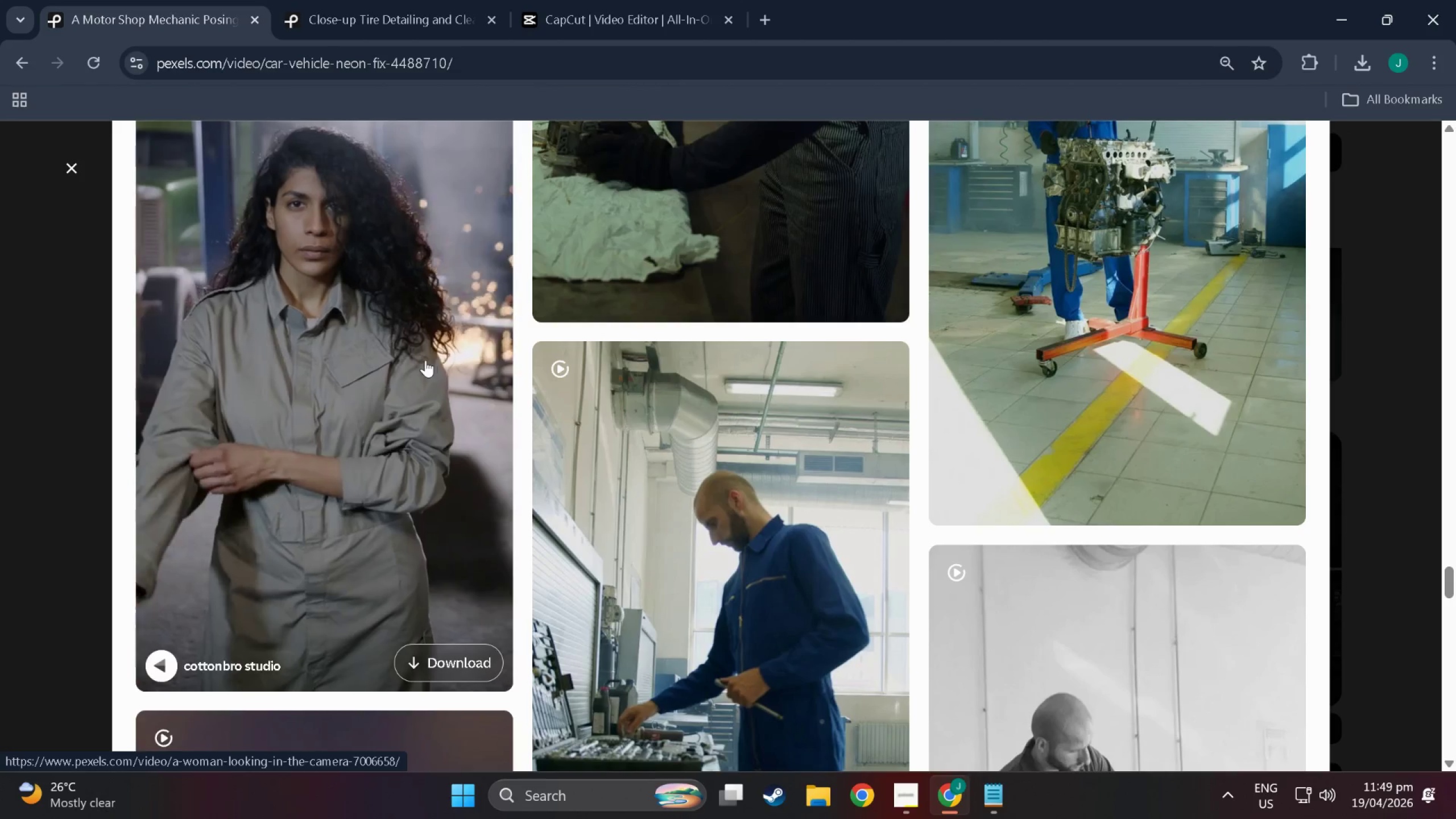 
left_click([441, 659])
 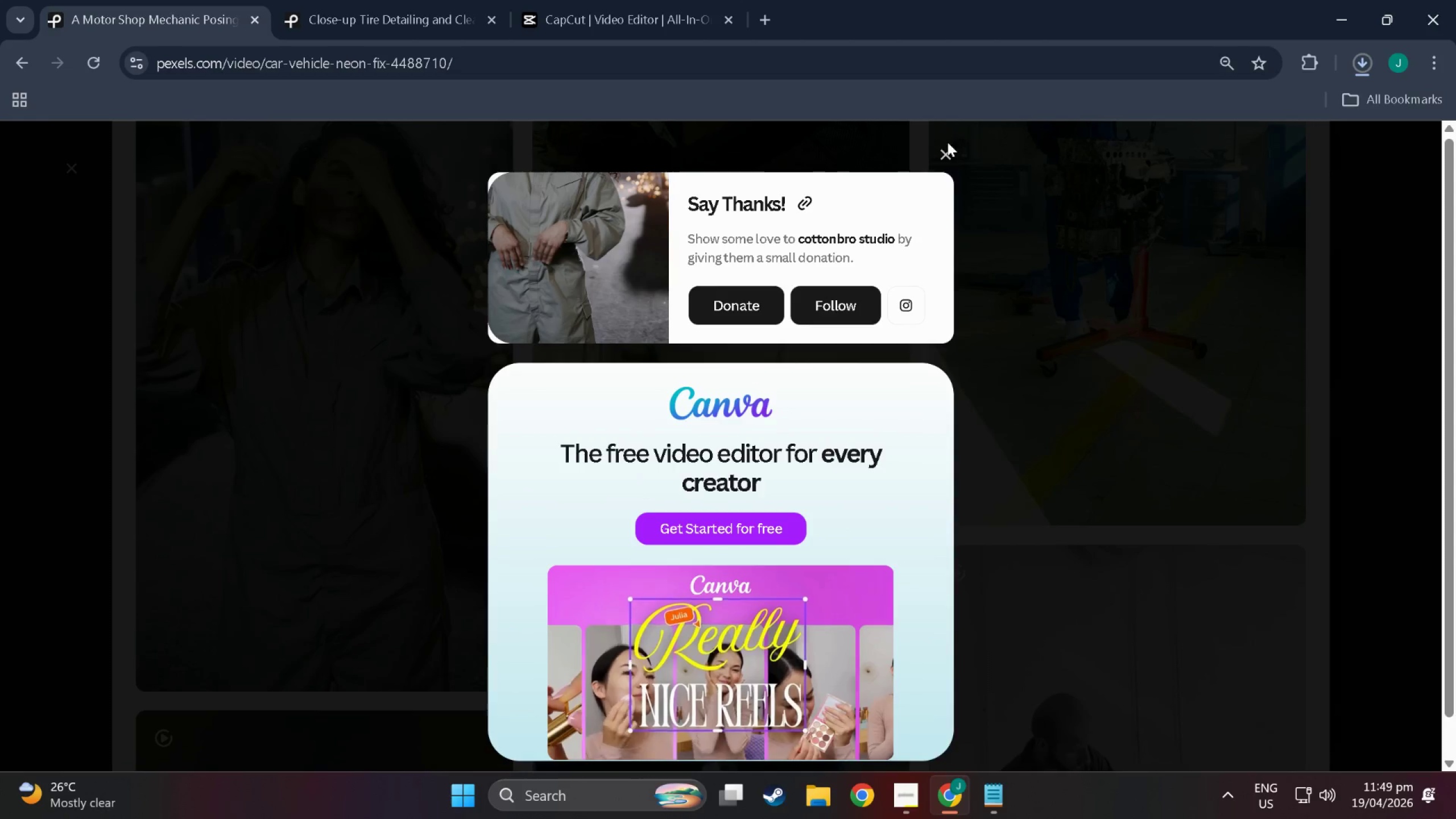 
left_click([948, 151])
 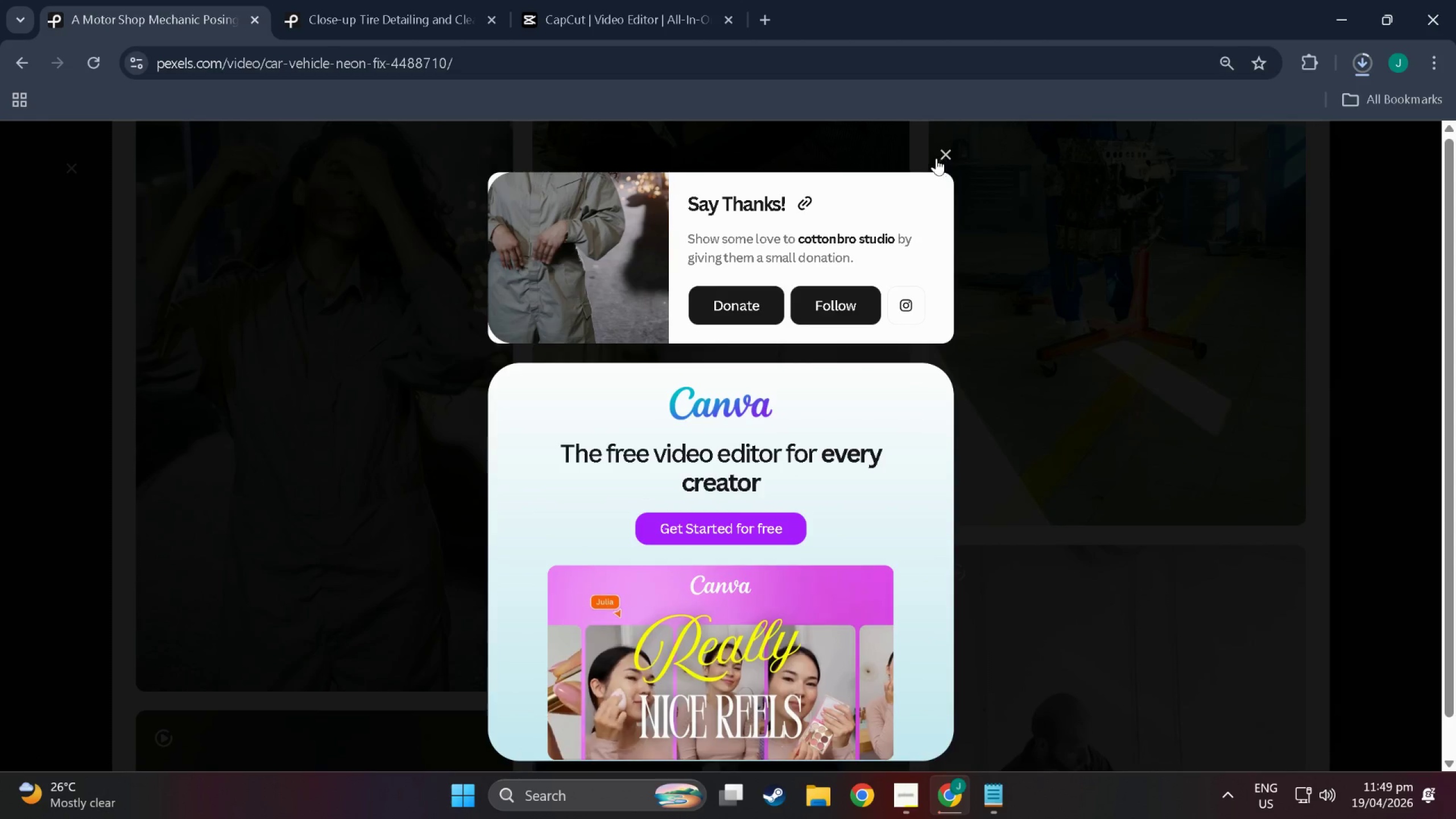 
scroll: coordinate [671, 431], scroll_direction: down, amount: 12.0
 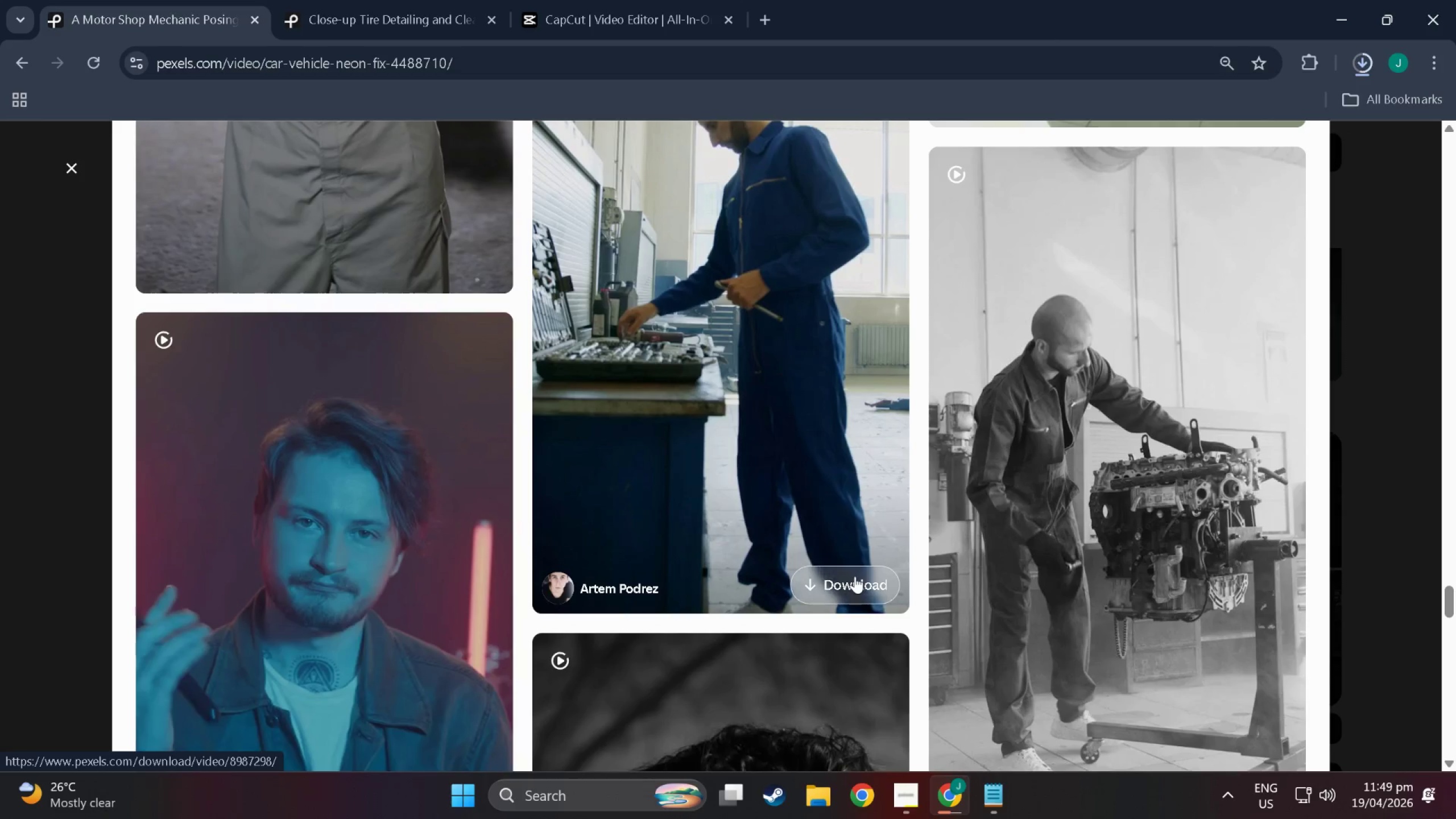 
left_click([855, 576])
 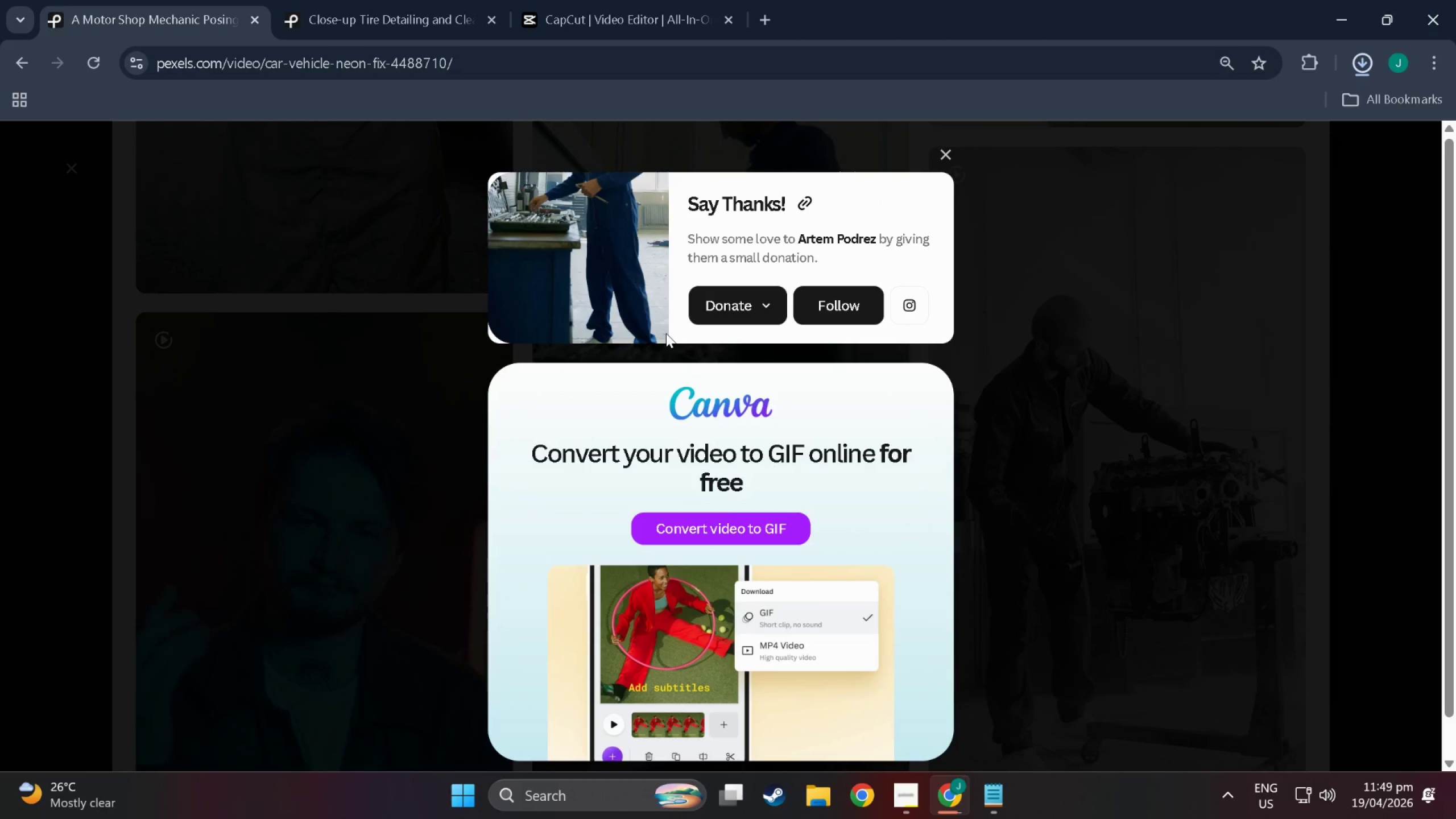 
wait(14.52)
 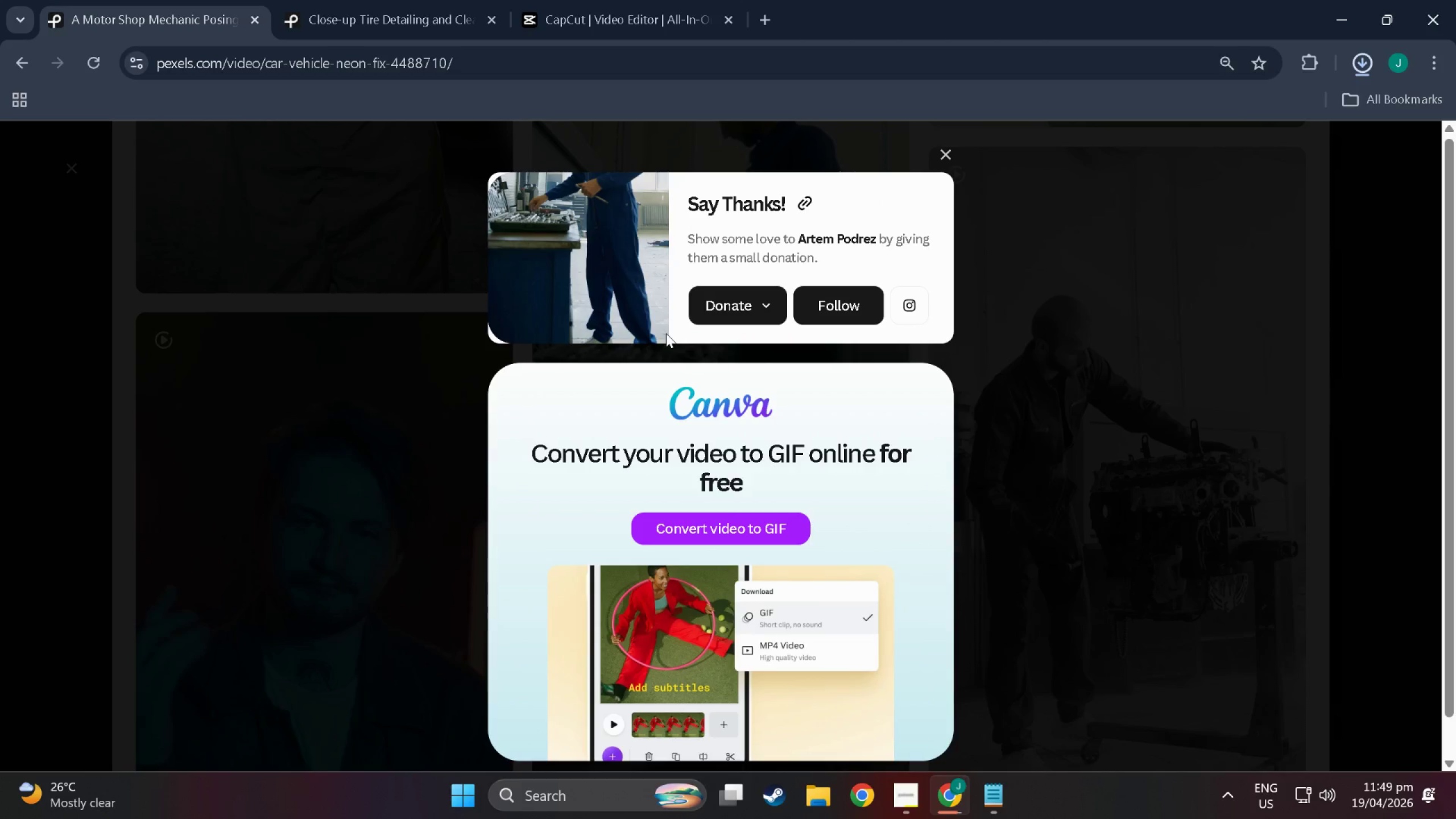 
scroll: coordinate [684, 300], scroll_direction: down, amount: 107.0
 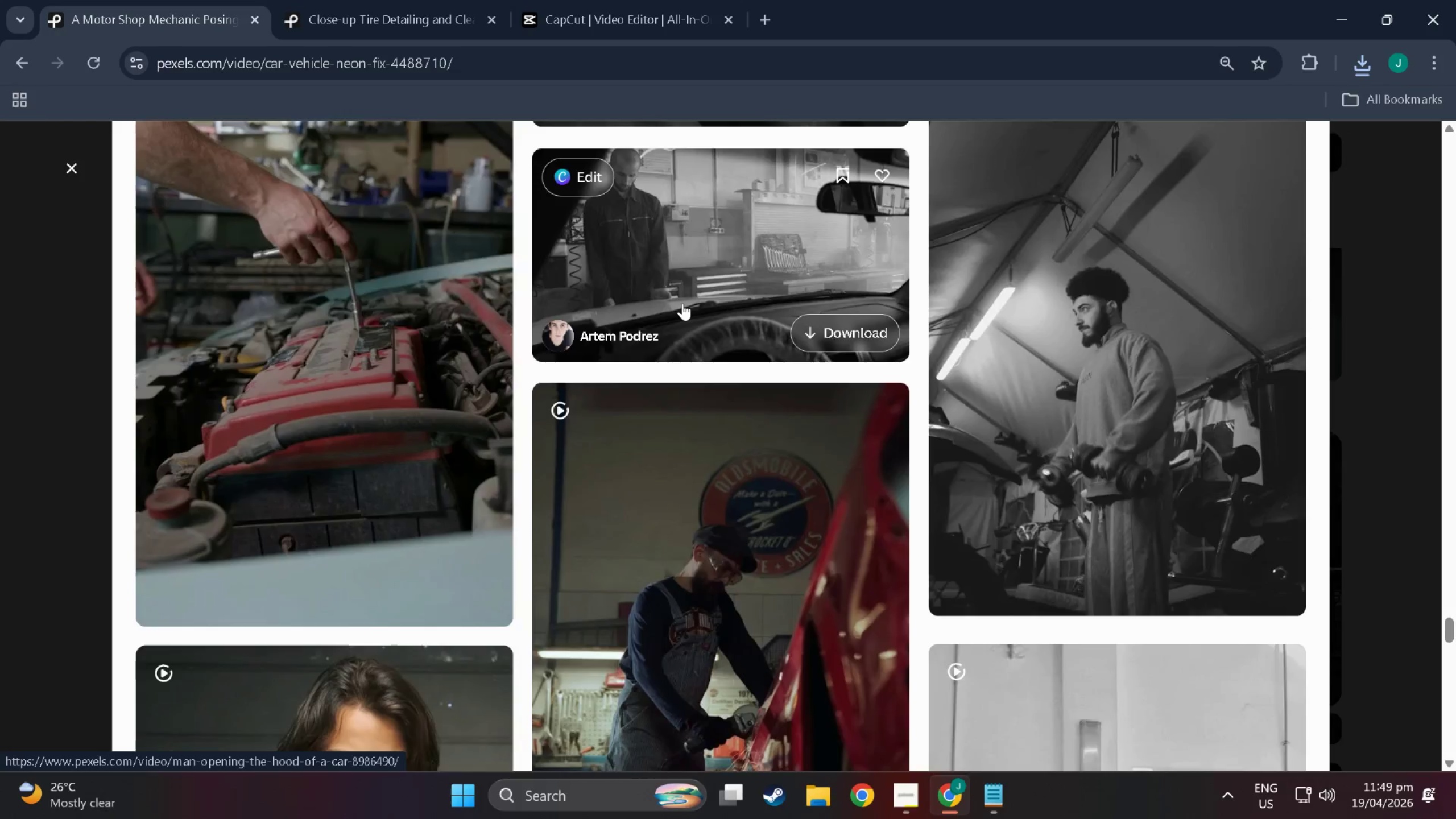 
scroll: coordinate [694, 357], scroll_direction: down, amount: 84.0
 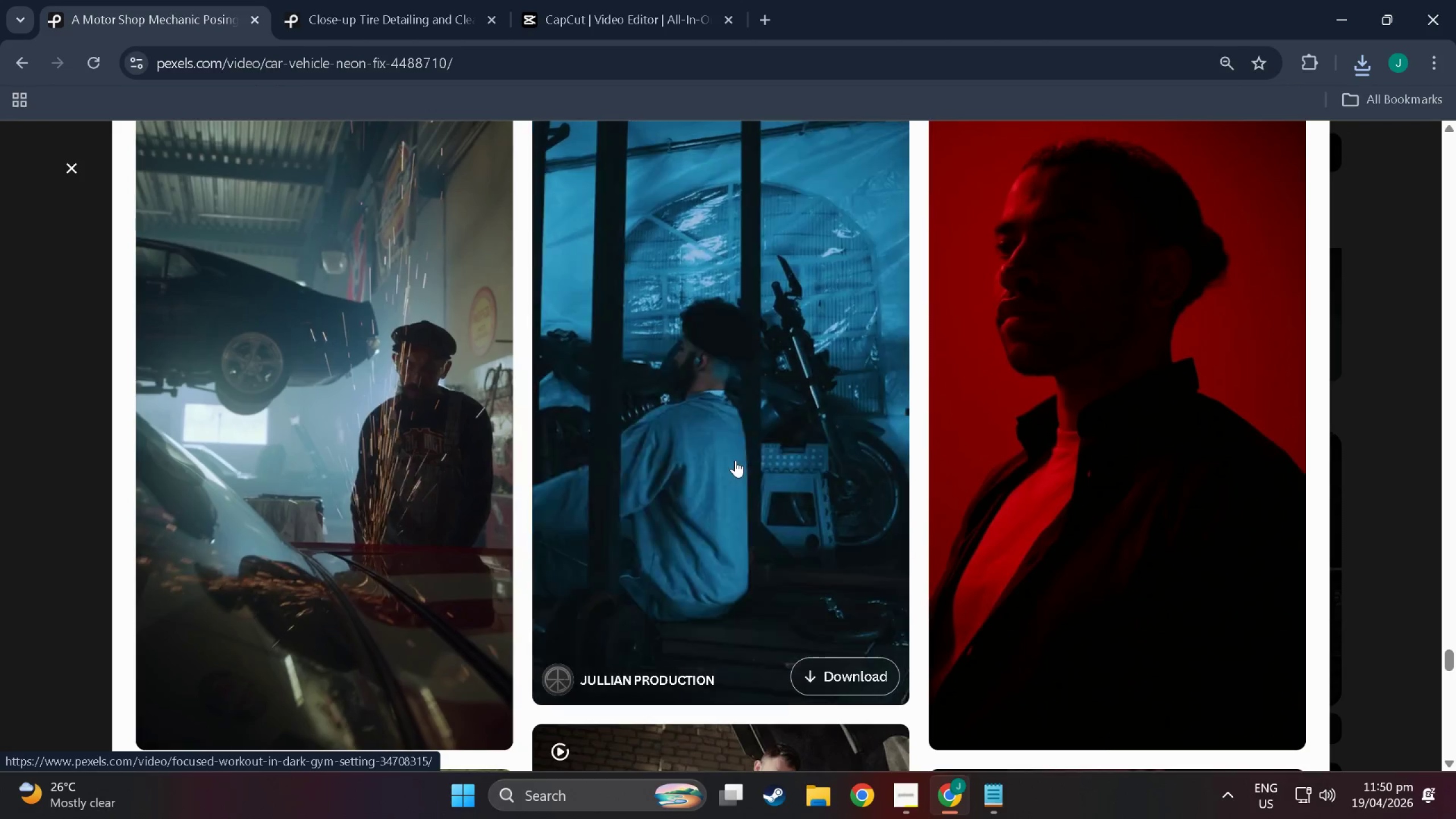 
wait(6.54)
 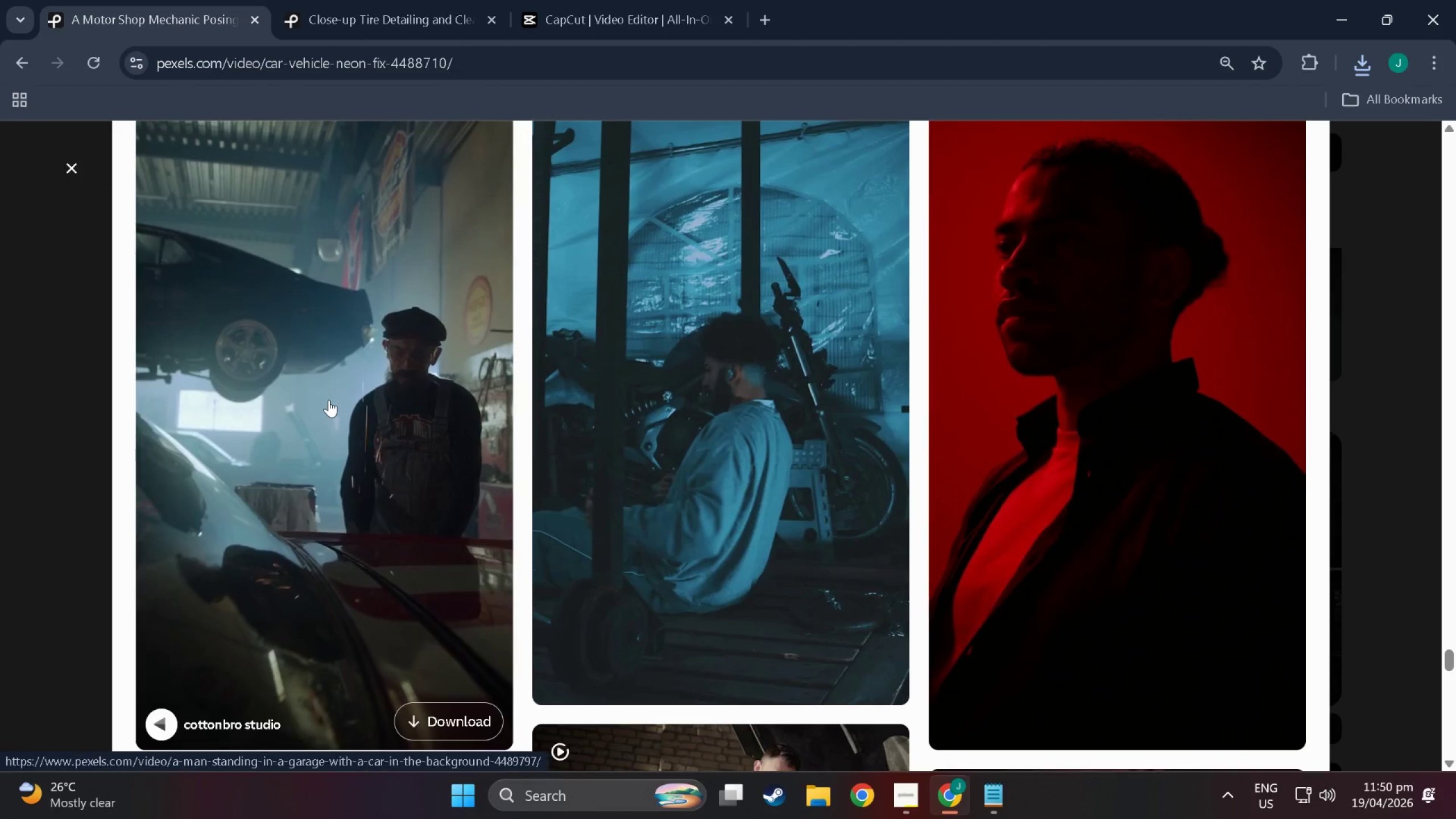 
scroll: coordinate [439, 660], scroll_direction: down, amount: 4.0
 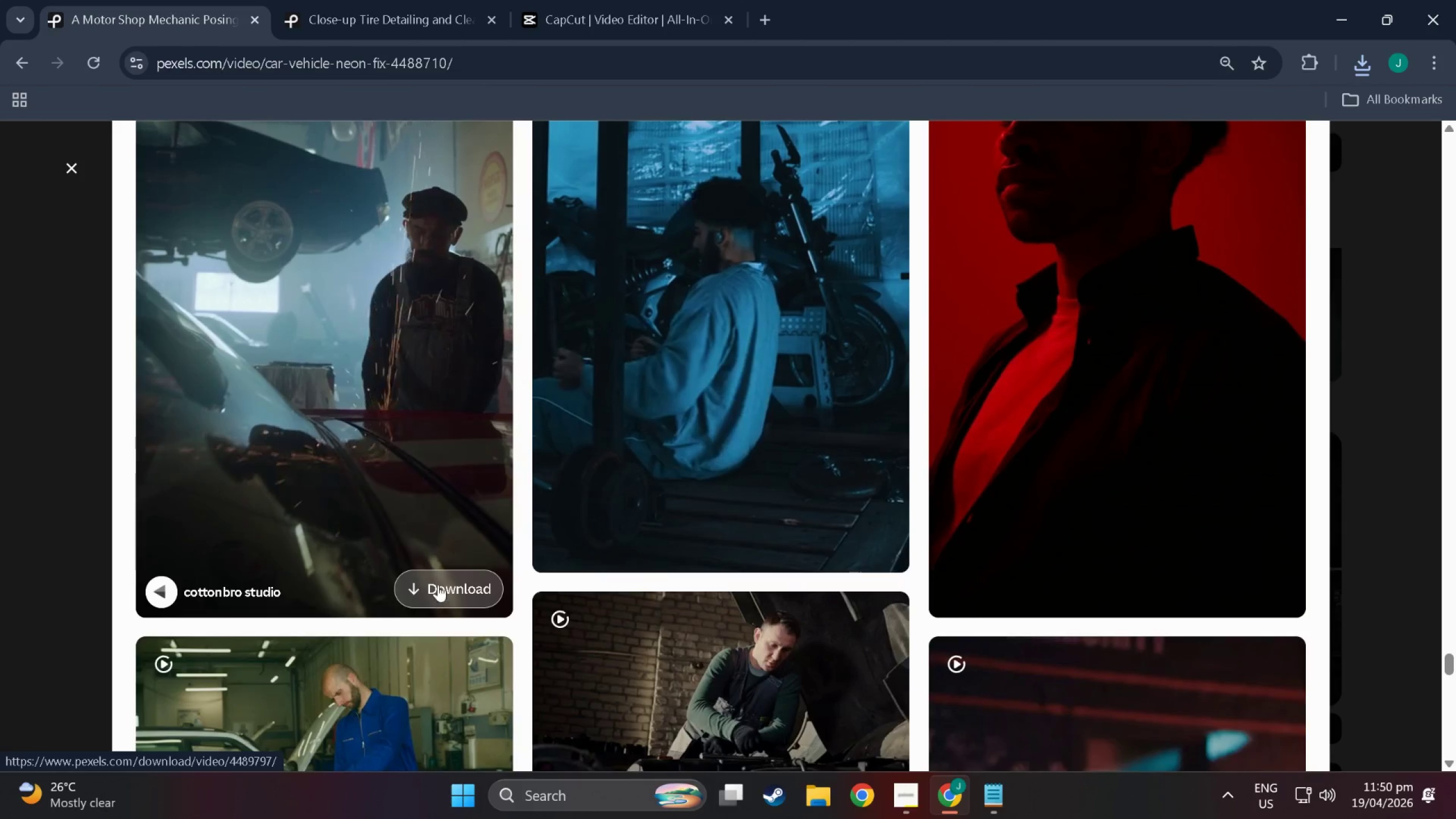 
left_click([438, 578])
 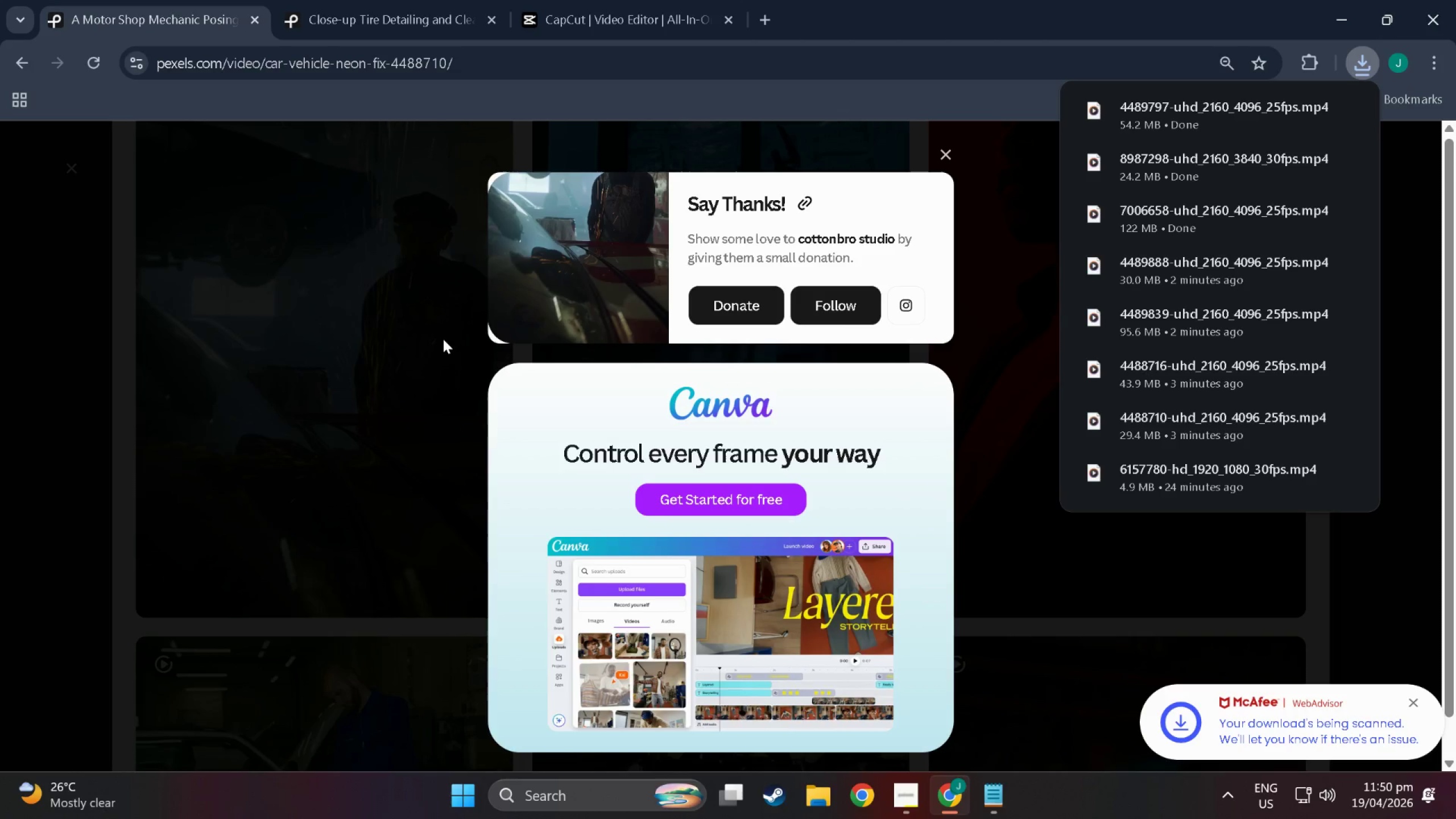 
wait(10.36)
 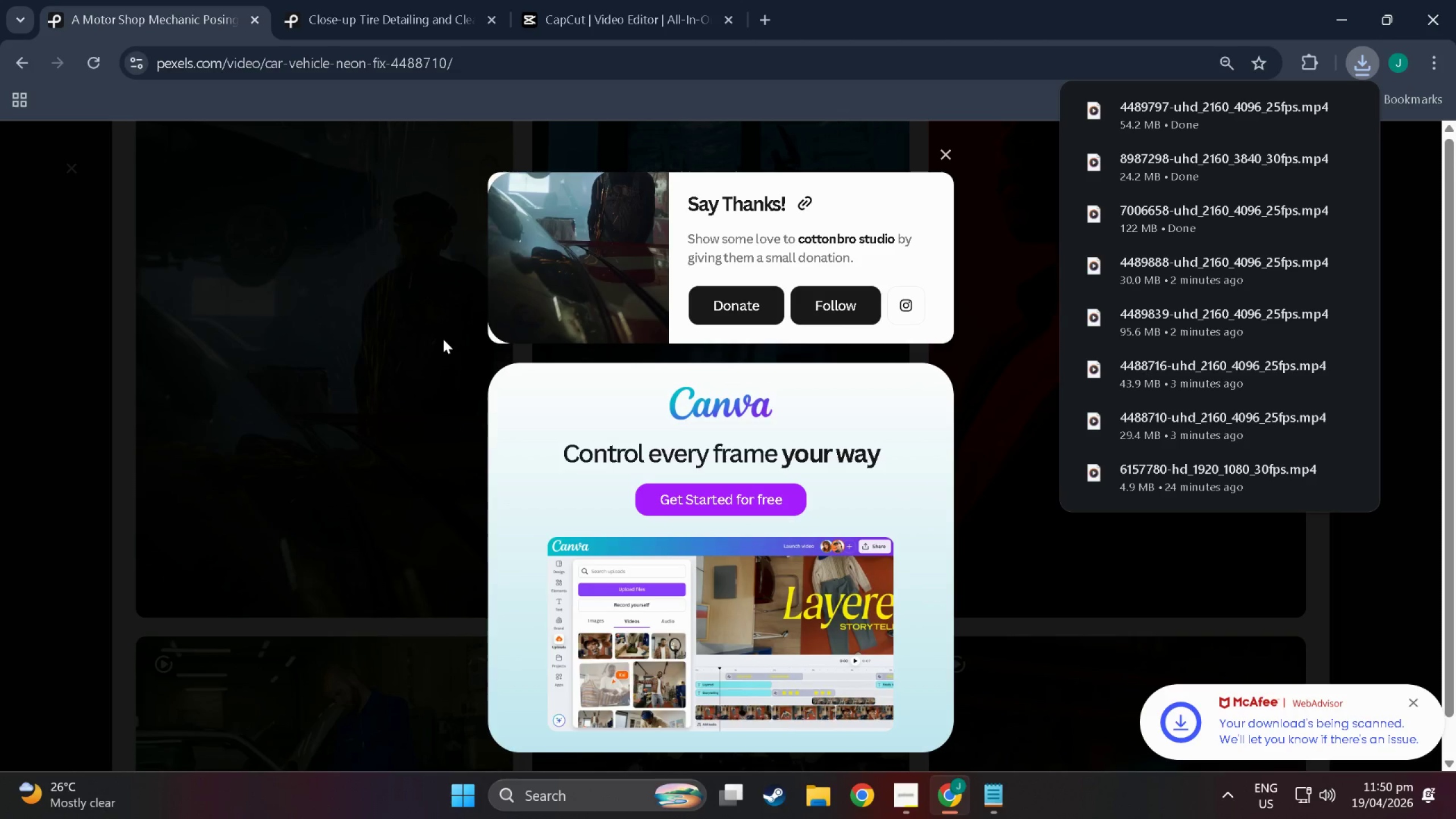 
scroll: coordinate [443, 339], scroll_direction: down, amount: 6.0
 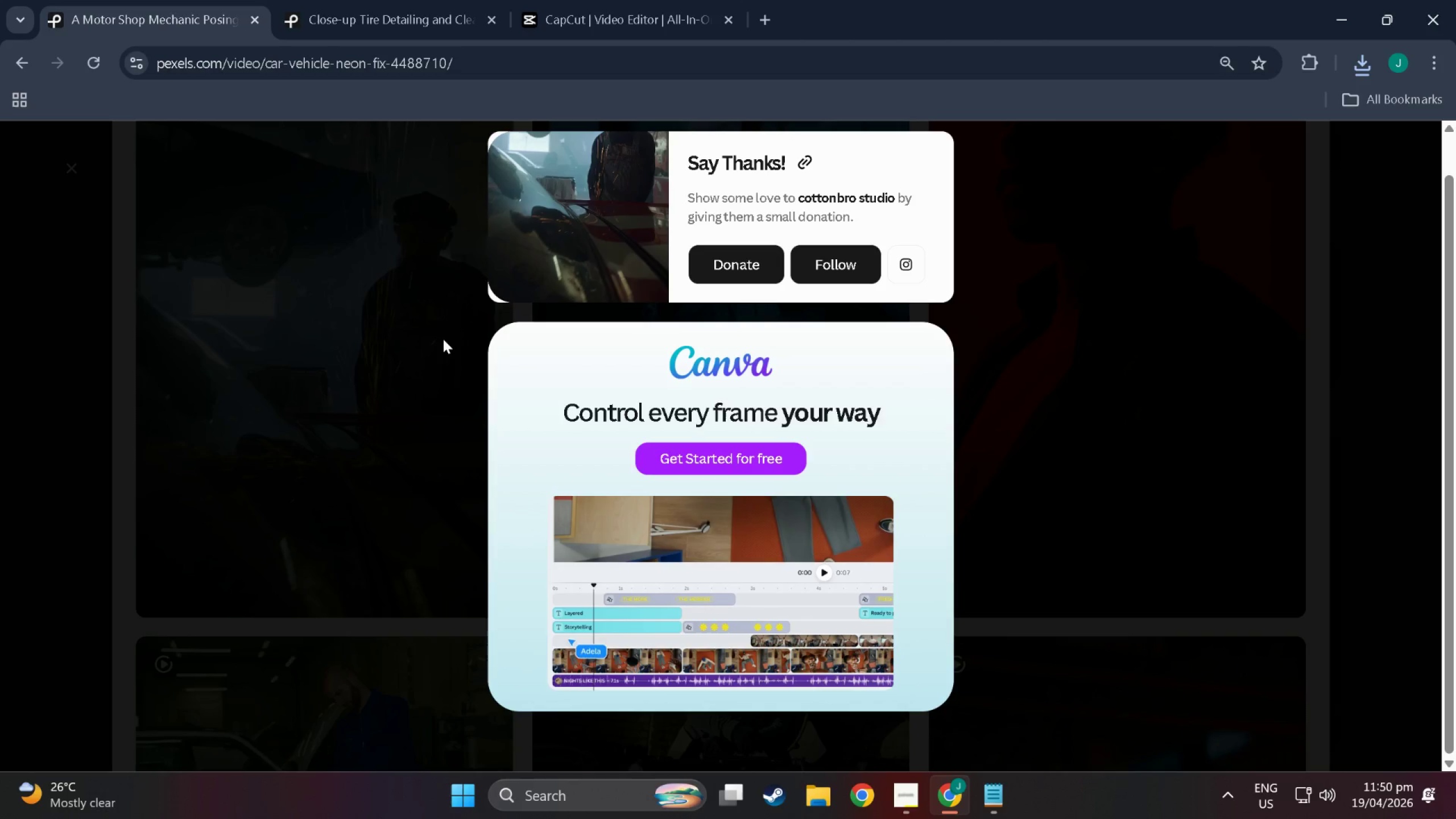 
wait(13.94)
 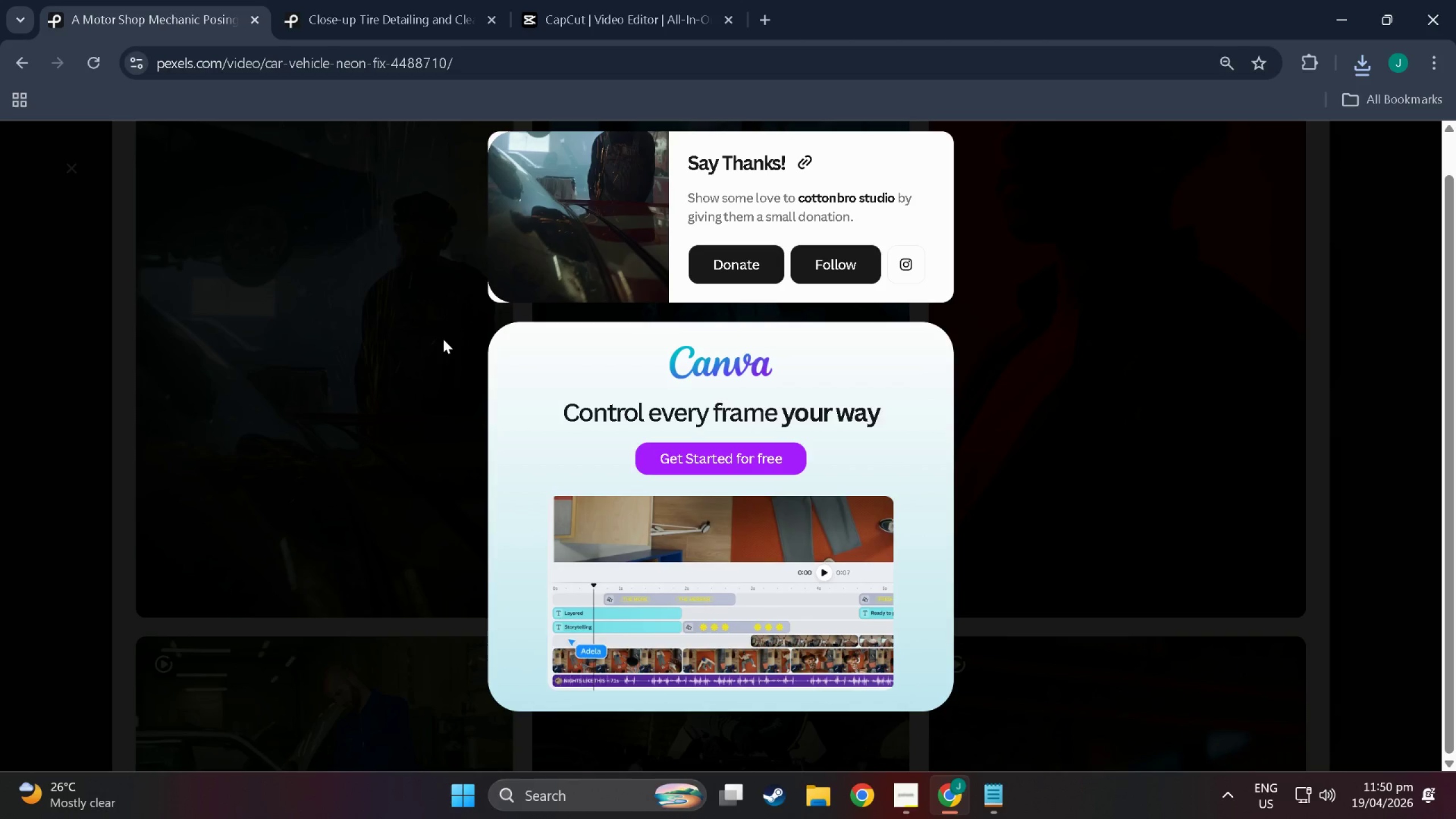 
left_click([1143, 237])
 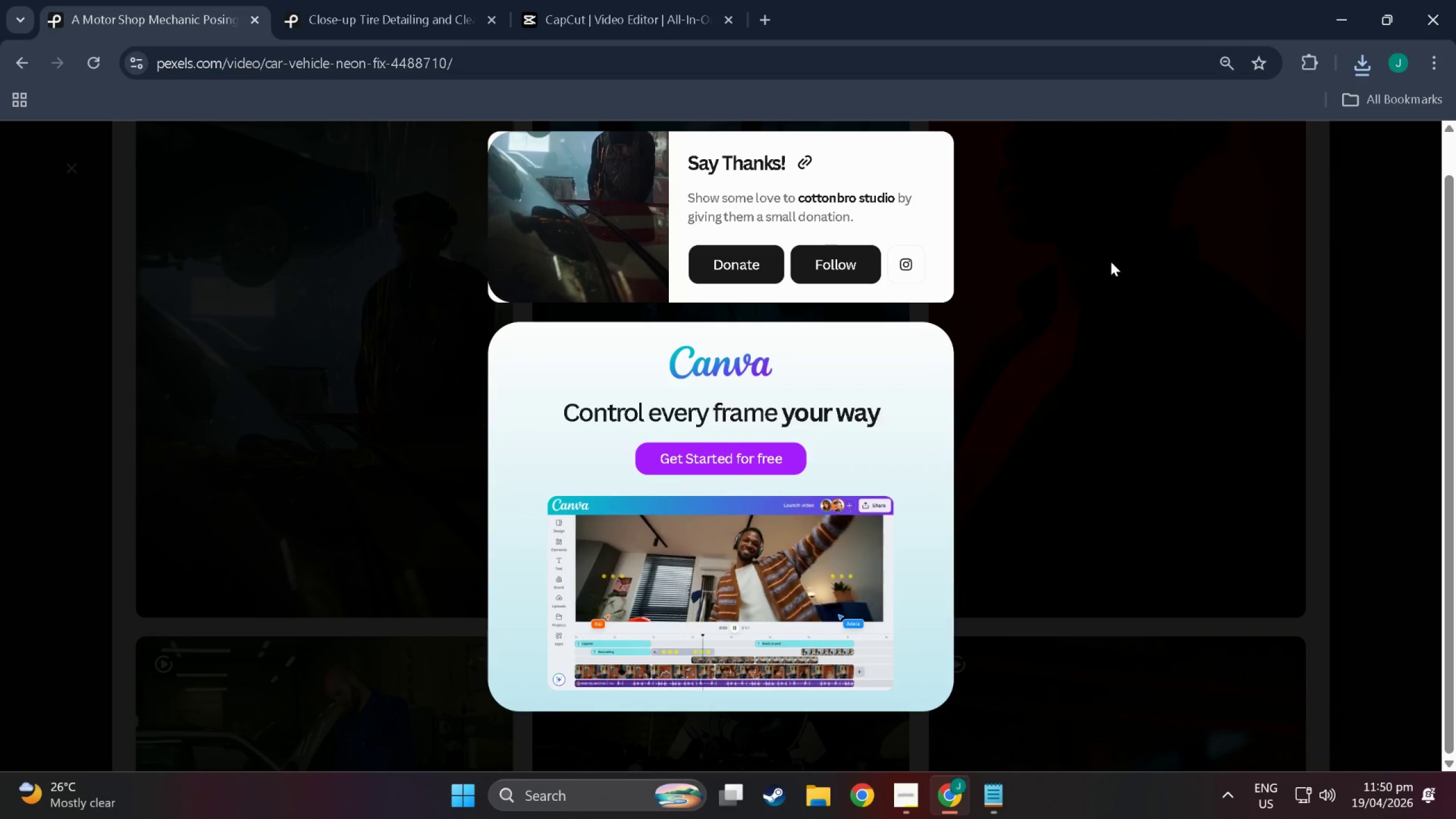 
scroll: coordinate [1105, 264], scroll_direction: up, amount: 6.0
 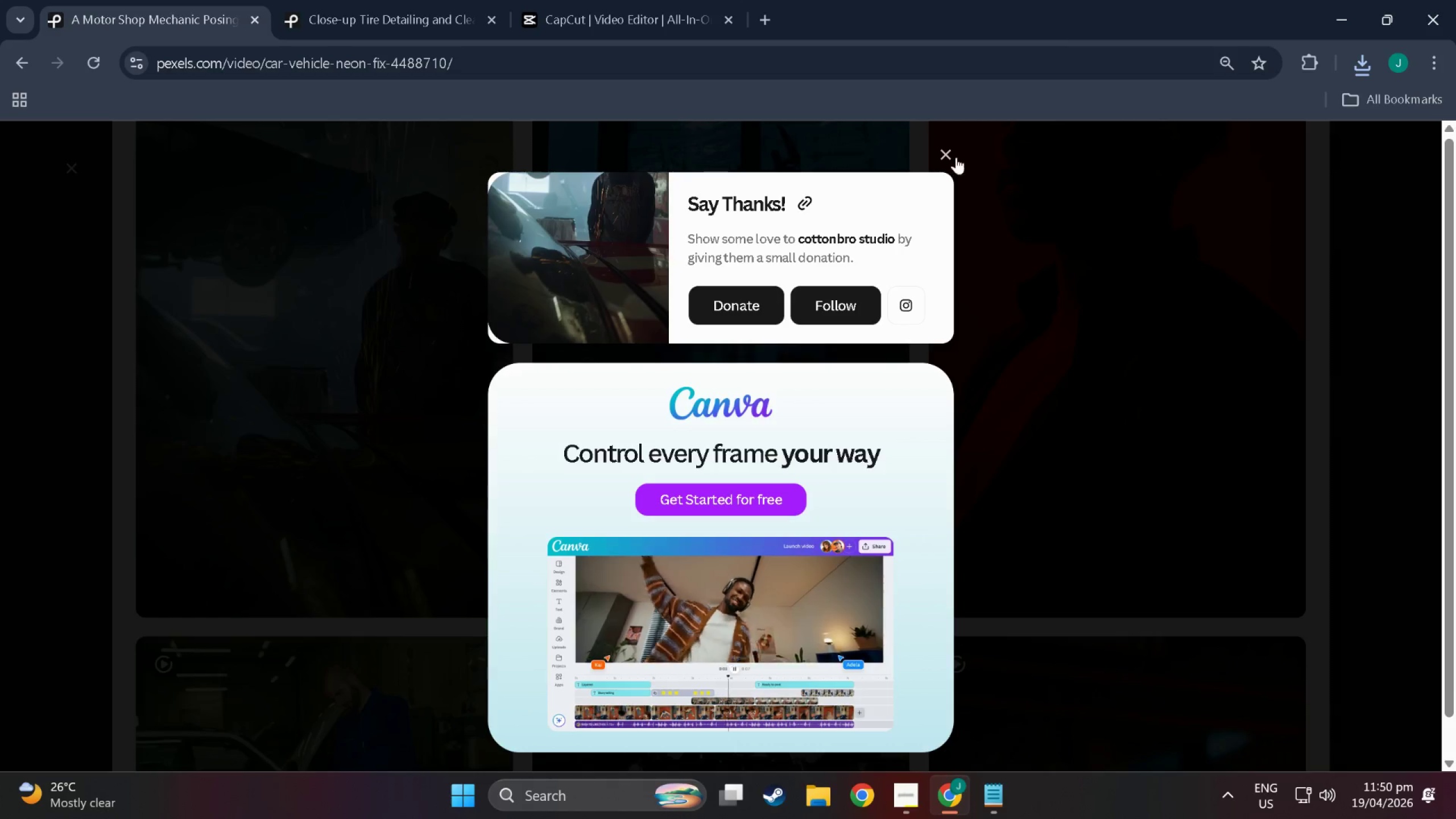 
left_click([941, 150])
 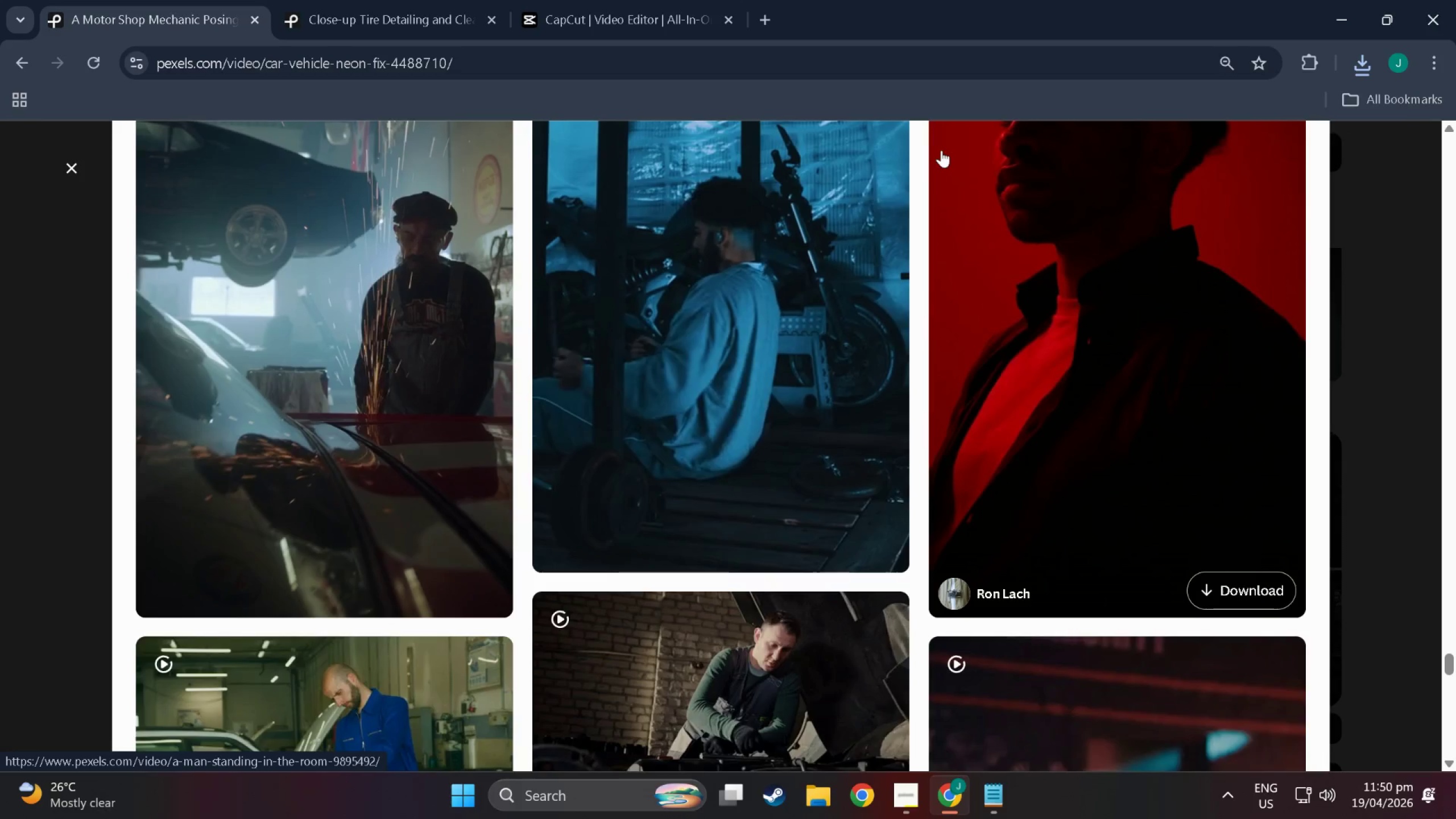 
scroll: coordinate [829, 330], scroll_direction: down, amount: 17.0
 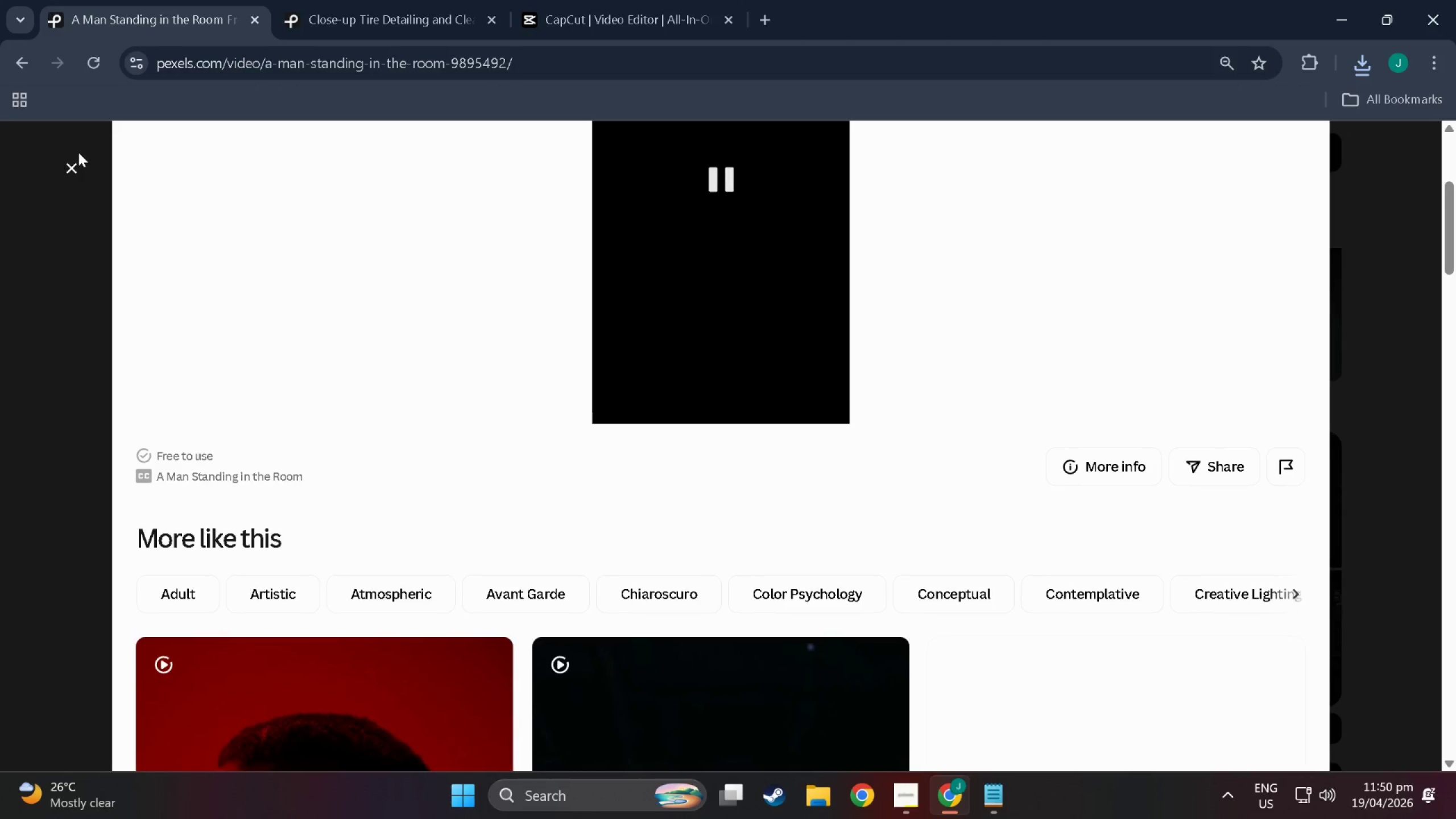 
left_click([71, 163])
 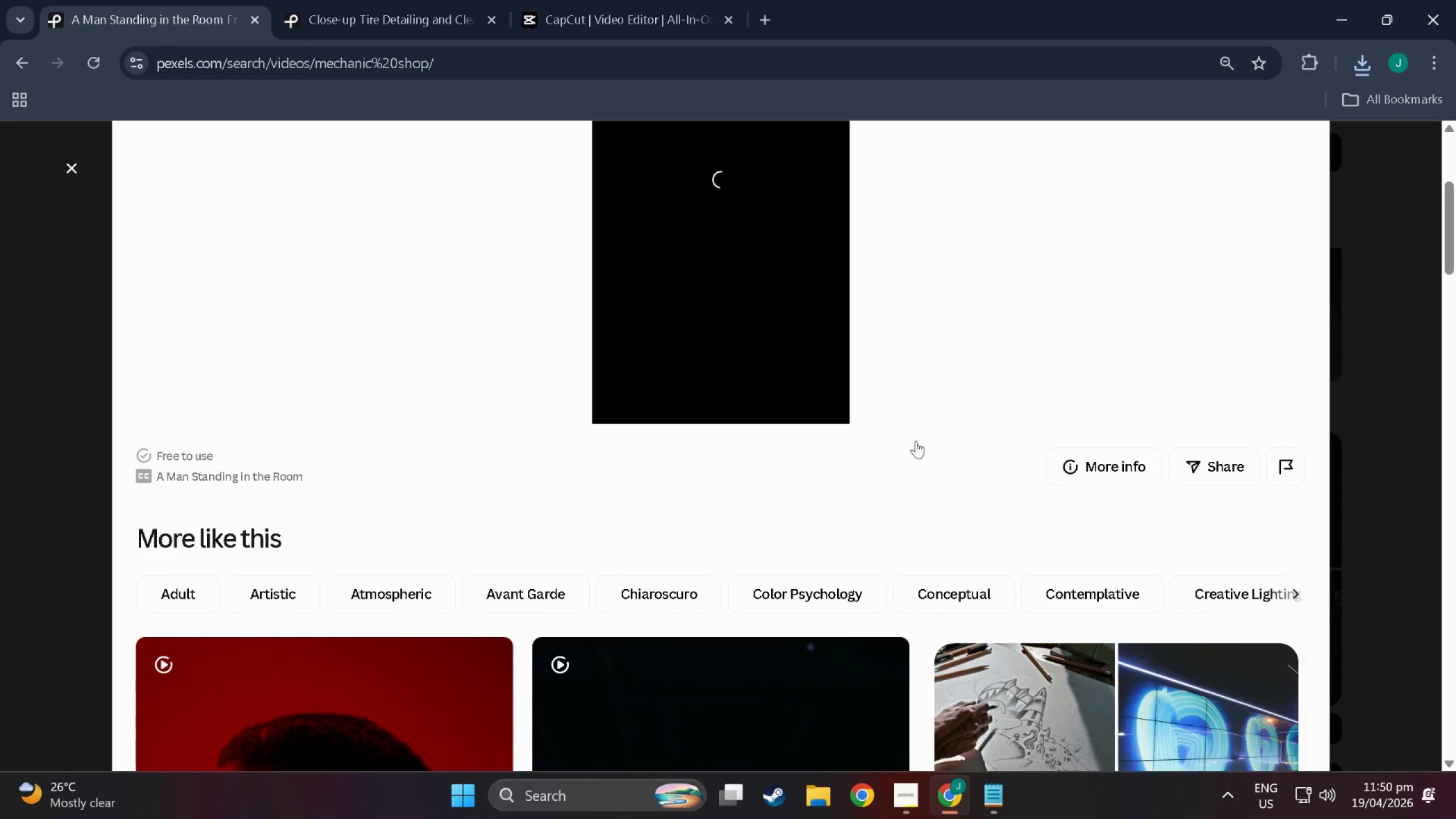 
scroll: coordinate [483, 452], scroll_direction: down, amount: 34.0
 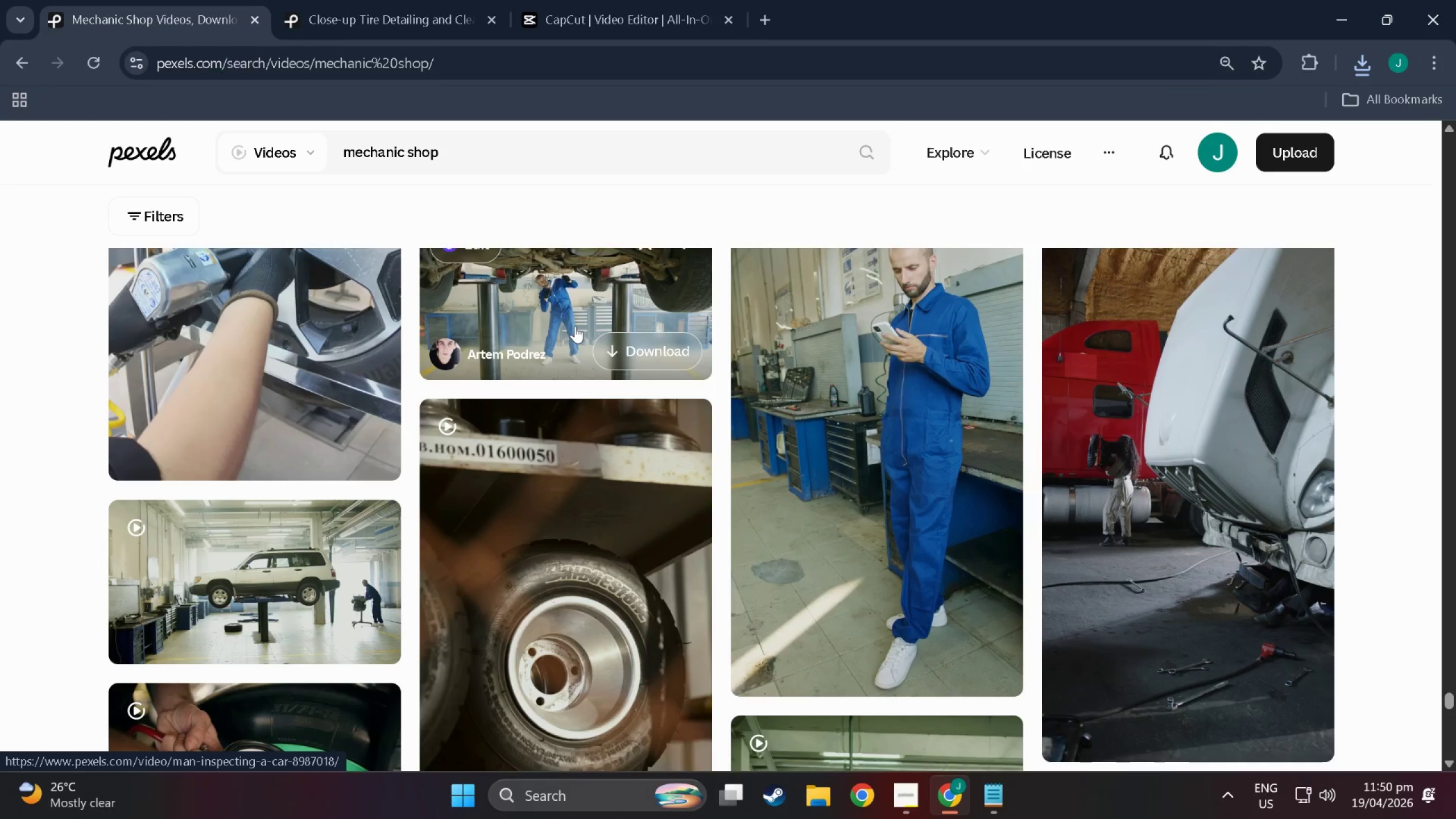 
scroll: coordinate [229, 466], scroll_direction: up, amount: 9.0
 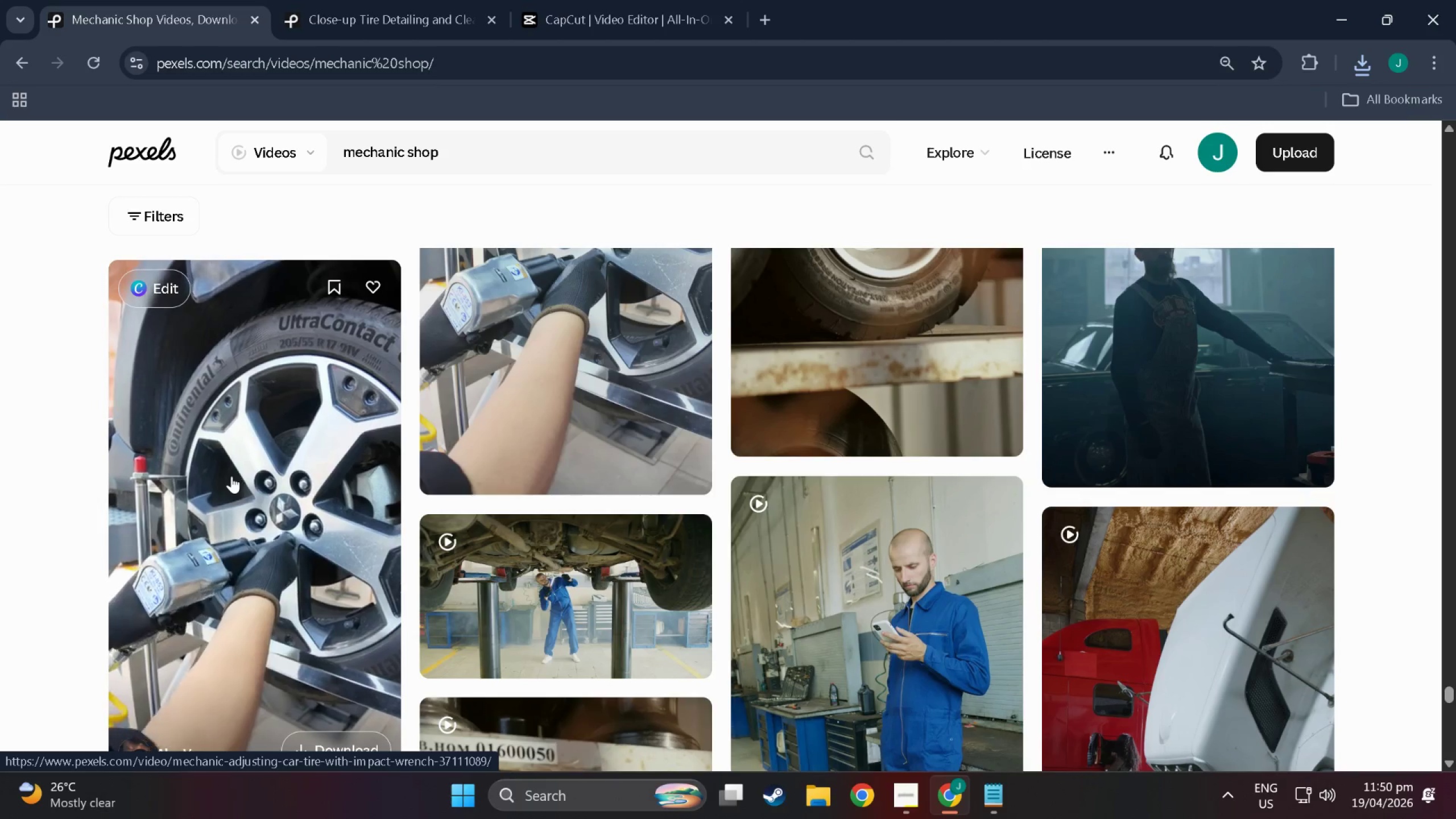 
scroll: coordinate [231, 476], scroll_direction: down, amount: 12.0
 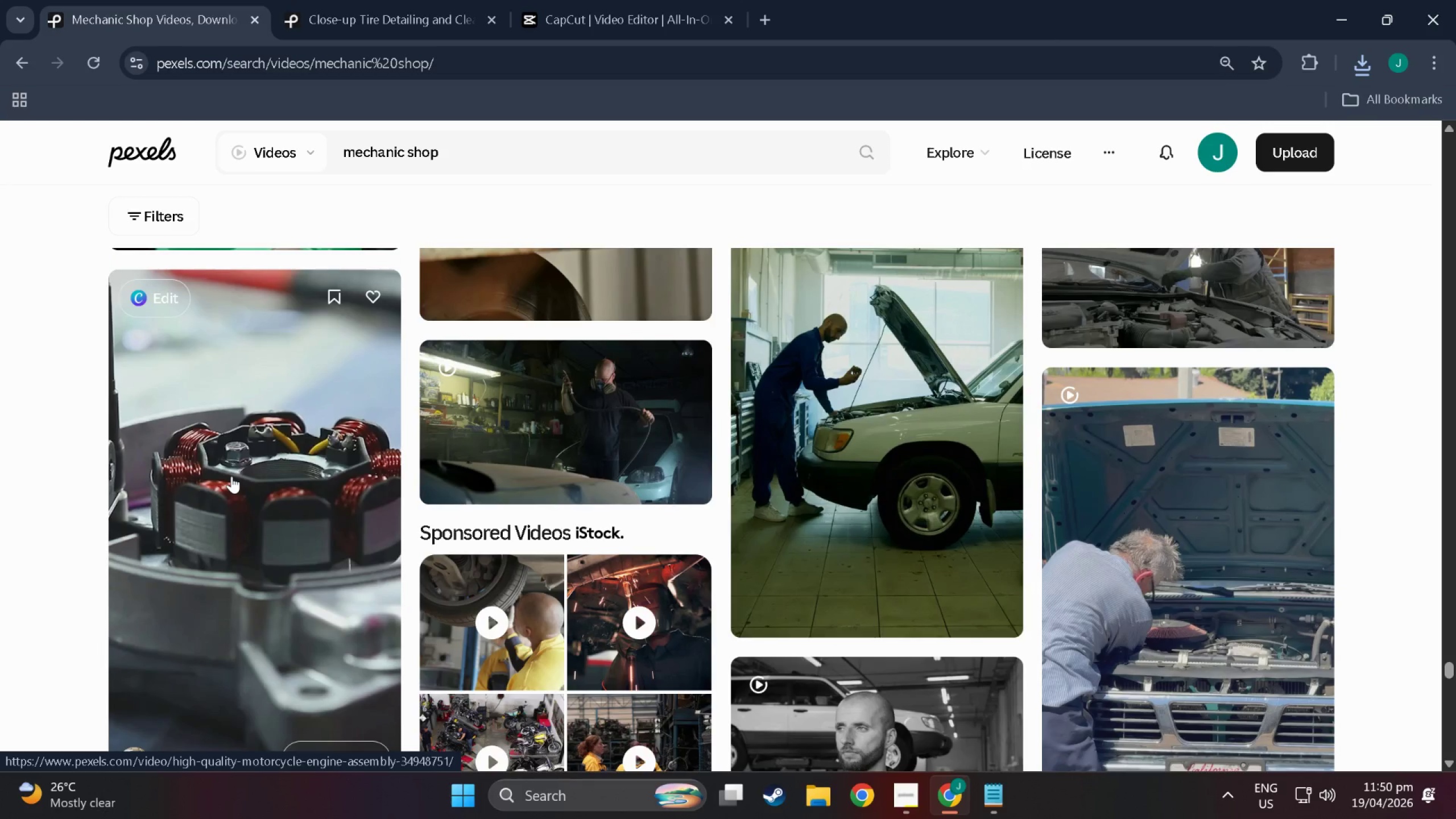 
mouse_move([561, 419])
 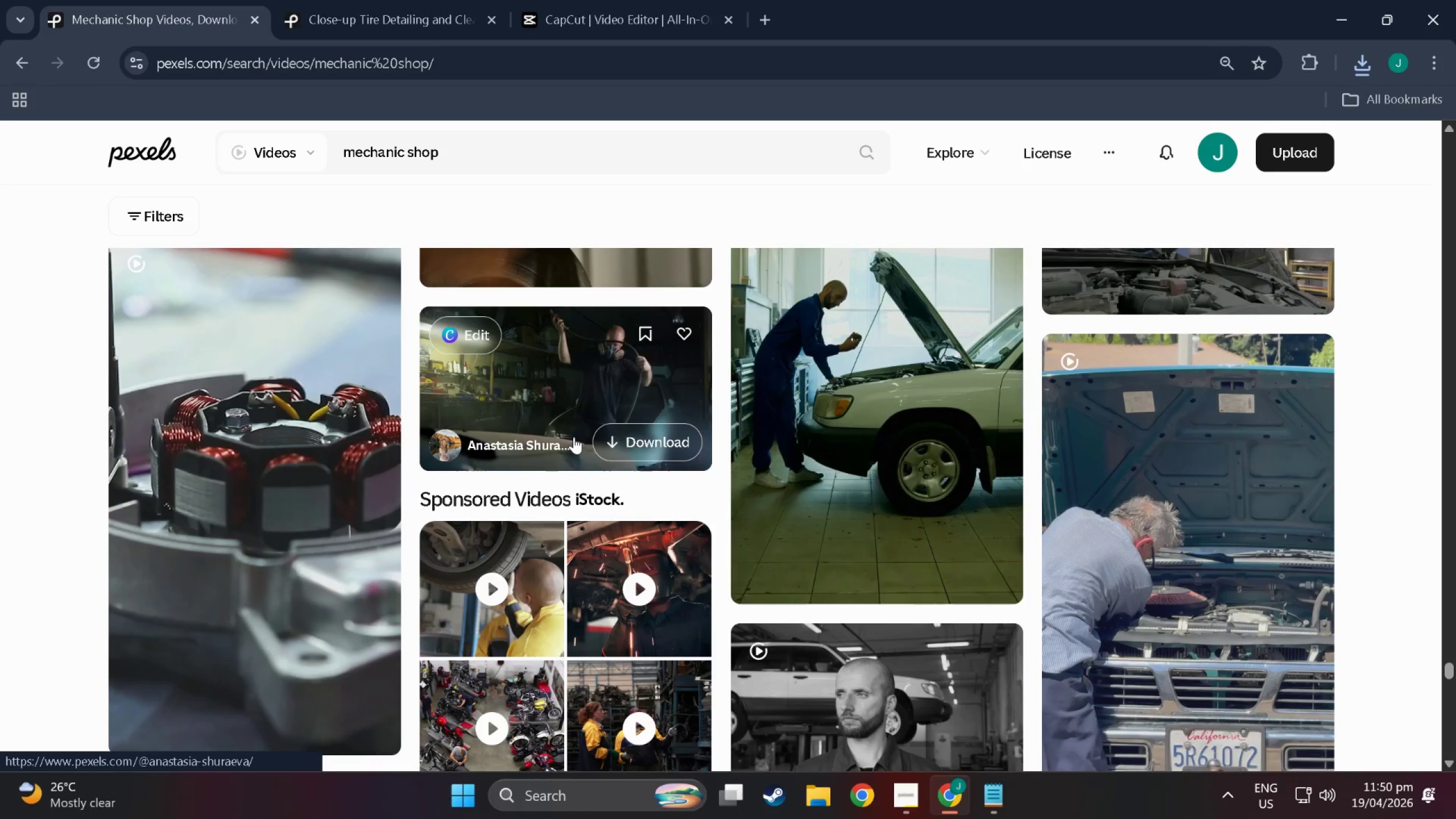 
scroll: coordinate [570, 433], scroll_direction: down, amount: 1.0
 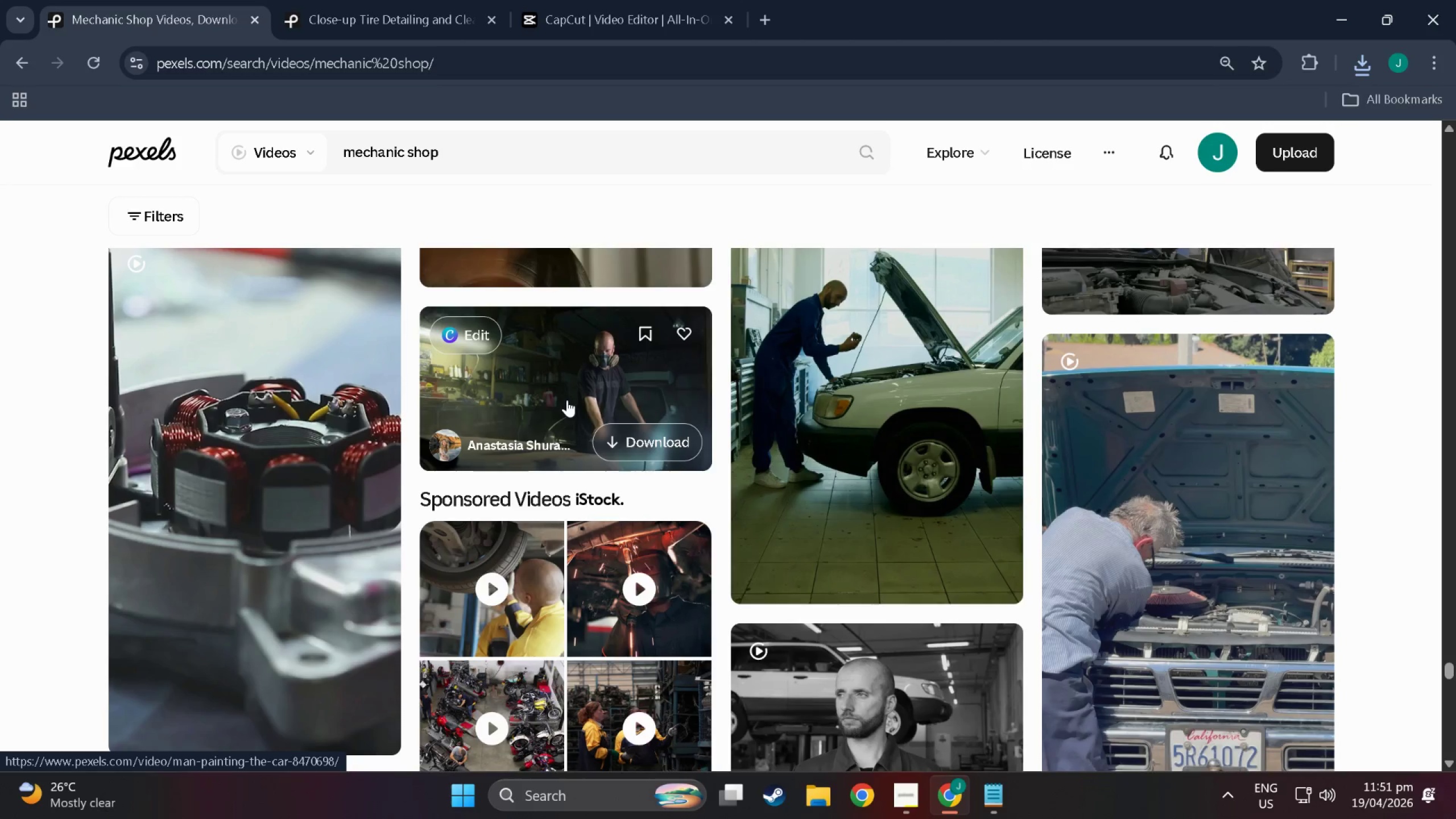 
wait(16.32)
 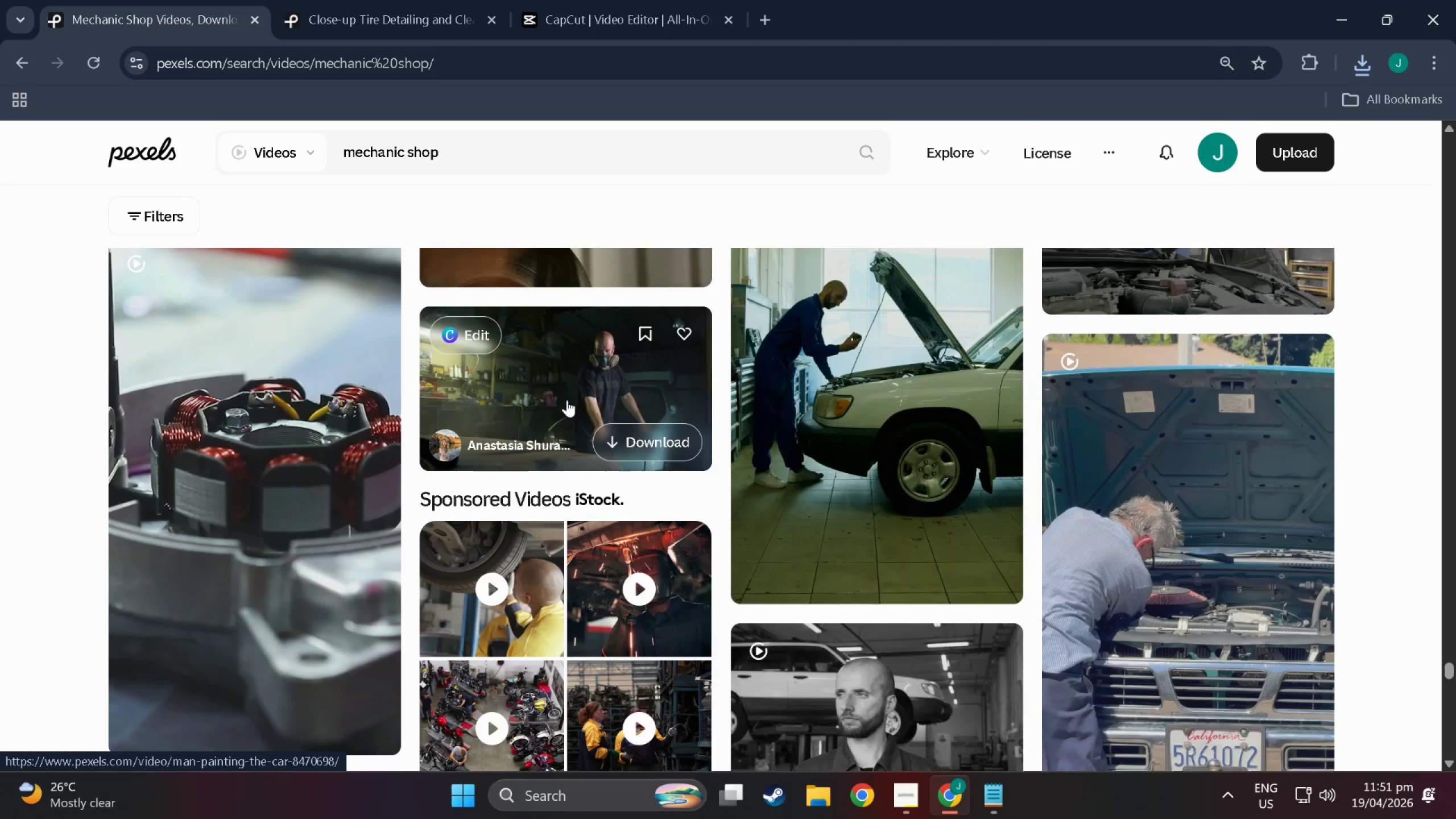 
scroll: coordinate [567, 400], scroll_direction: down, amount: 6.0
 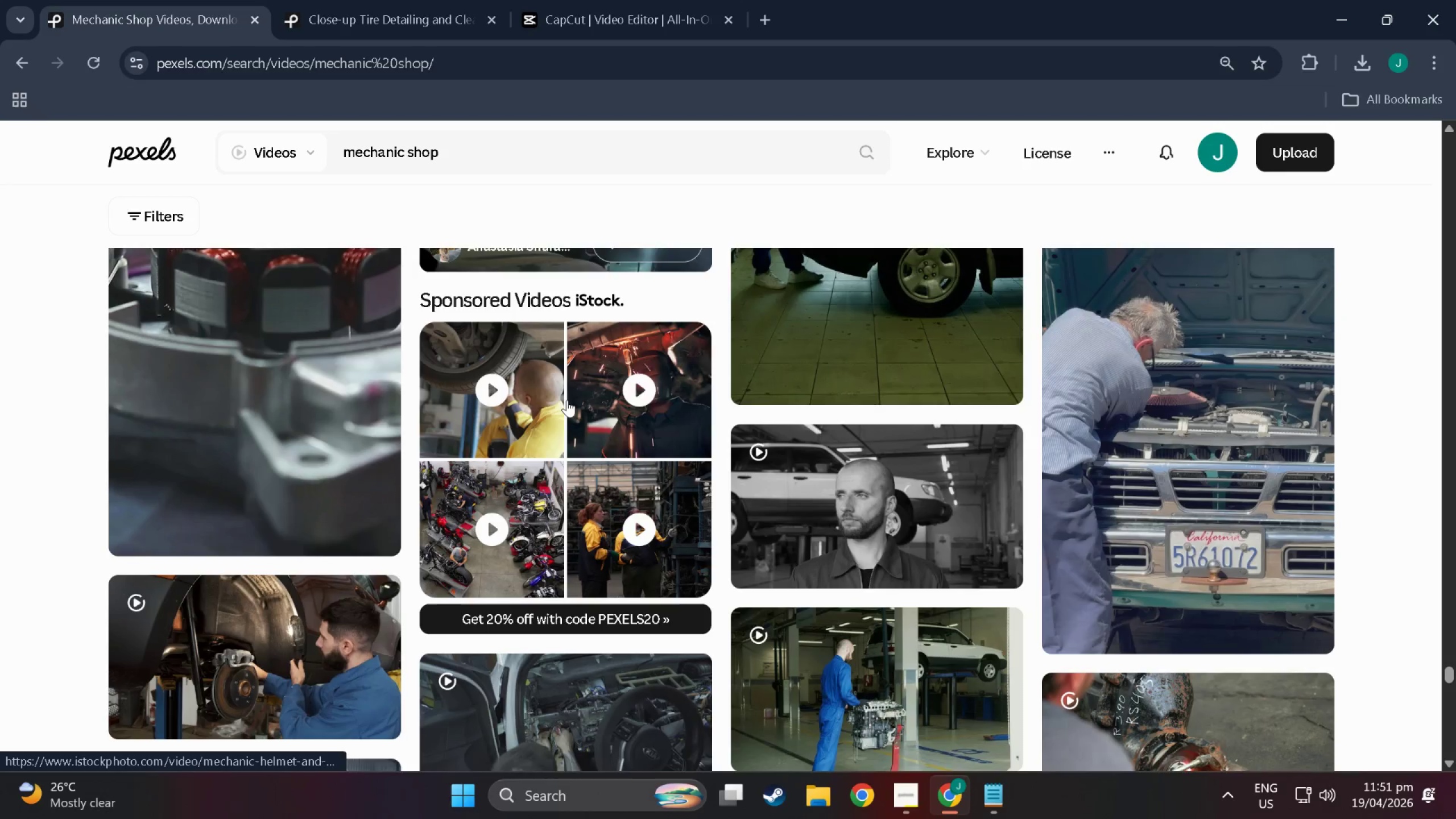 
scroll: coordinate [569, 400], scroll_direction: up, amount: 5.0
 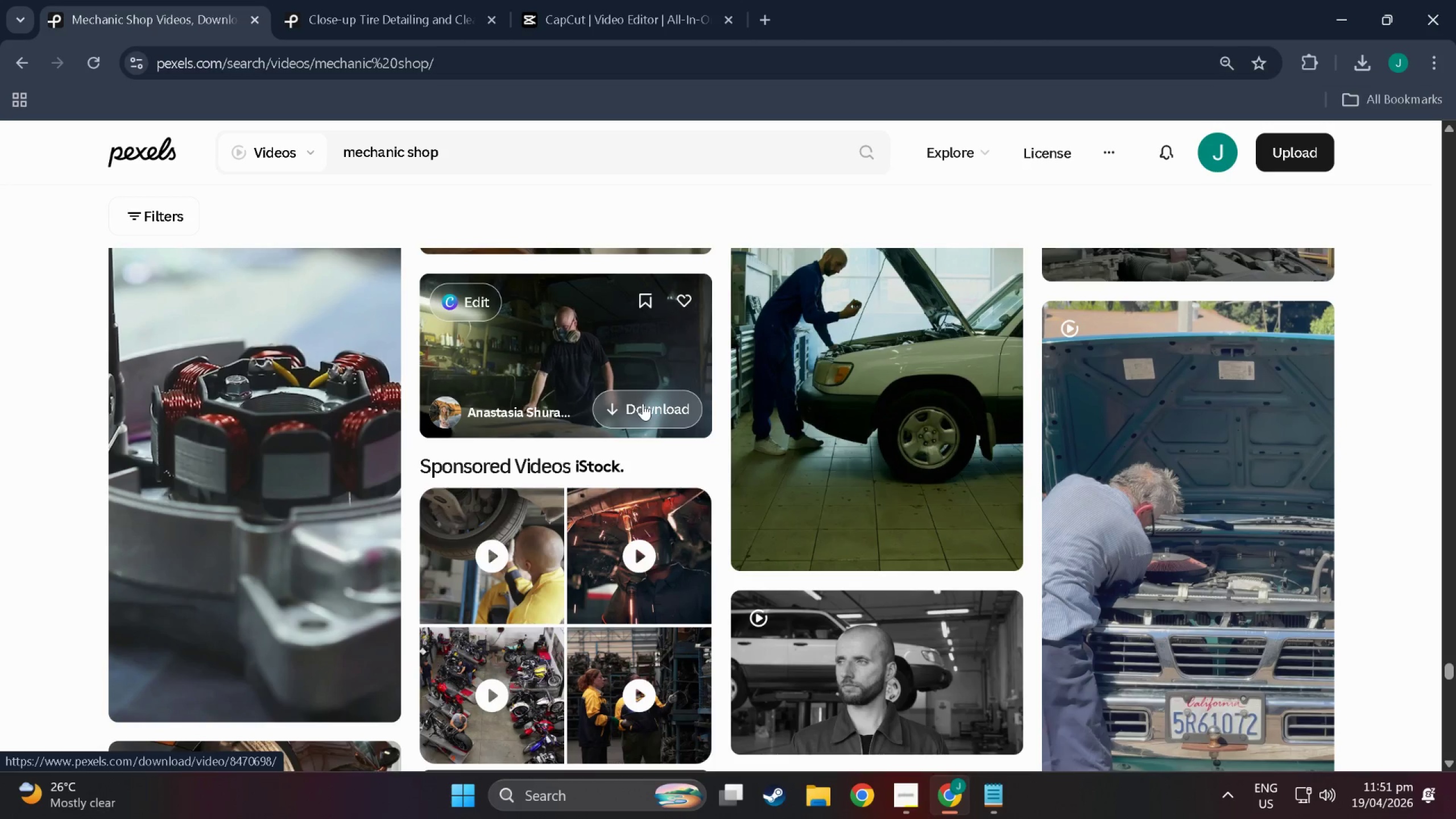 
left_click([643, 403])
 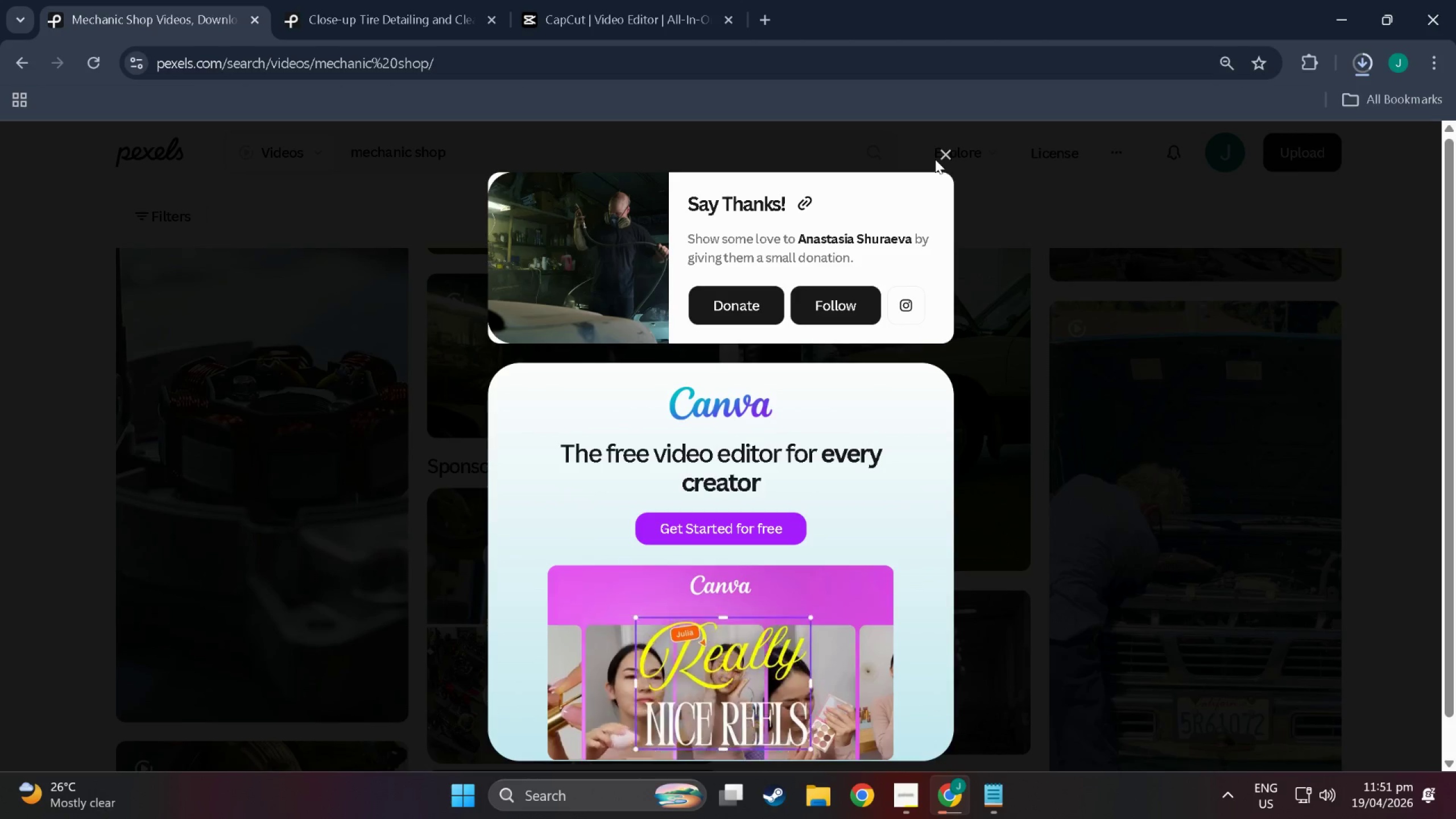 
left_click([949, 153])
 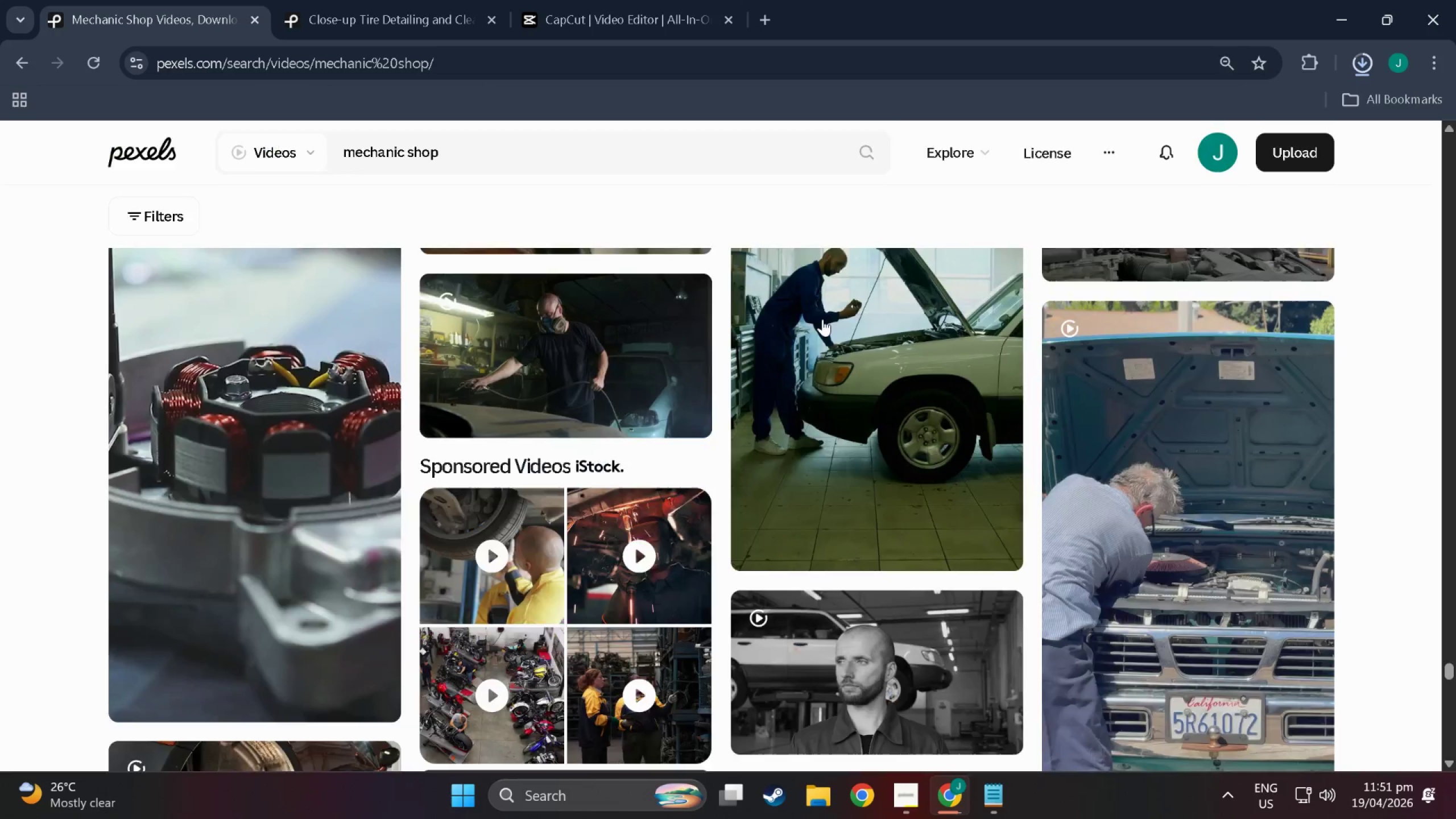 
scroll: coordinate [680, 437], scroll_direction: down, amount: 64.0
 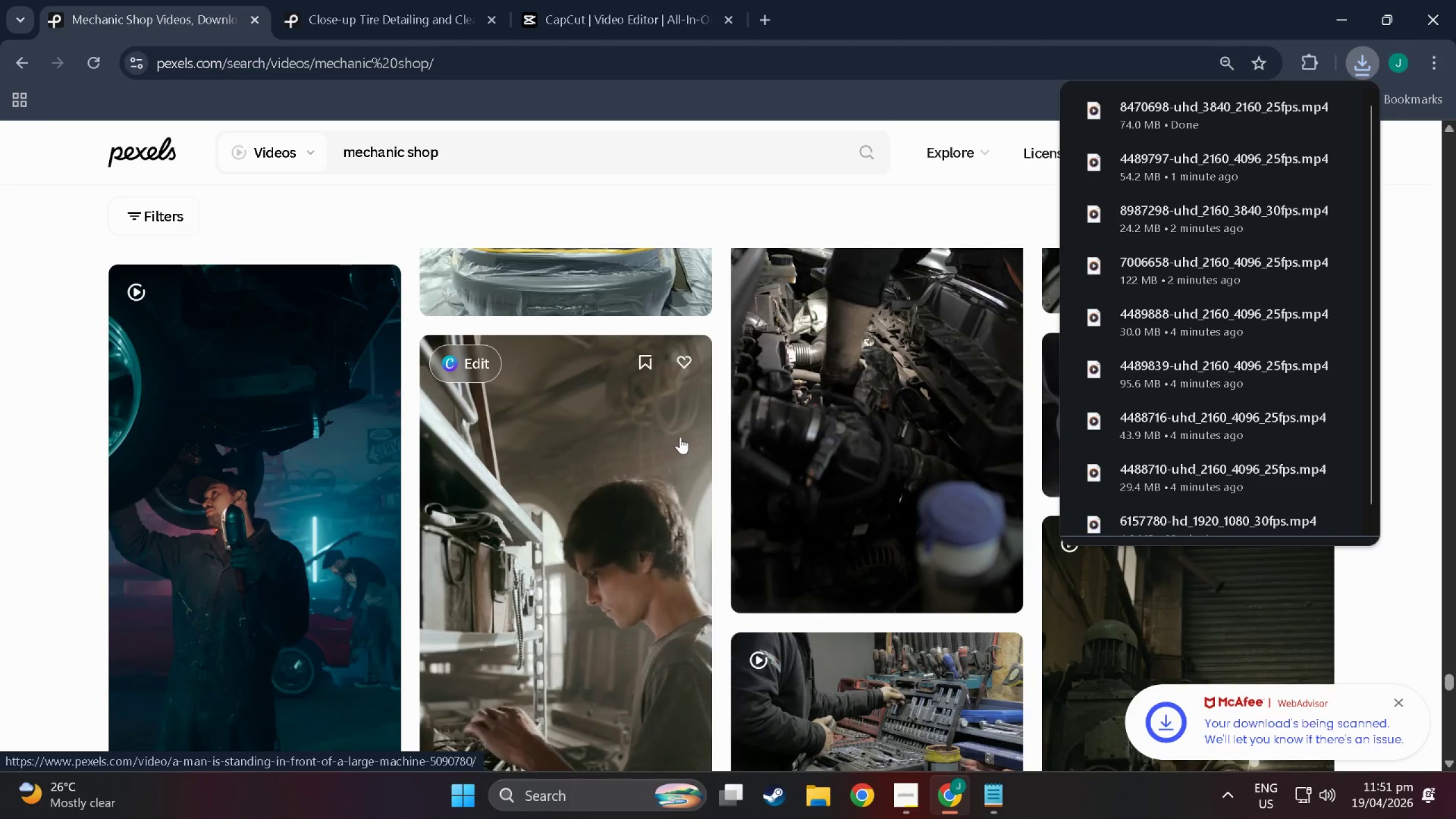 
wait(8.09)
 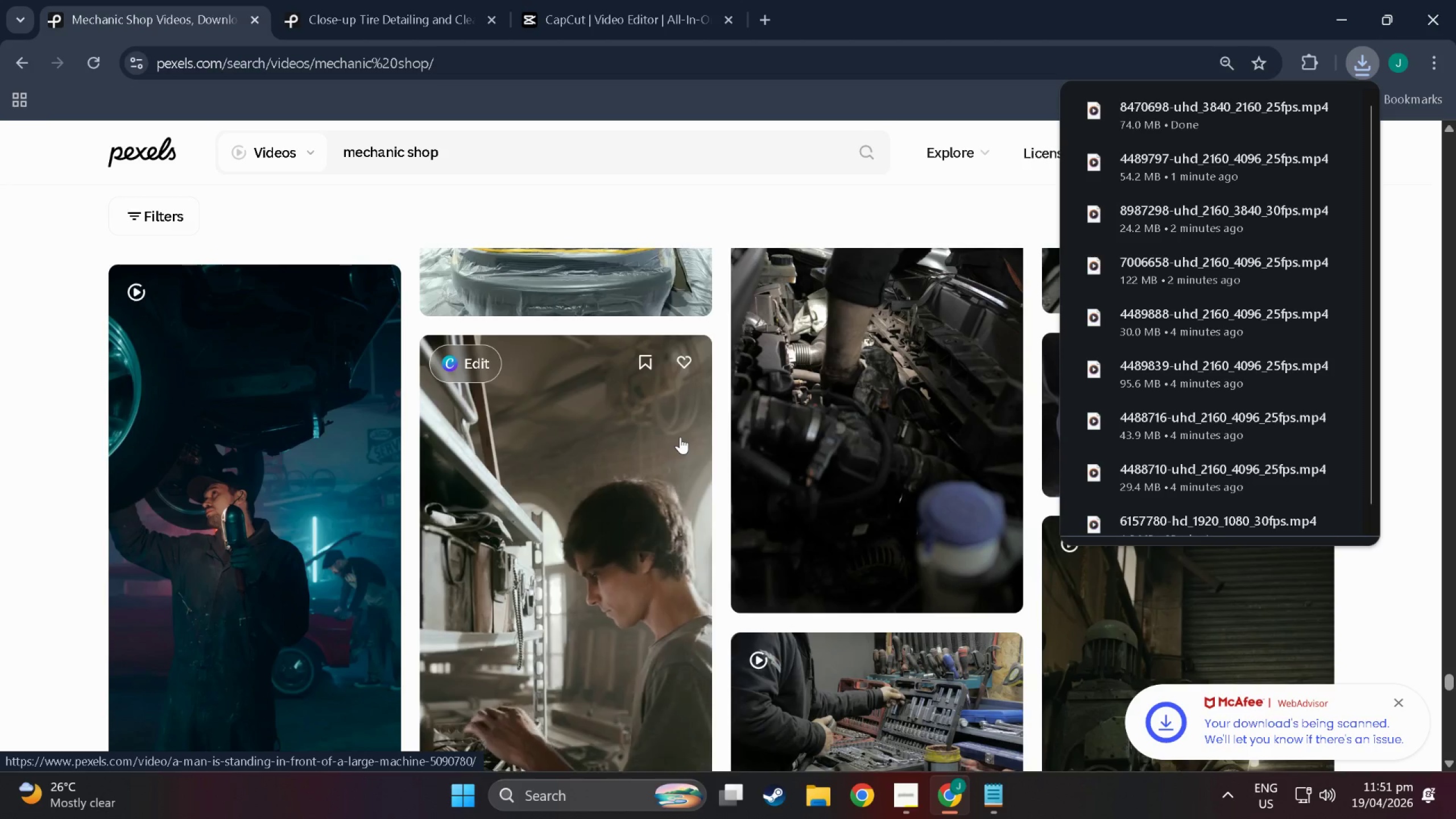 
scroll: coordinate [680, 437], scroll_direction: down, amount: 4.0
 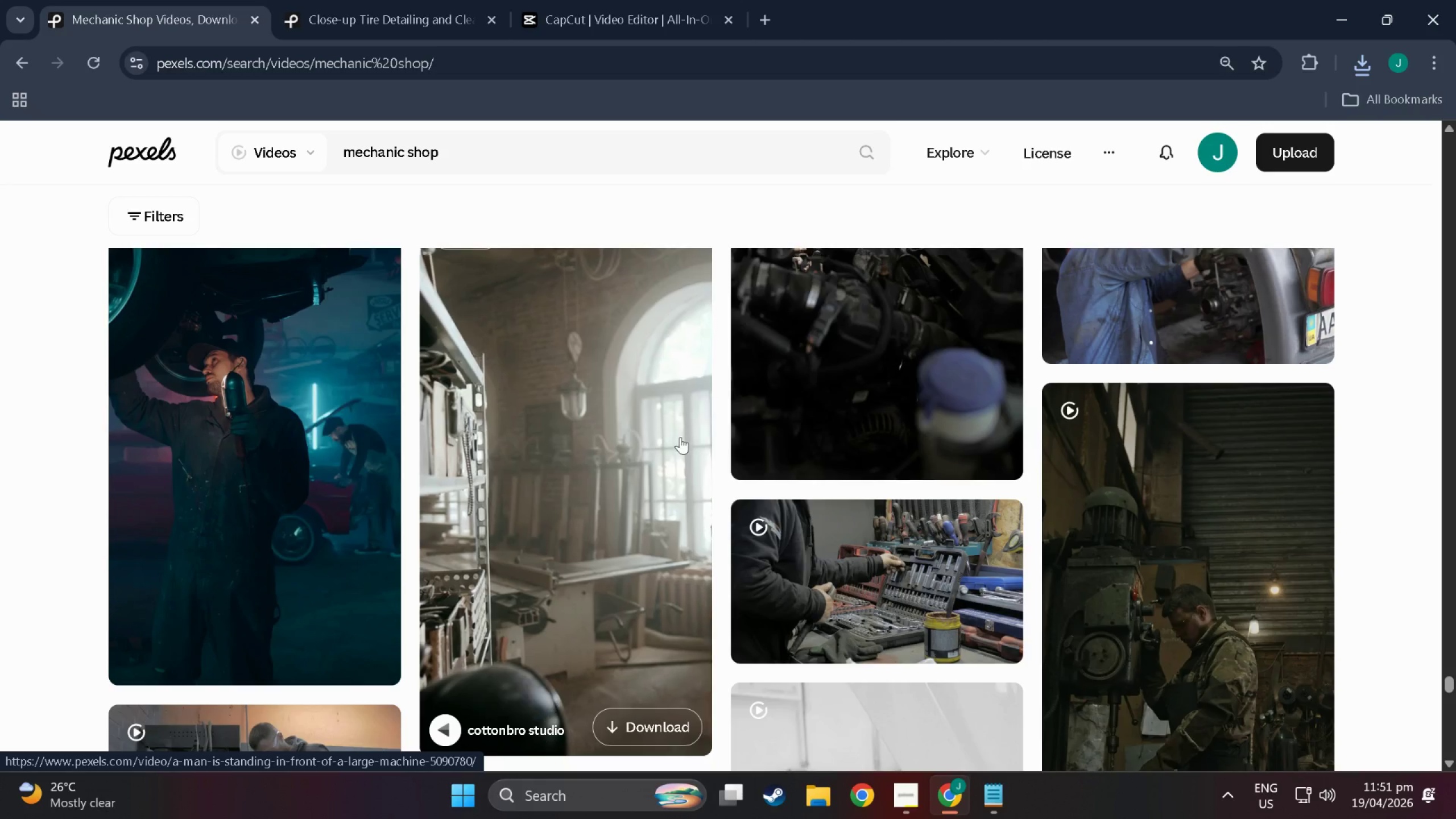 
wait(11.09)
 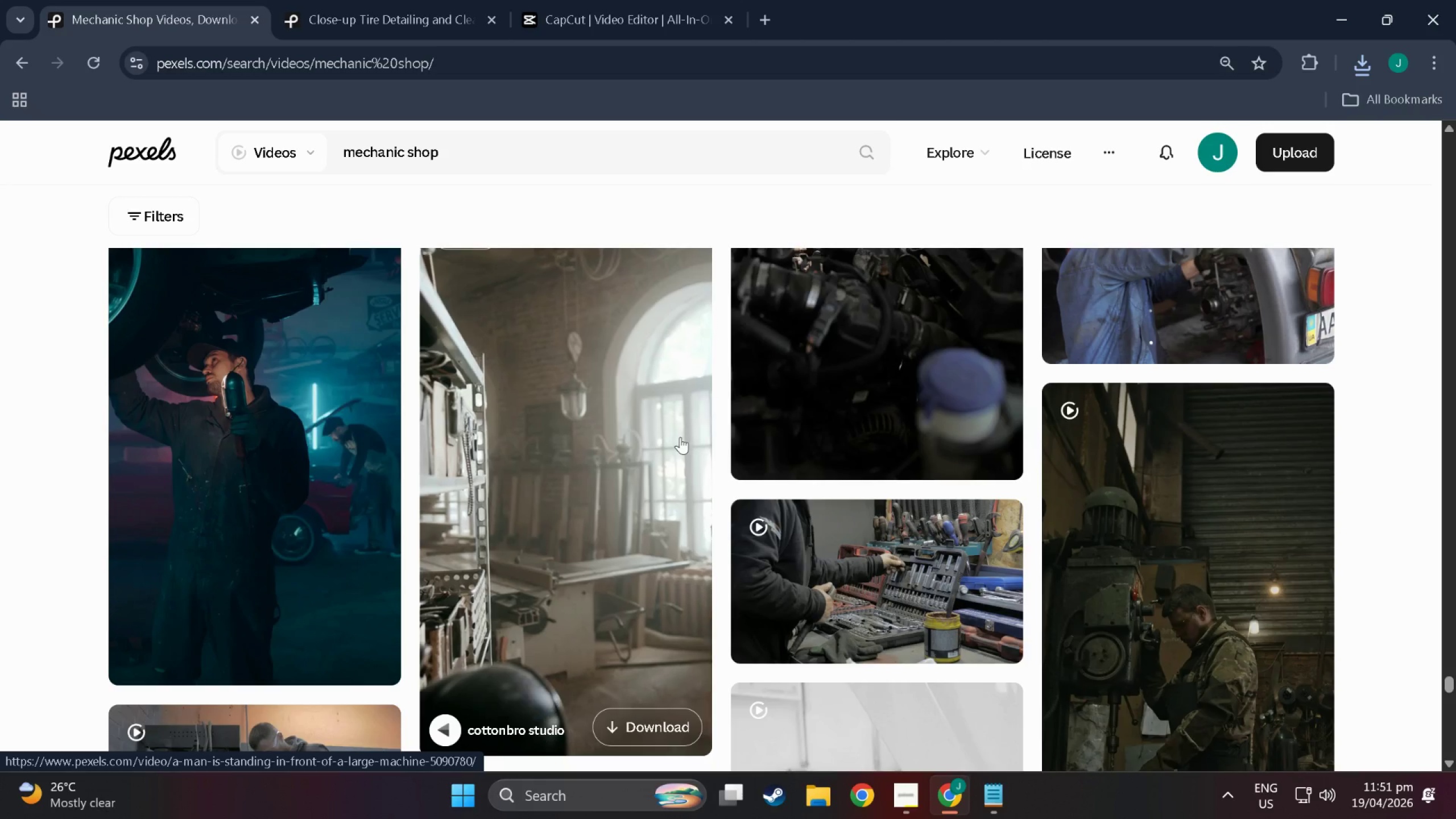 
scroll: coordinate [657, 425], scroll_direction: down, amount: 9.0
 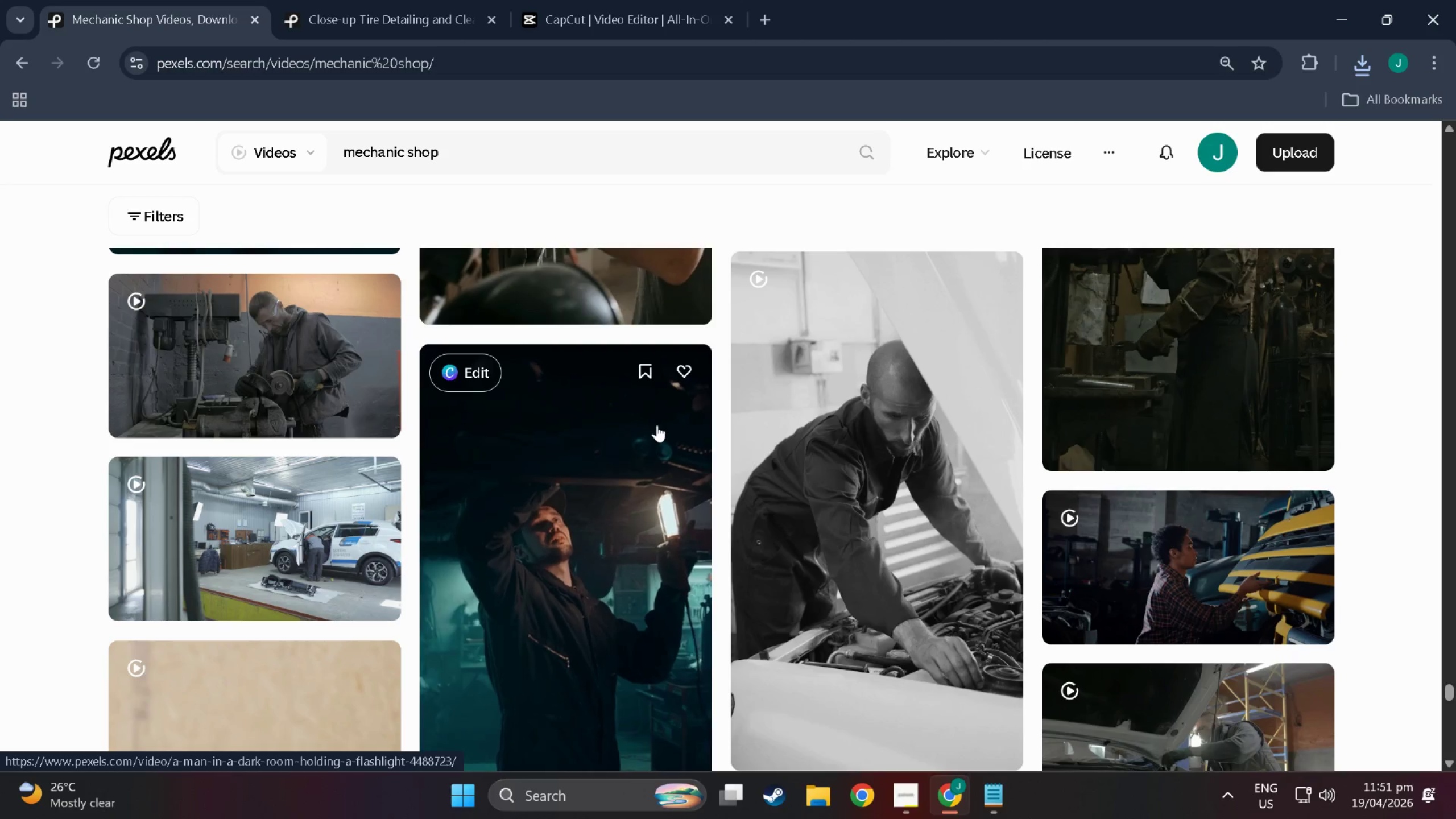 
wait(10.62)
 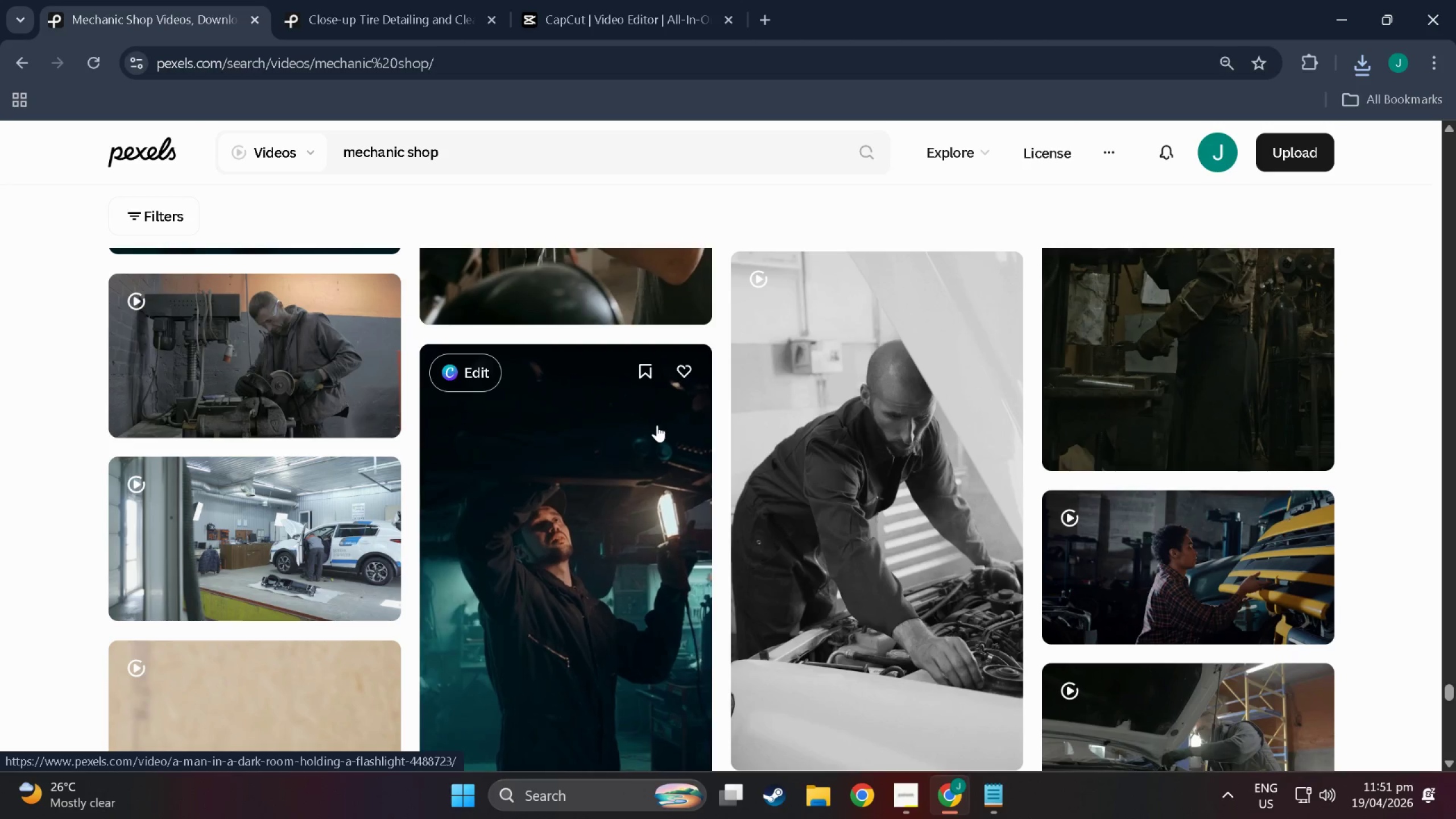 
scroll: coordinate [657, 425], scroll_direction: down, amount: 31.0
 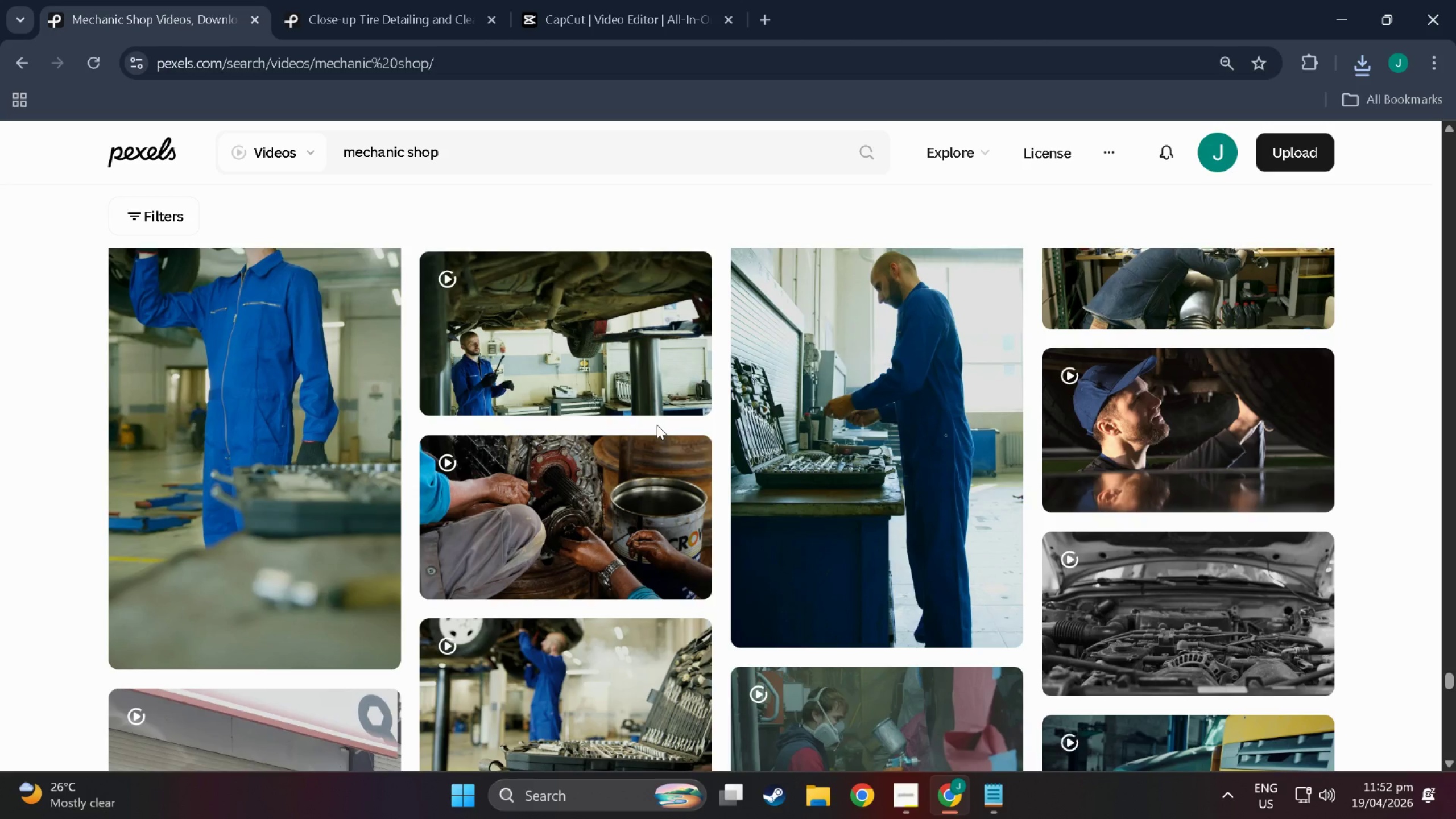 
wait(11.06)
 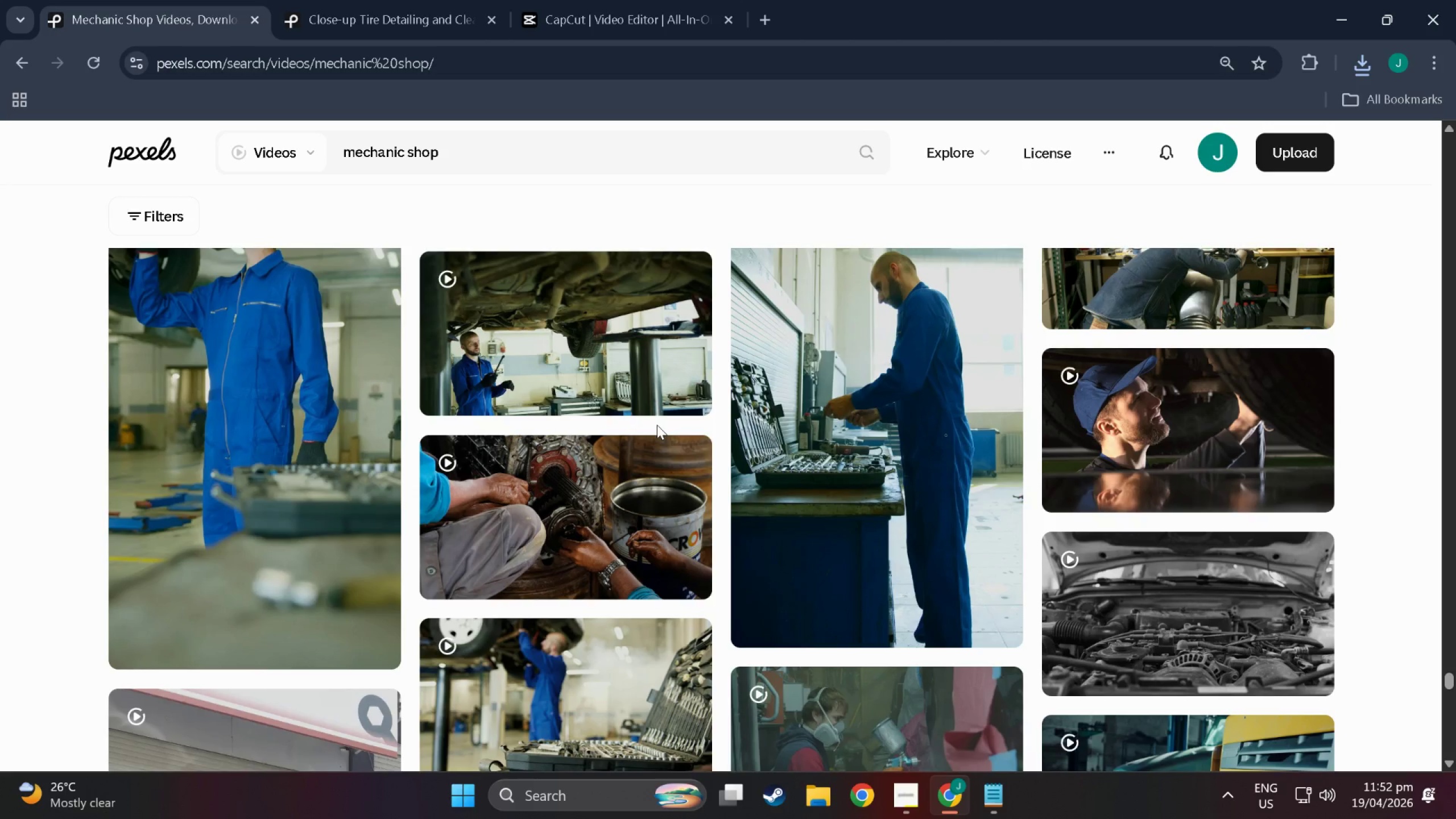 
scroll: coordinate [503, 628], scroll_direction: down, amount: 59.0
 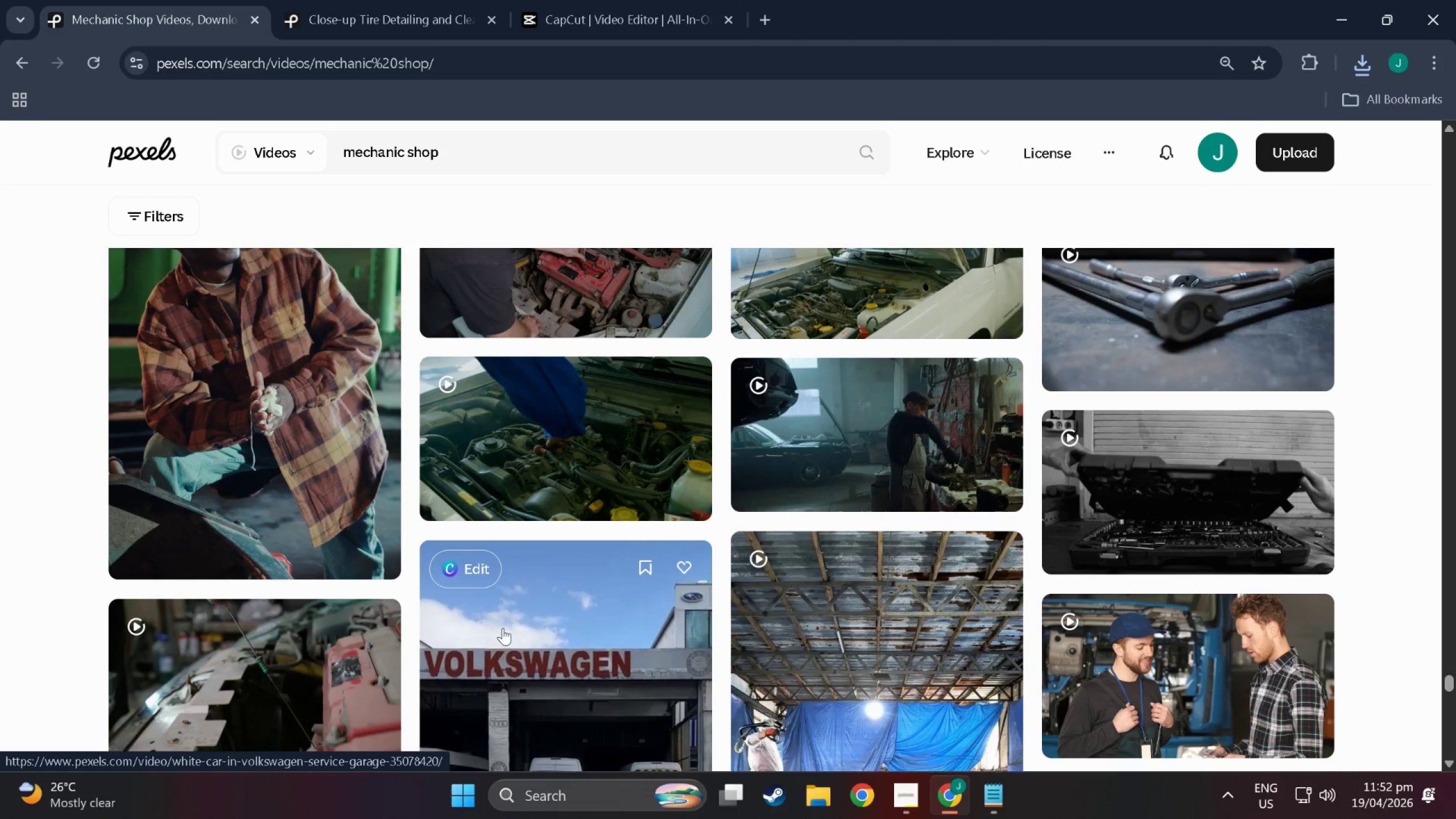 
wait(7.14)
 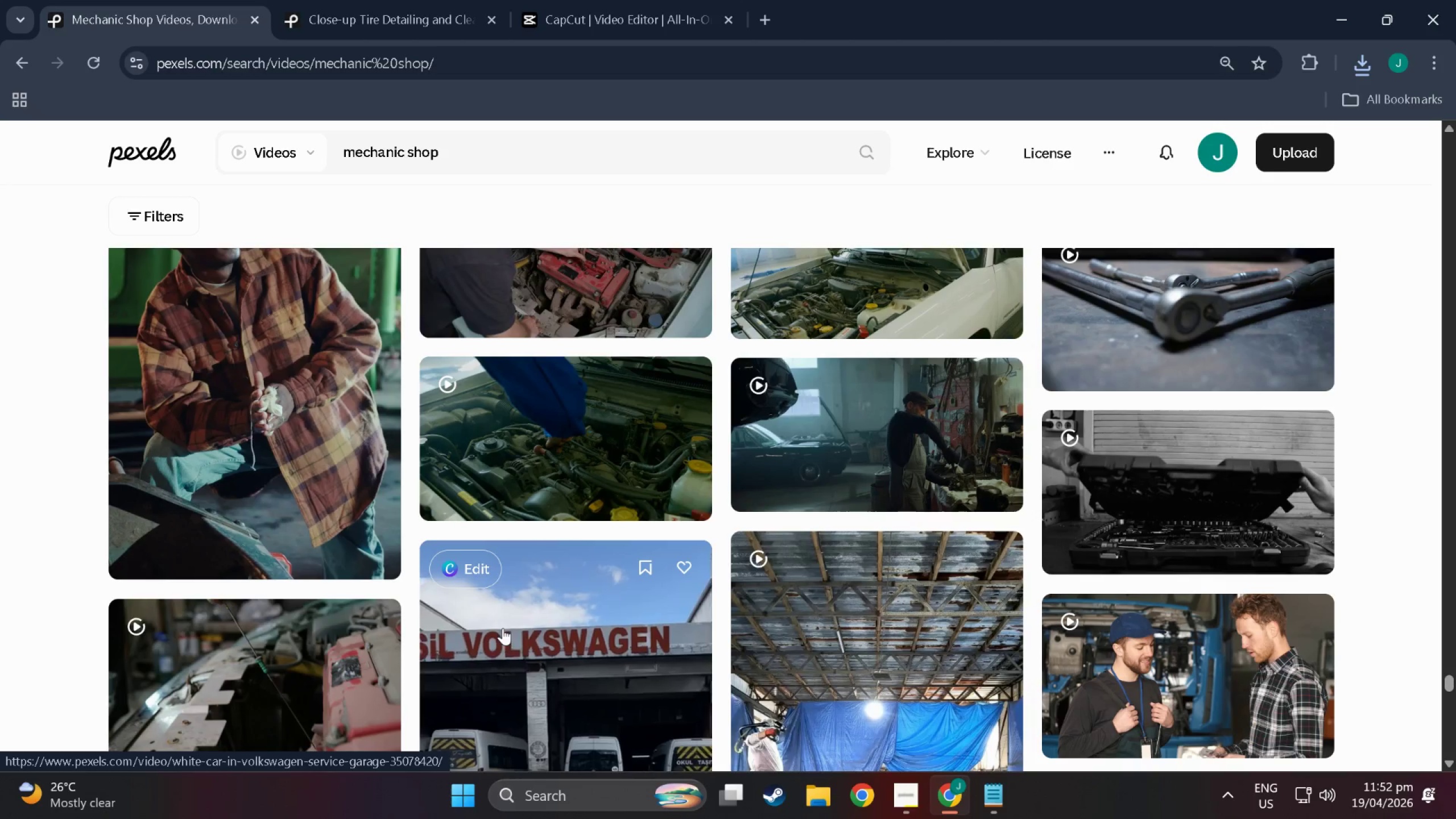 
scroll: coordinate [503, 628], scroll_direction: down, amount: 7.0
 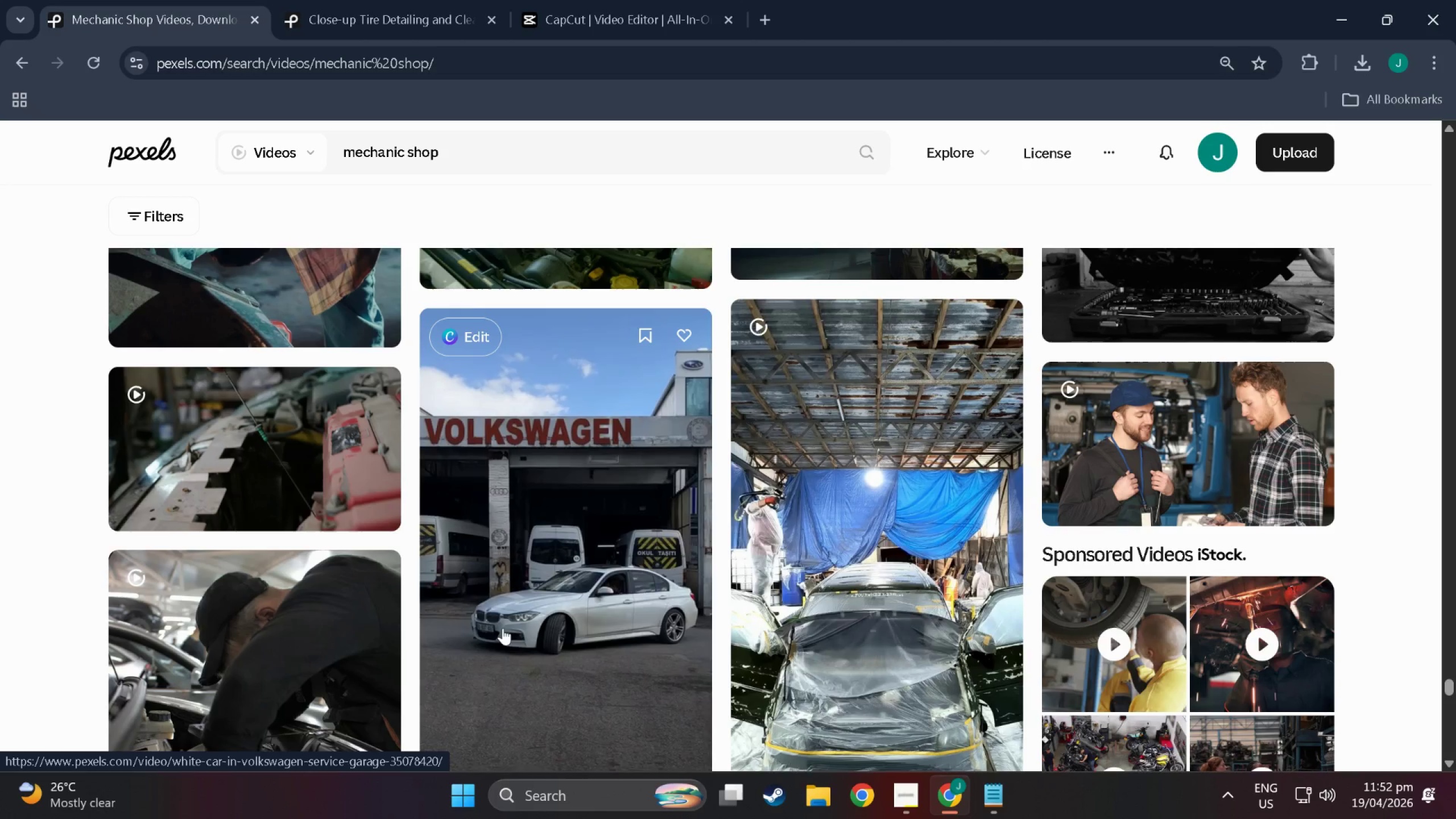 
wait(6.9)
 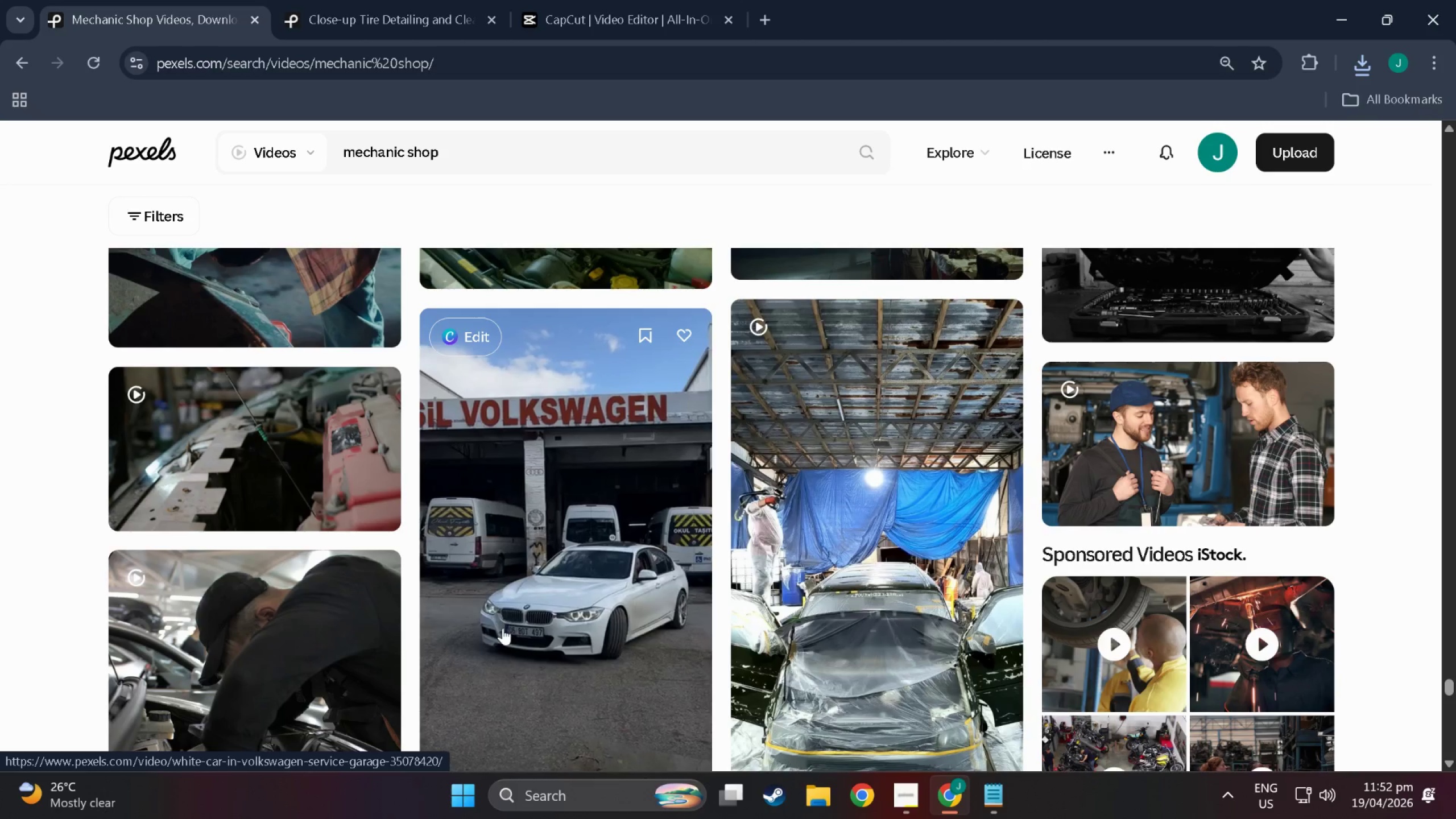 
scroll: coordinate [652, 658], scroll_direction: down, amount: 17.0
 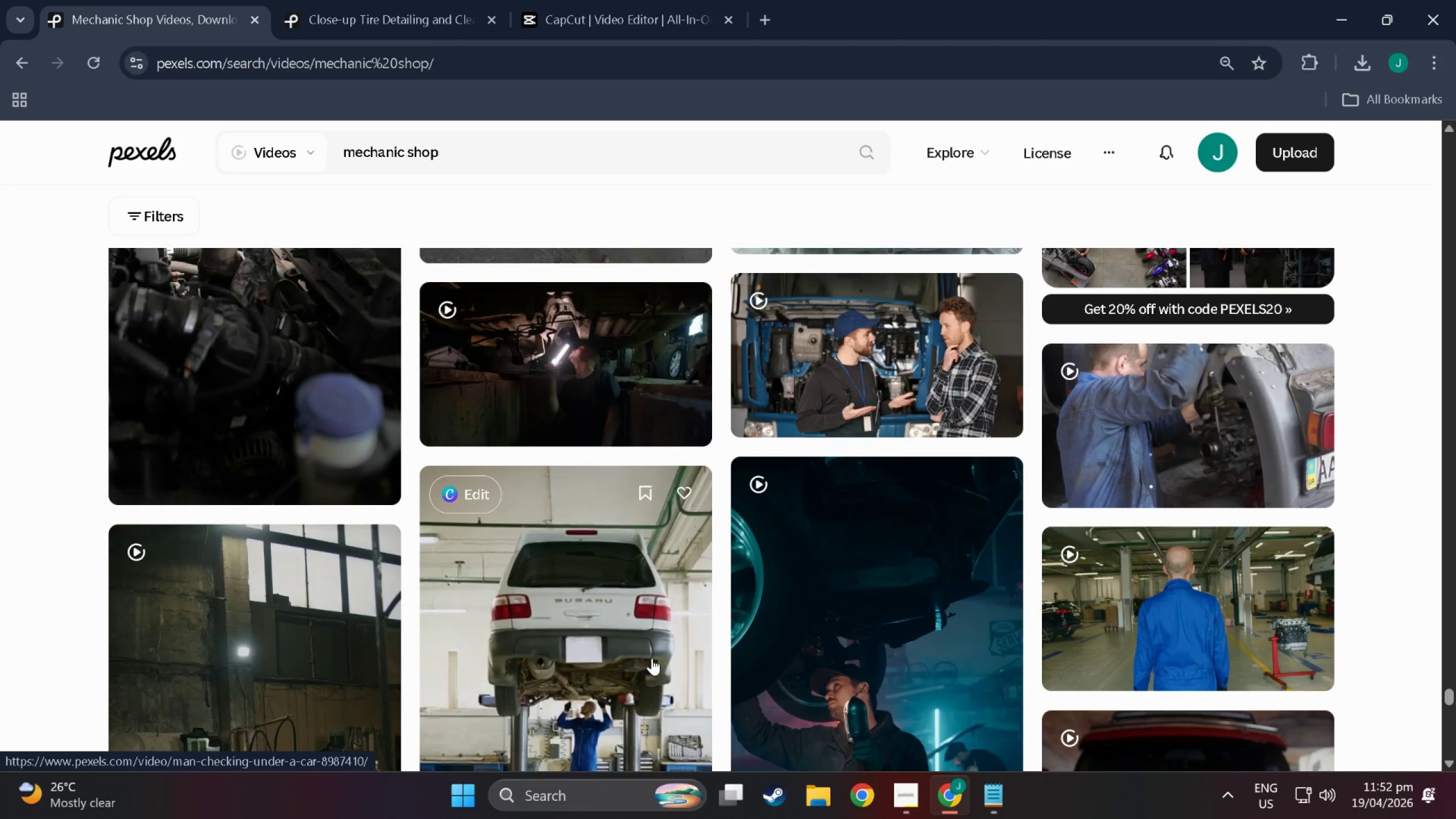 
wait(6.41)
 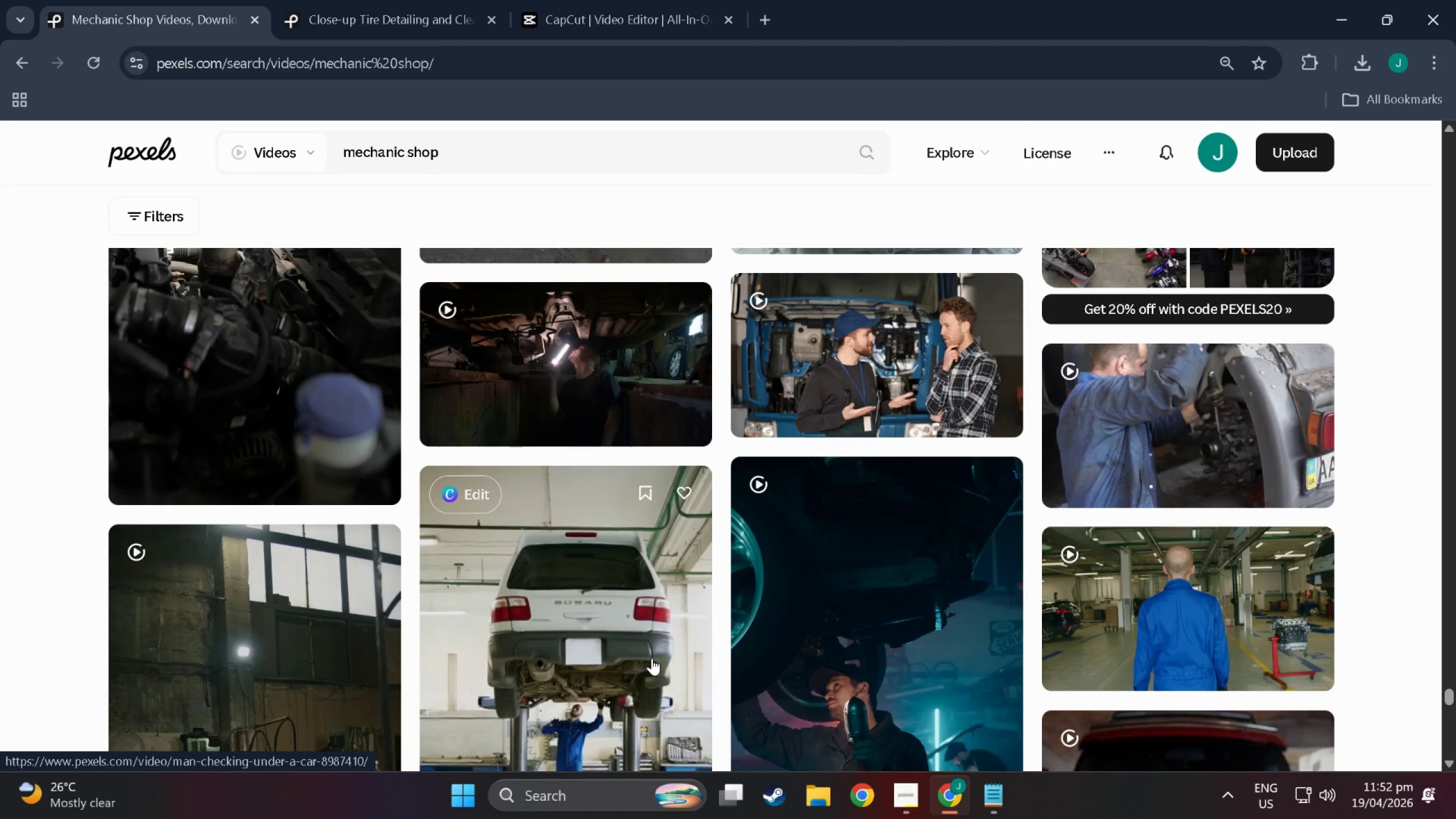 
scroll: coordinate [965, 570], scroll_direction: none, amount: 0.0
 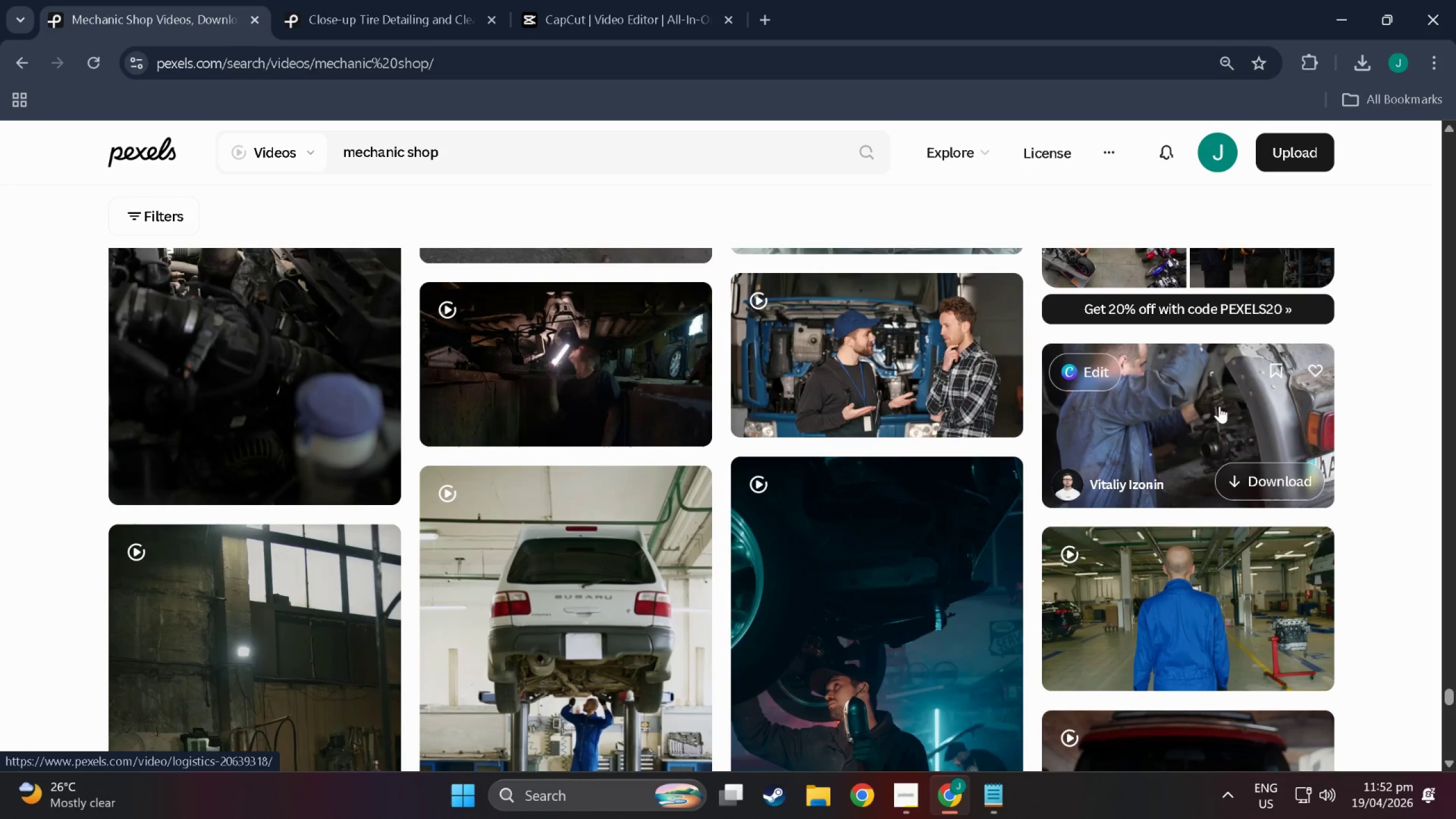 
scroll: coordinate [614, 382], scroll_direction: down, amount: 36.0
 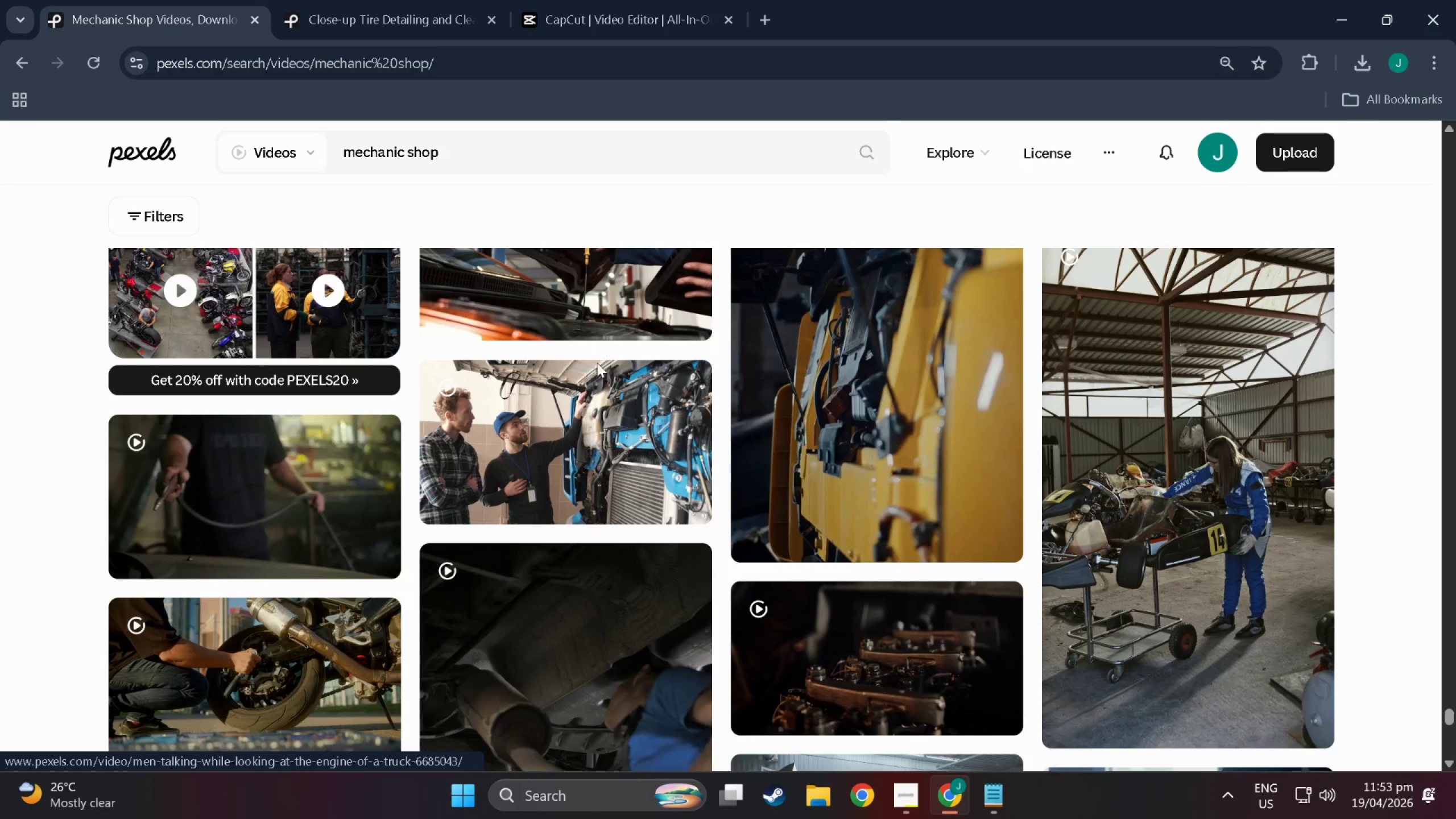 
scroll: coordinate [897, 401], scroll_direction: down, amount: 35.0
 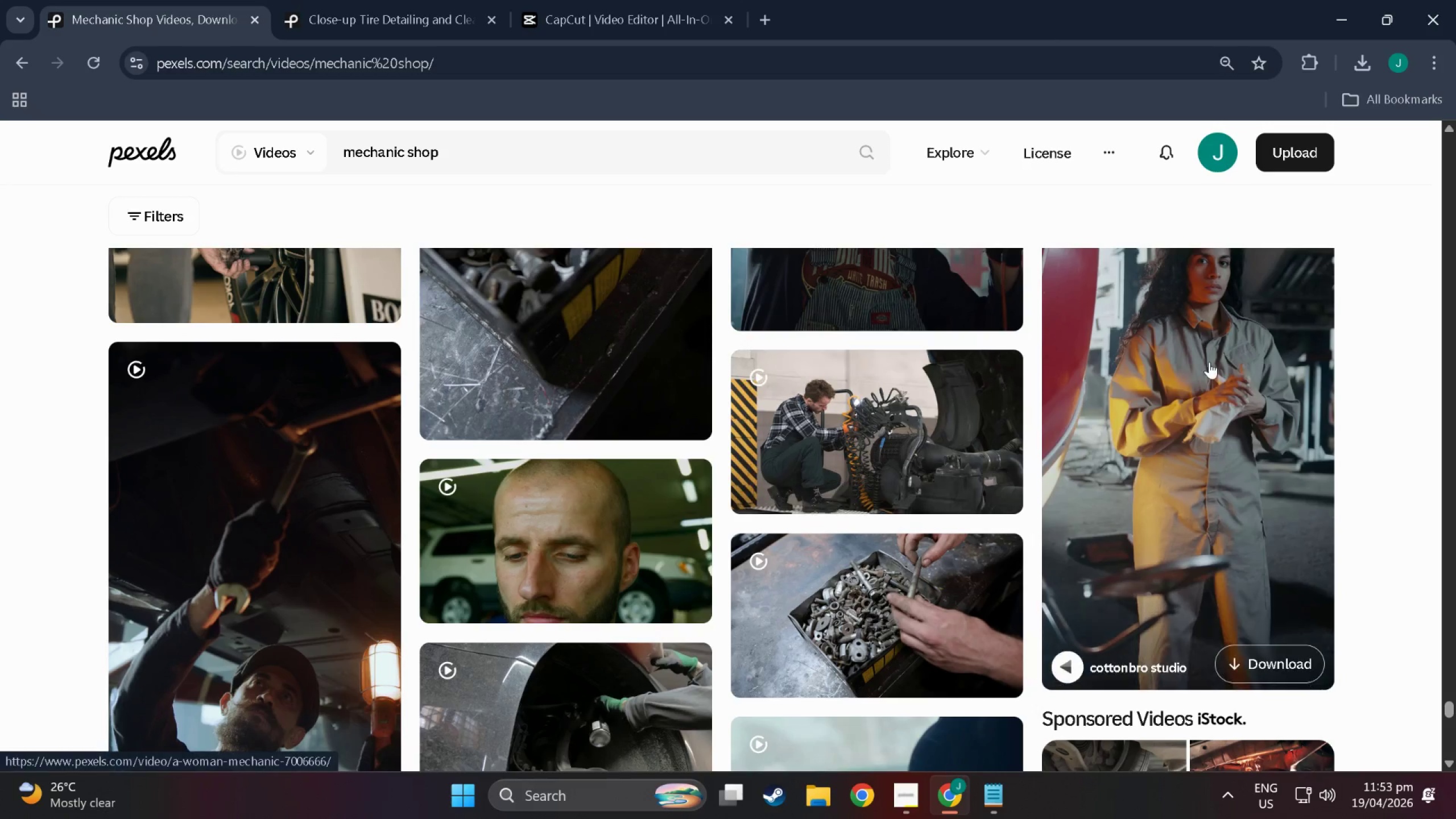 
scroll: coordinate [1091, 311], scroll_direction: up, amount: 1.0
 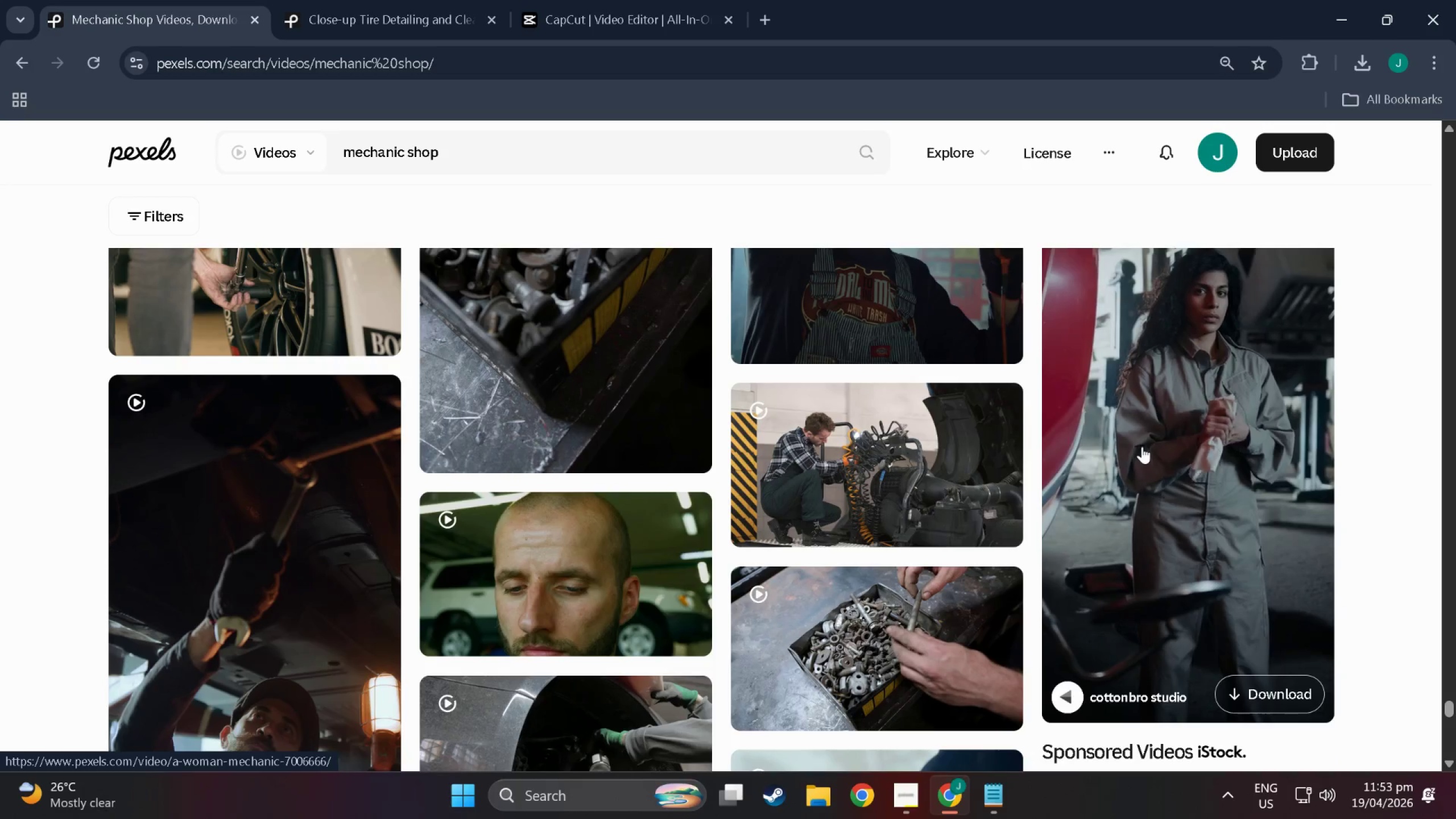 
scroll: coordinate [337, 466], scroll_direction: down, amount: 55.0
 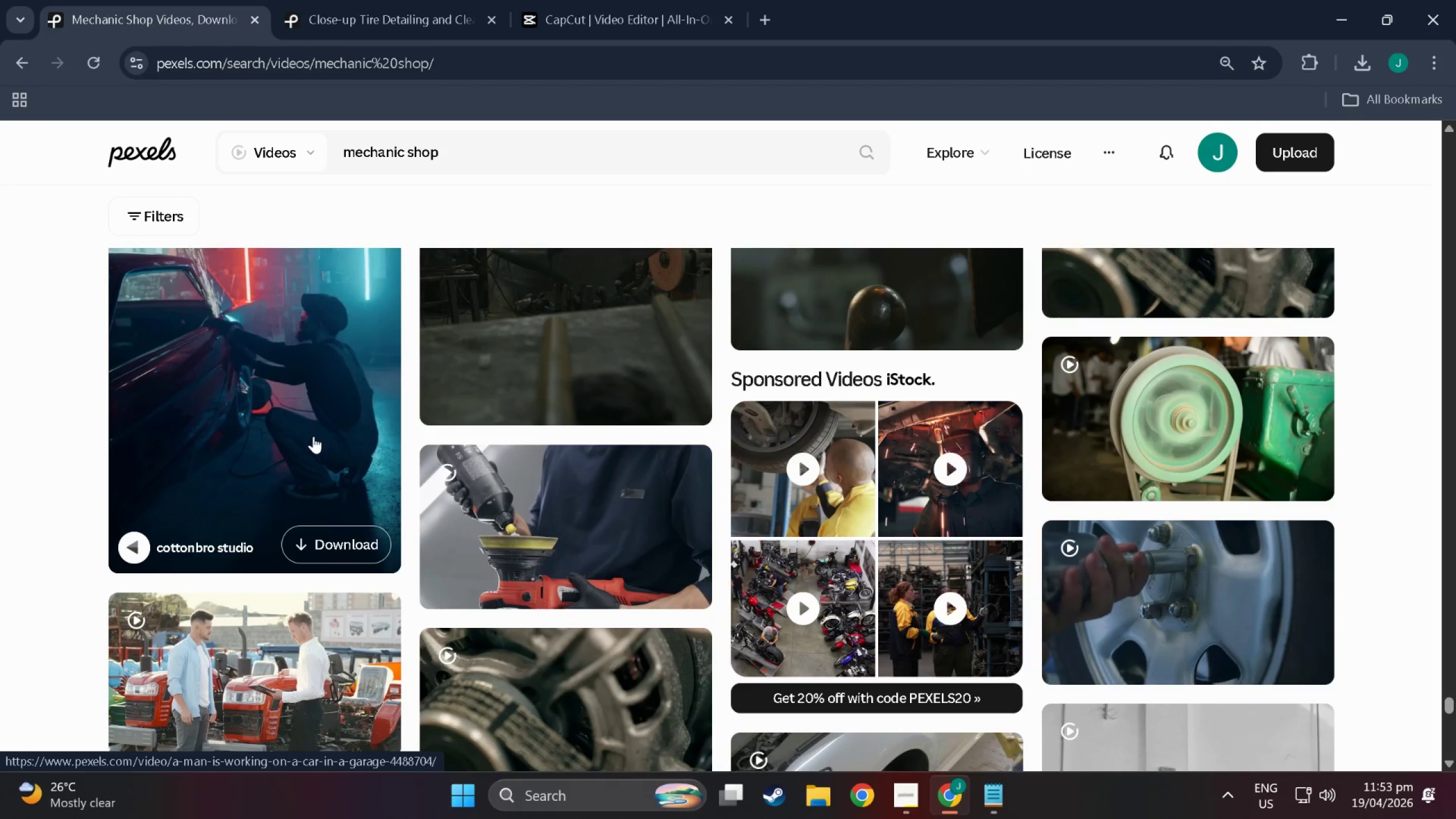 
scroll: coordinate [320, 453], scroll_direction: up, amount: 3.0
 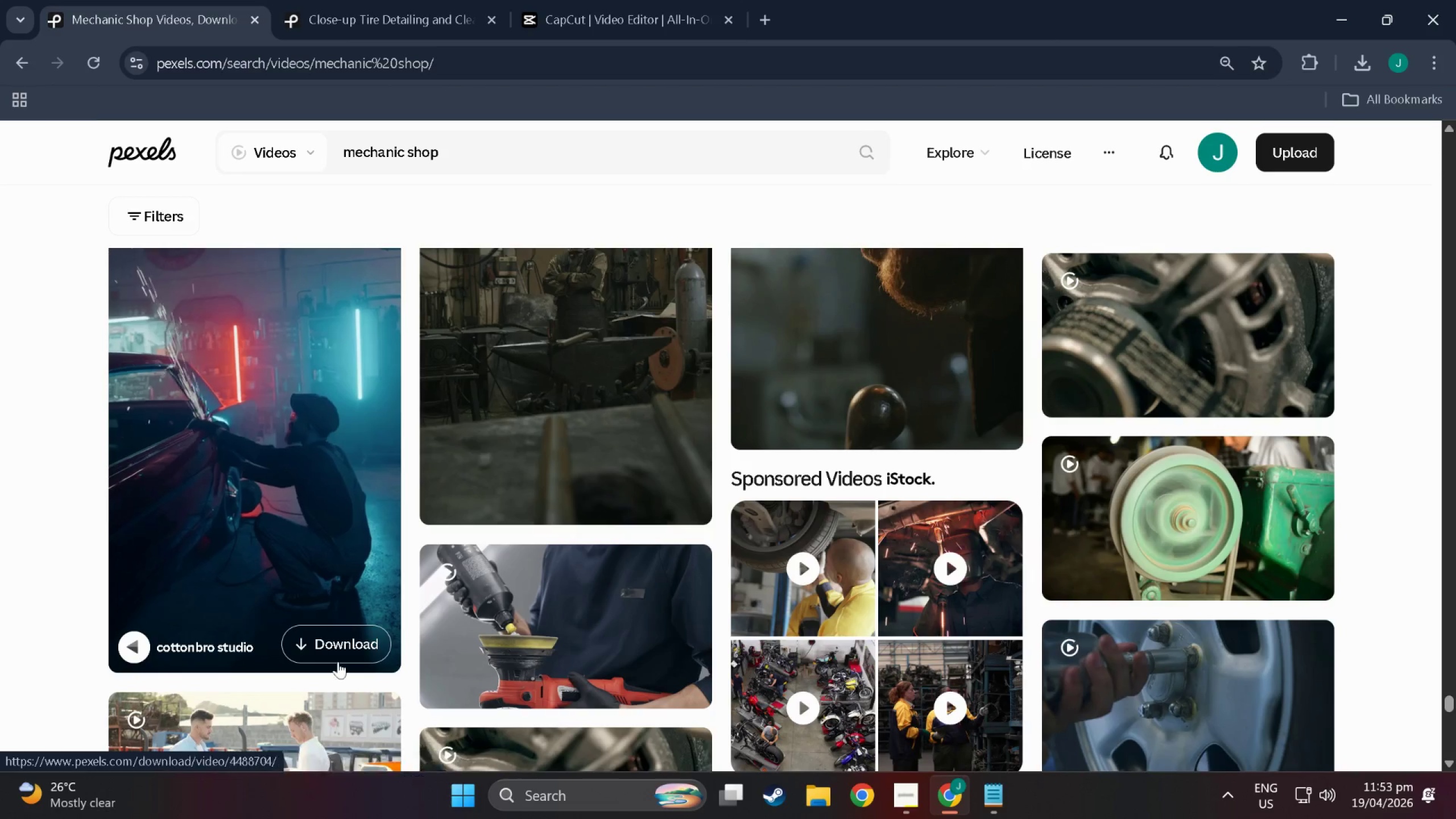 
left_click([341, 637])
 